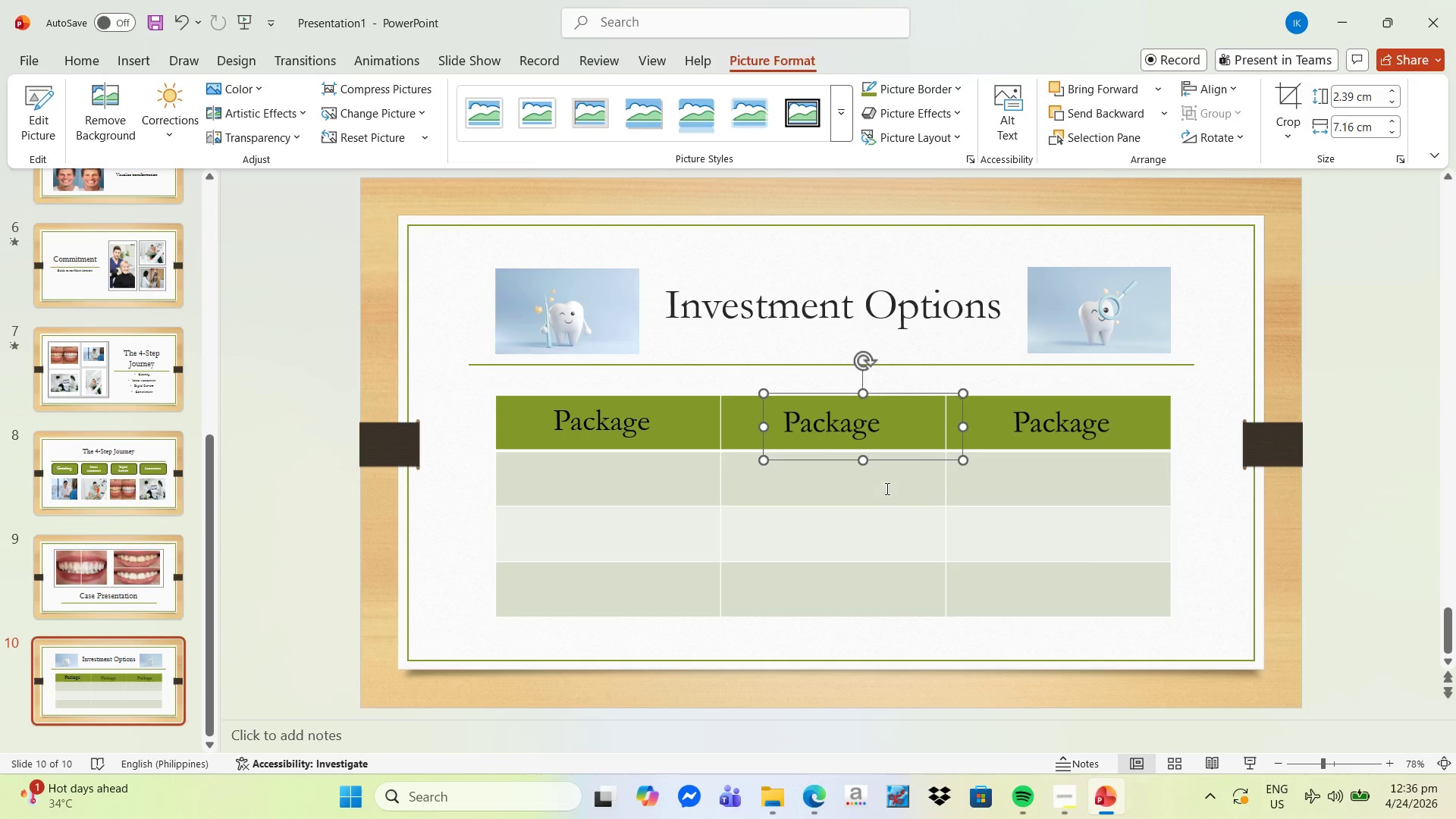 
triple_click([887, 491])
 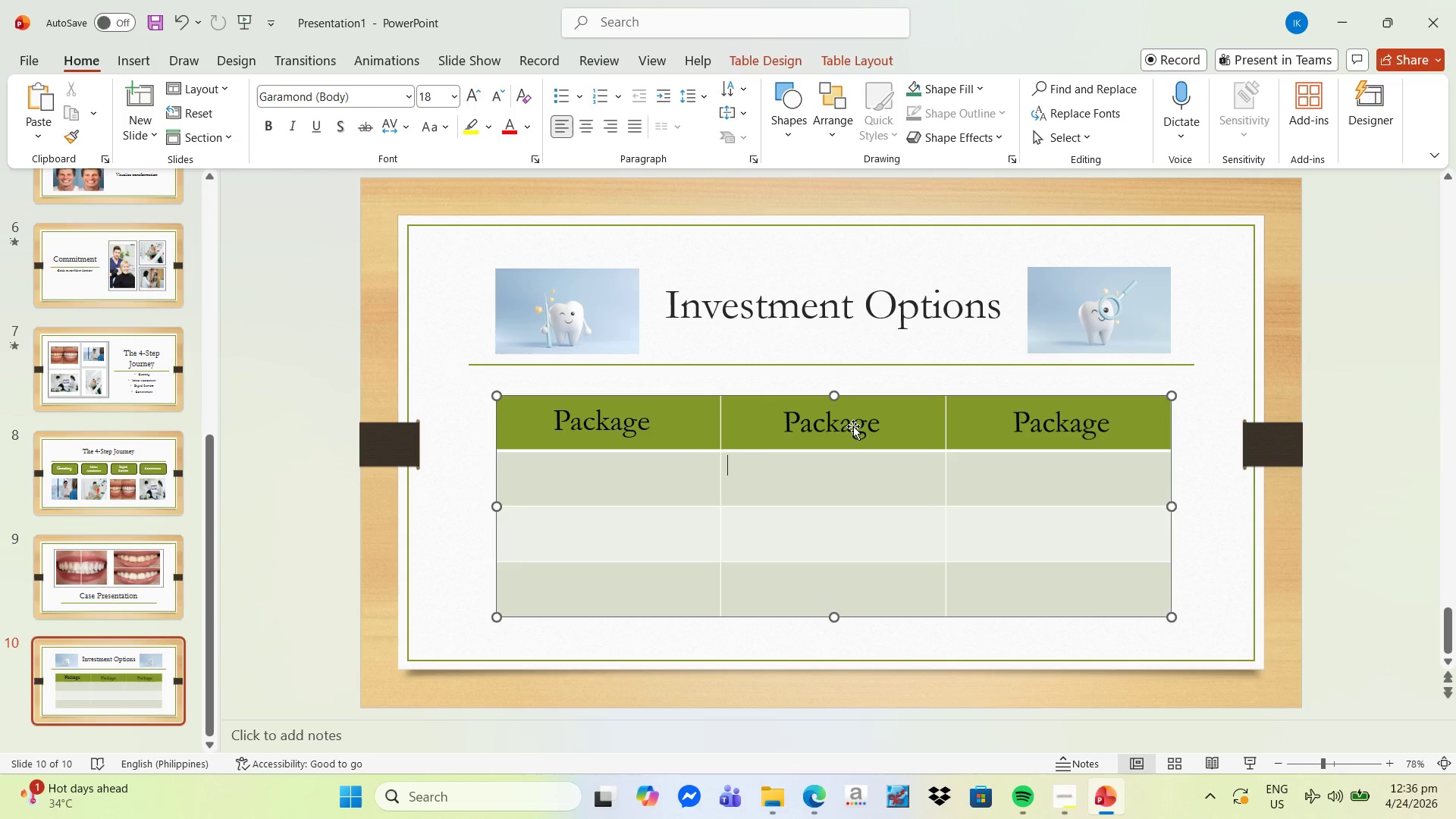 
double_click([853, 426])
 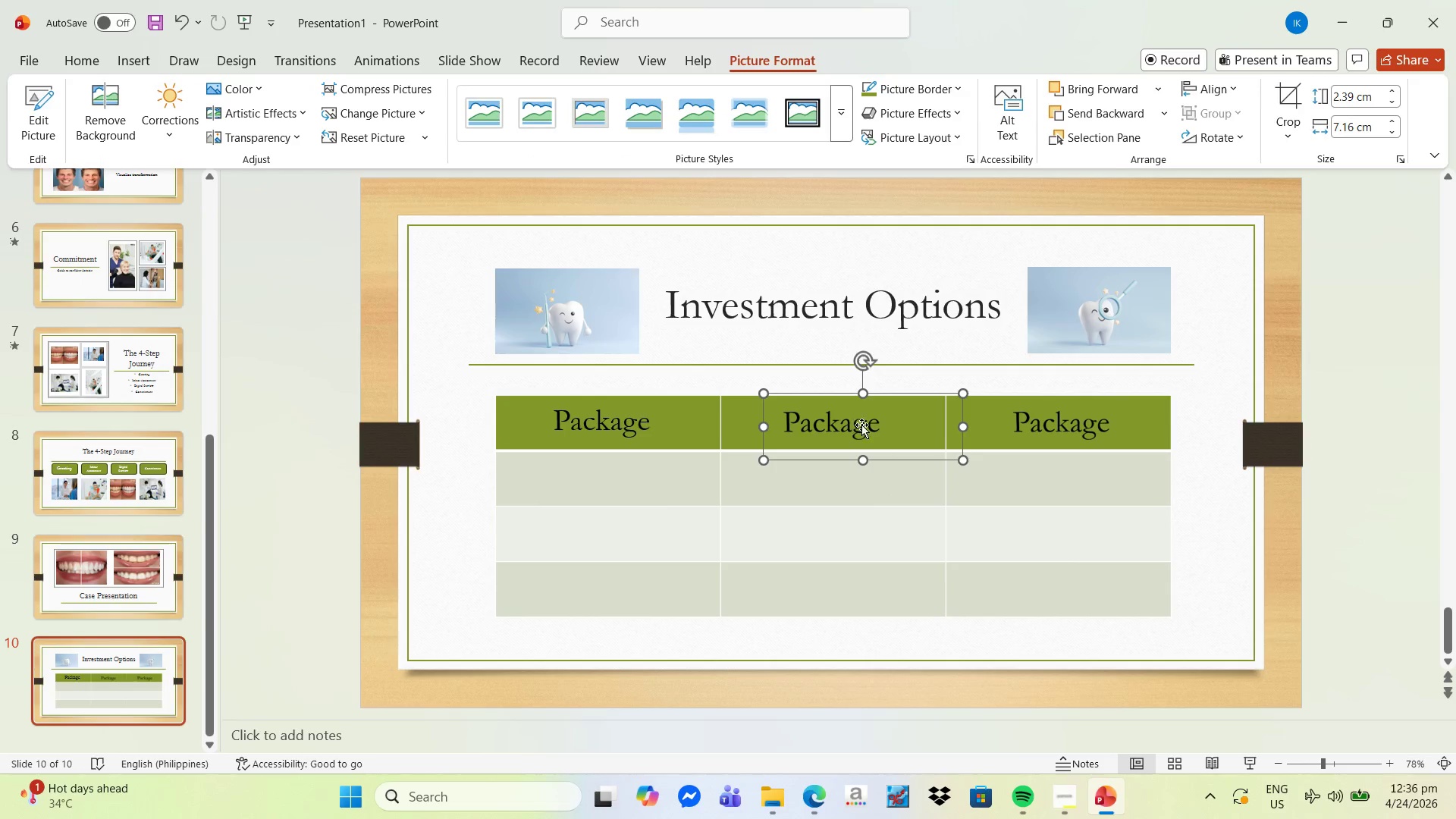 
triple_click([863, 425])
 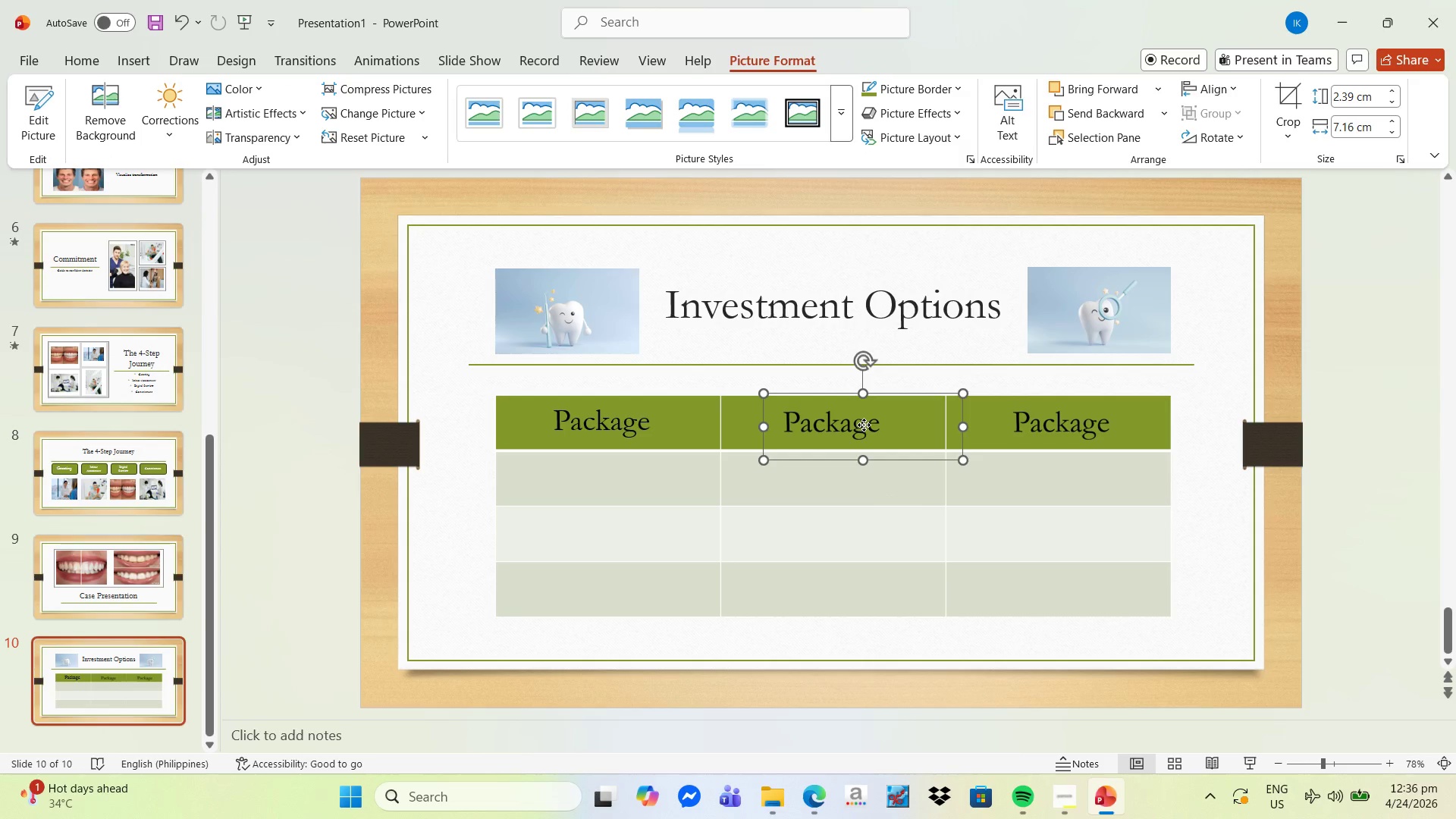 
triple_click([864, 425])
 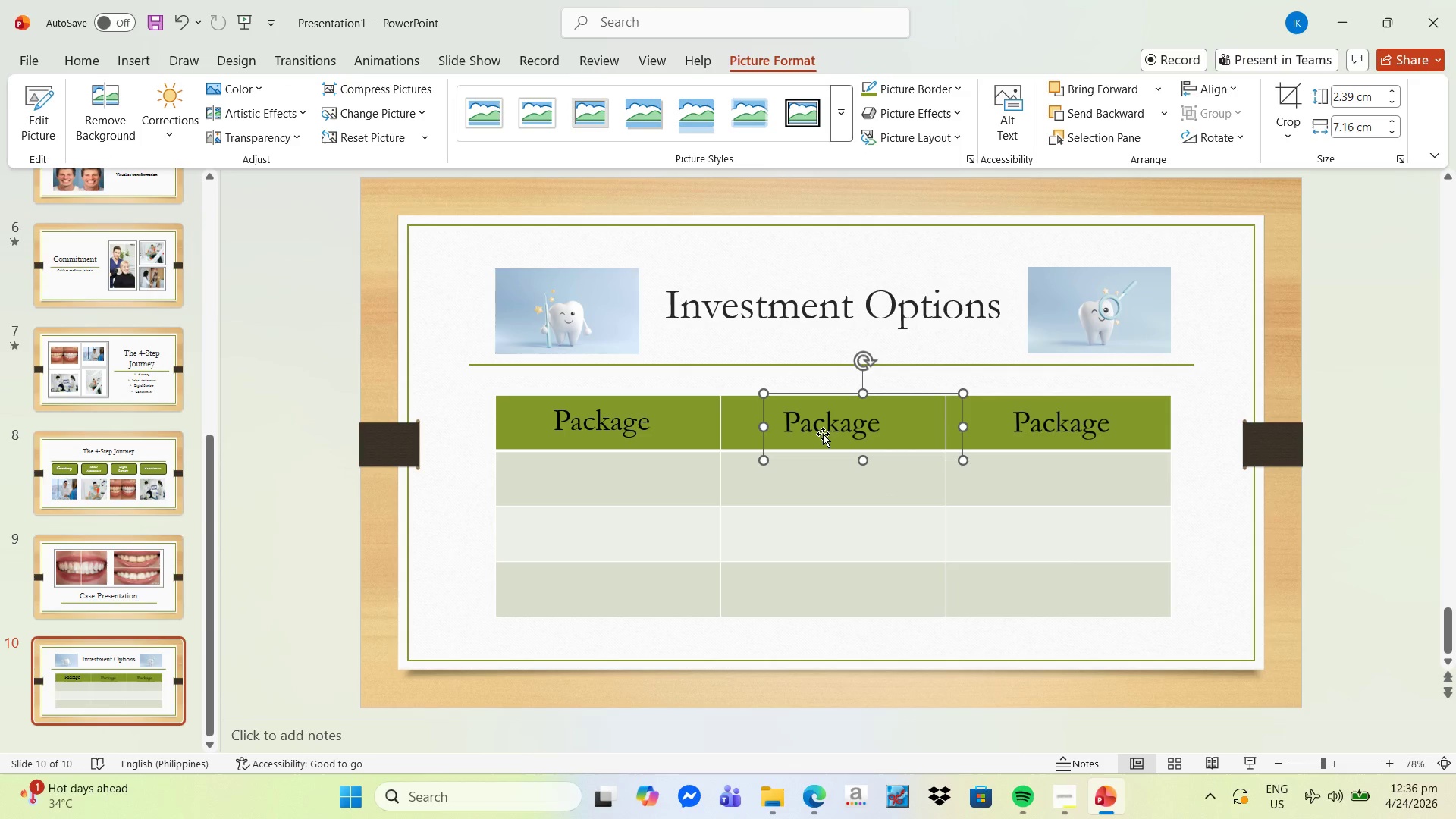 
triple_click([826, 432])
 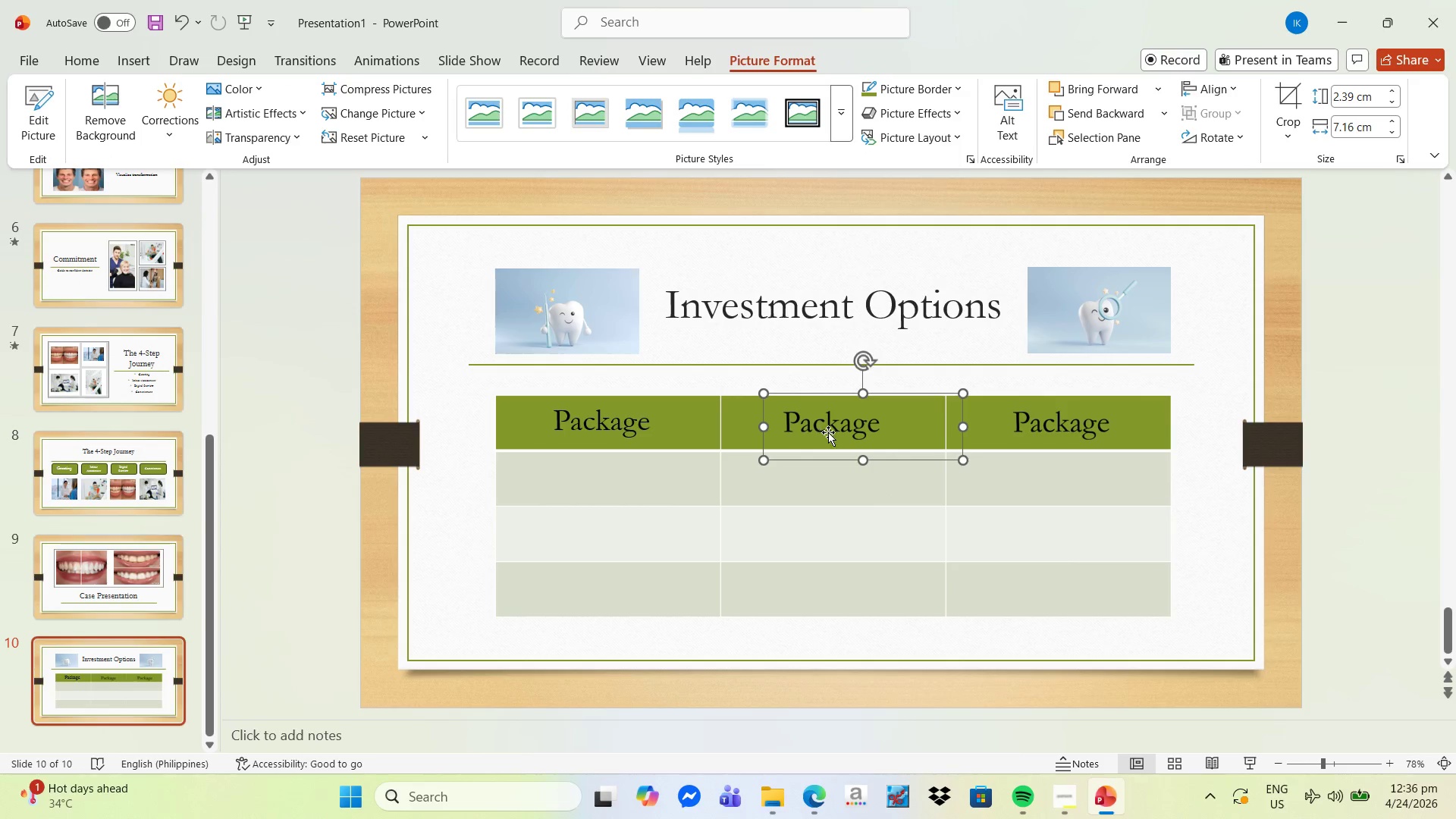 
triple_click([830, 431])
 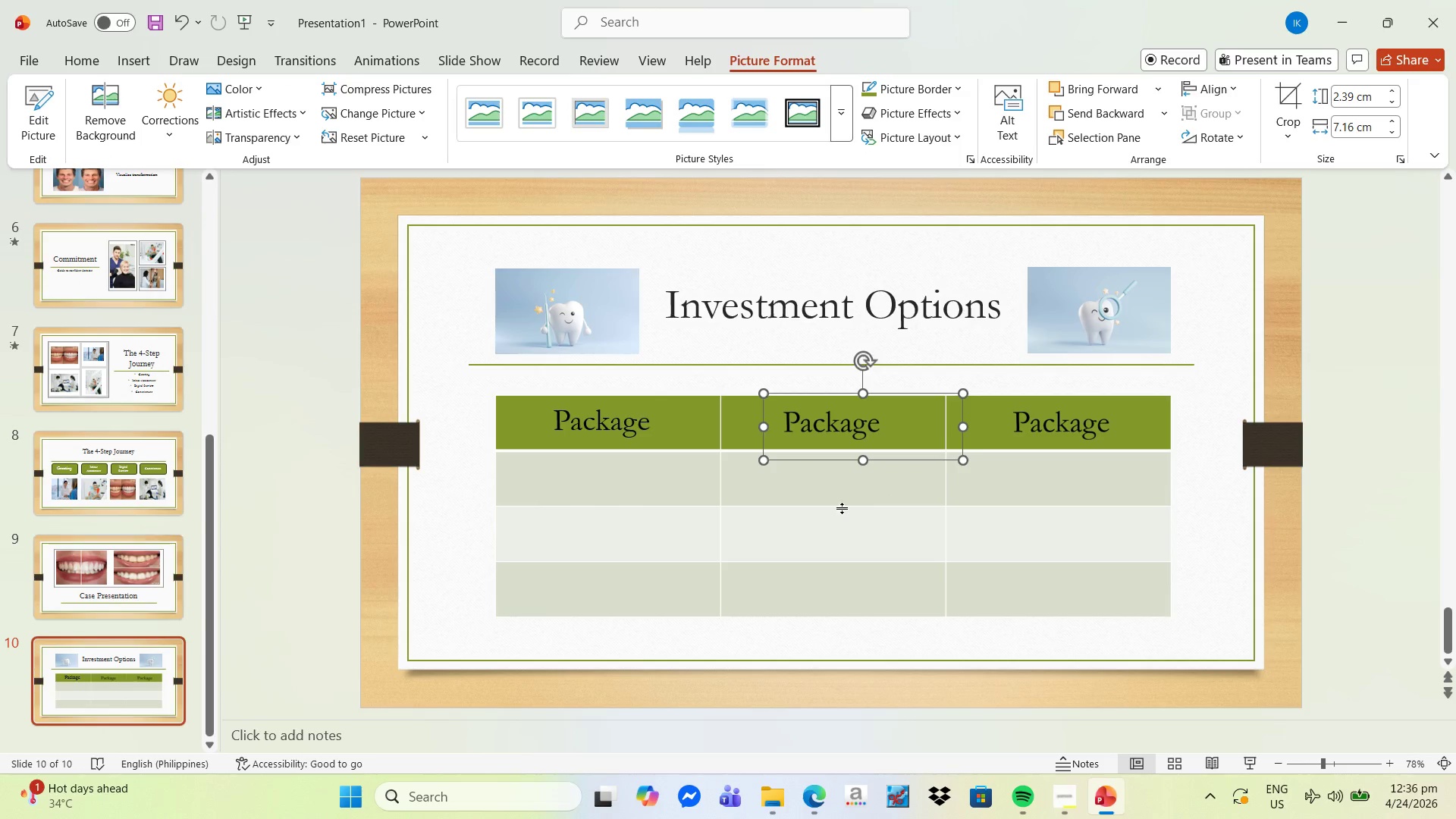 
triple_click([842, 508])
 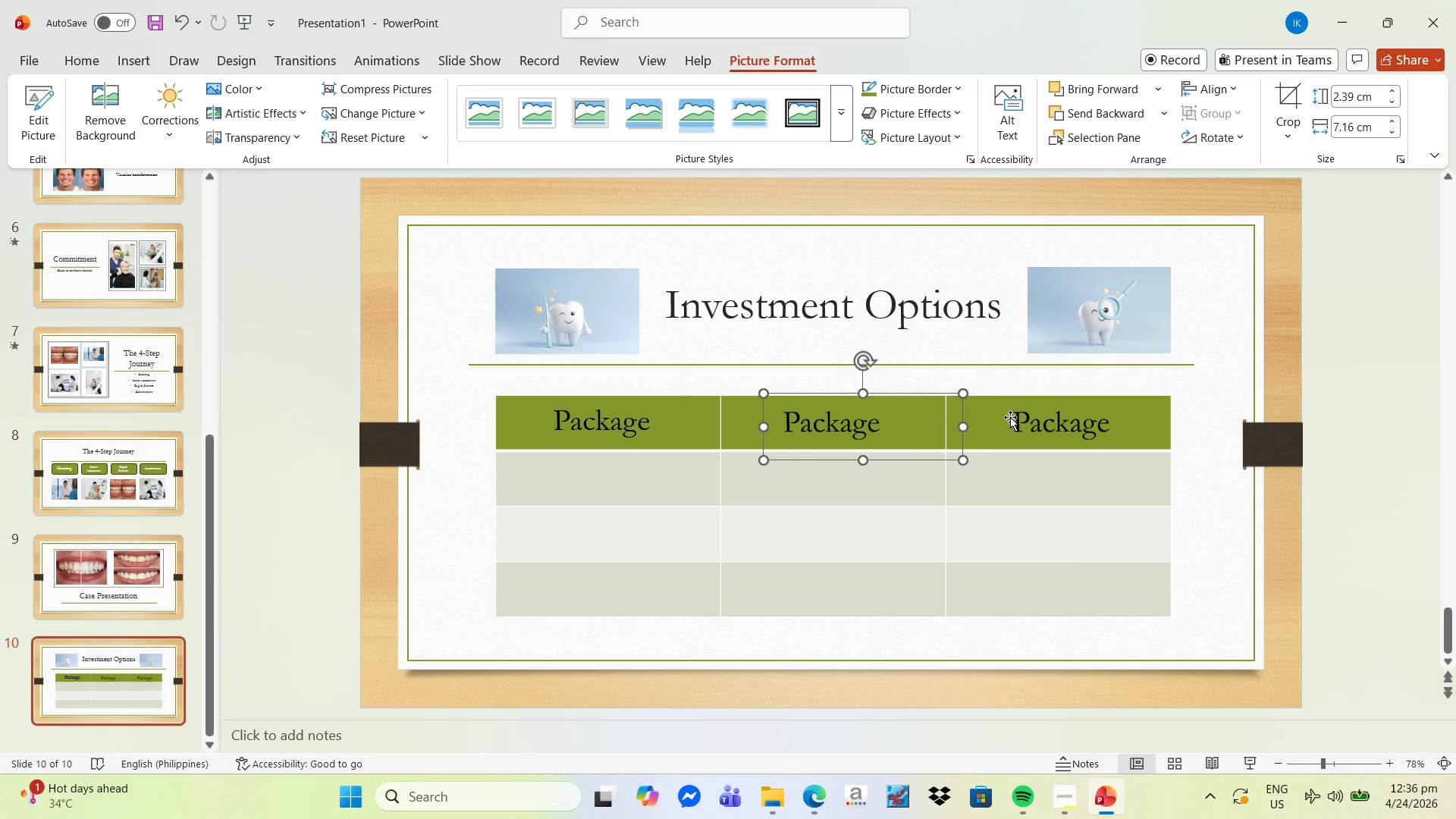 
double_click([1019, 420])
 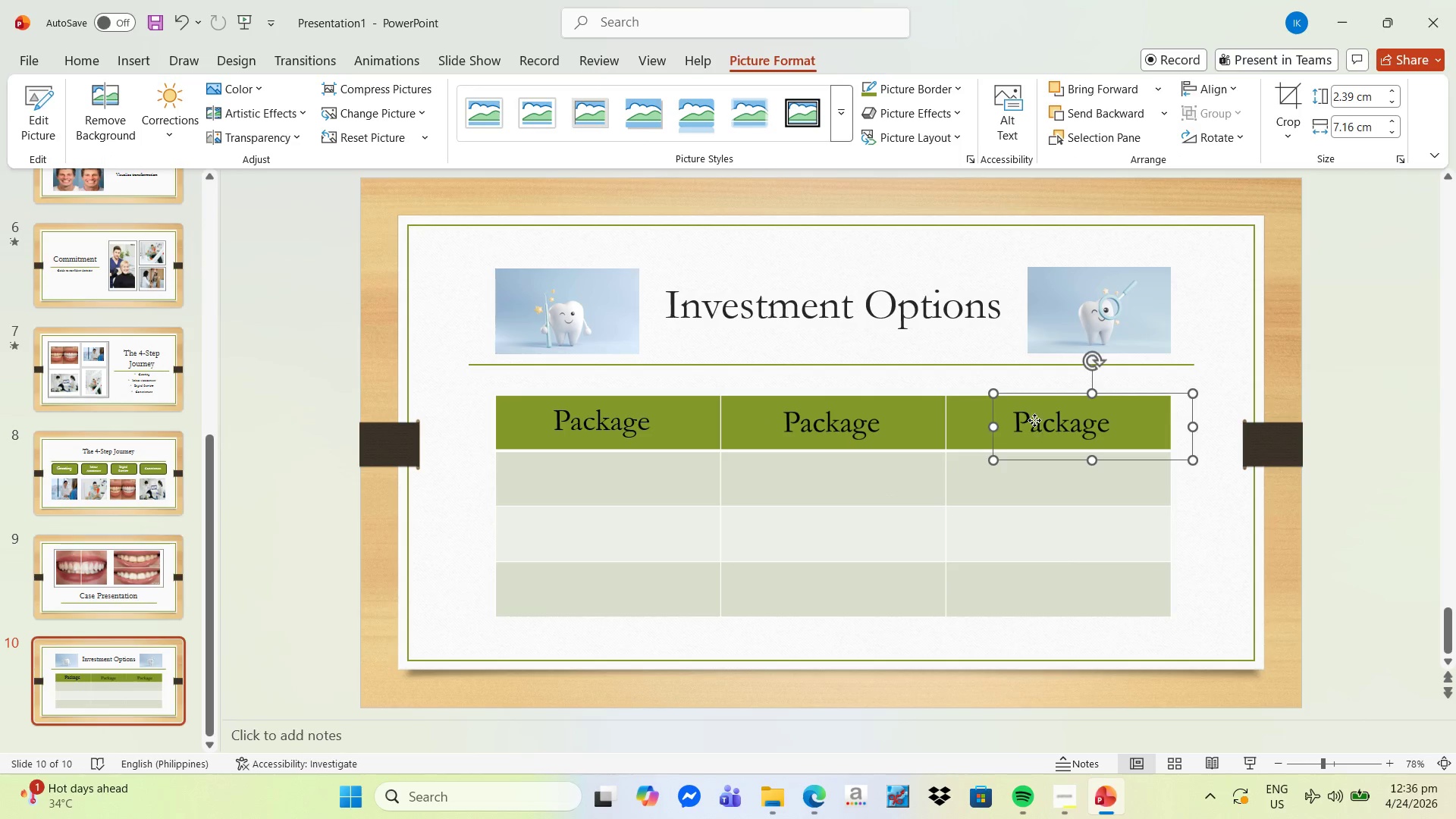 
triple_click([1036, 420])
 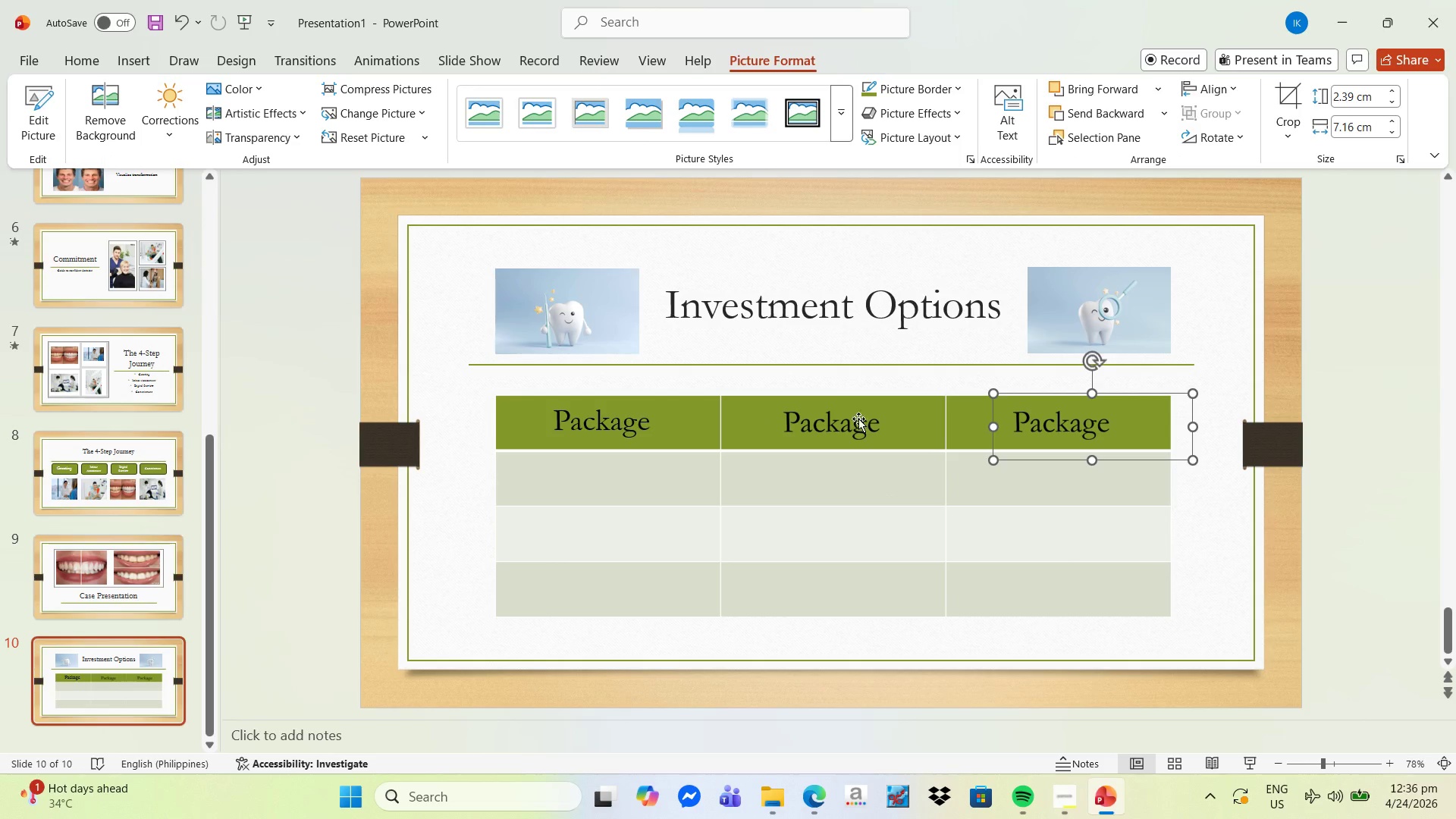 
right_click([809, 408])
 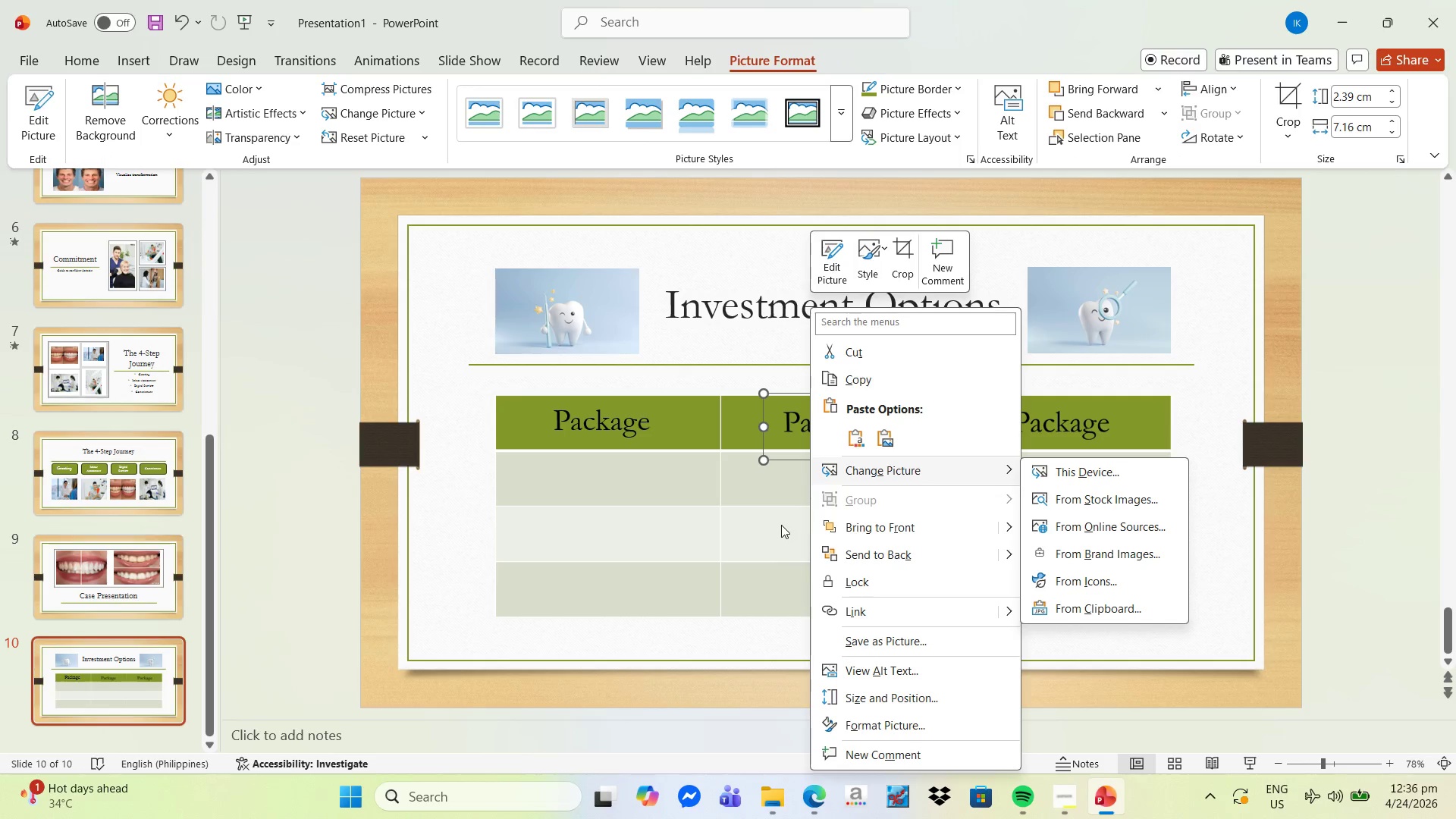 
left_click([776, 540])
 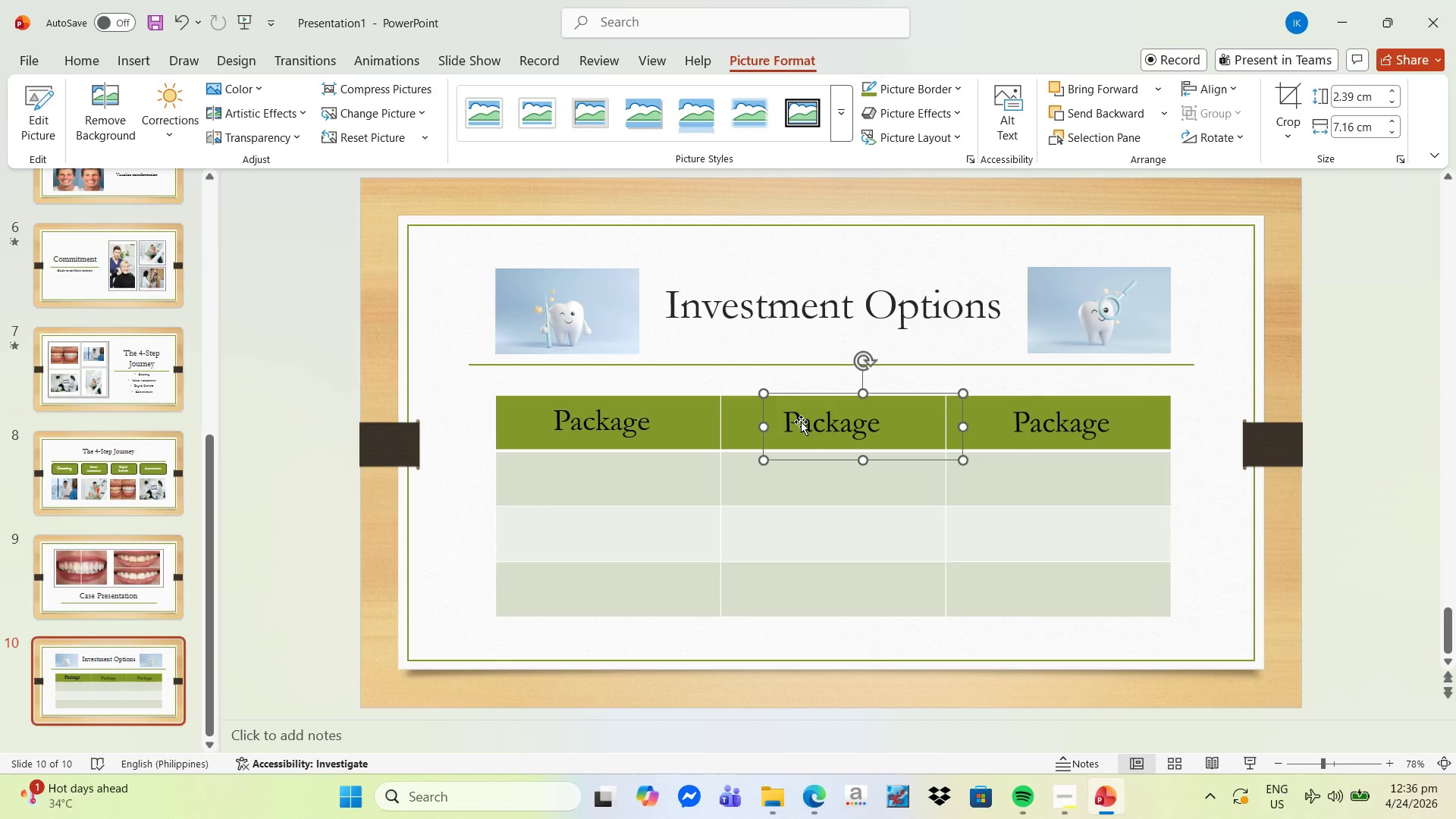 
left_click([804, 422])
 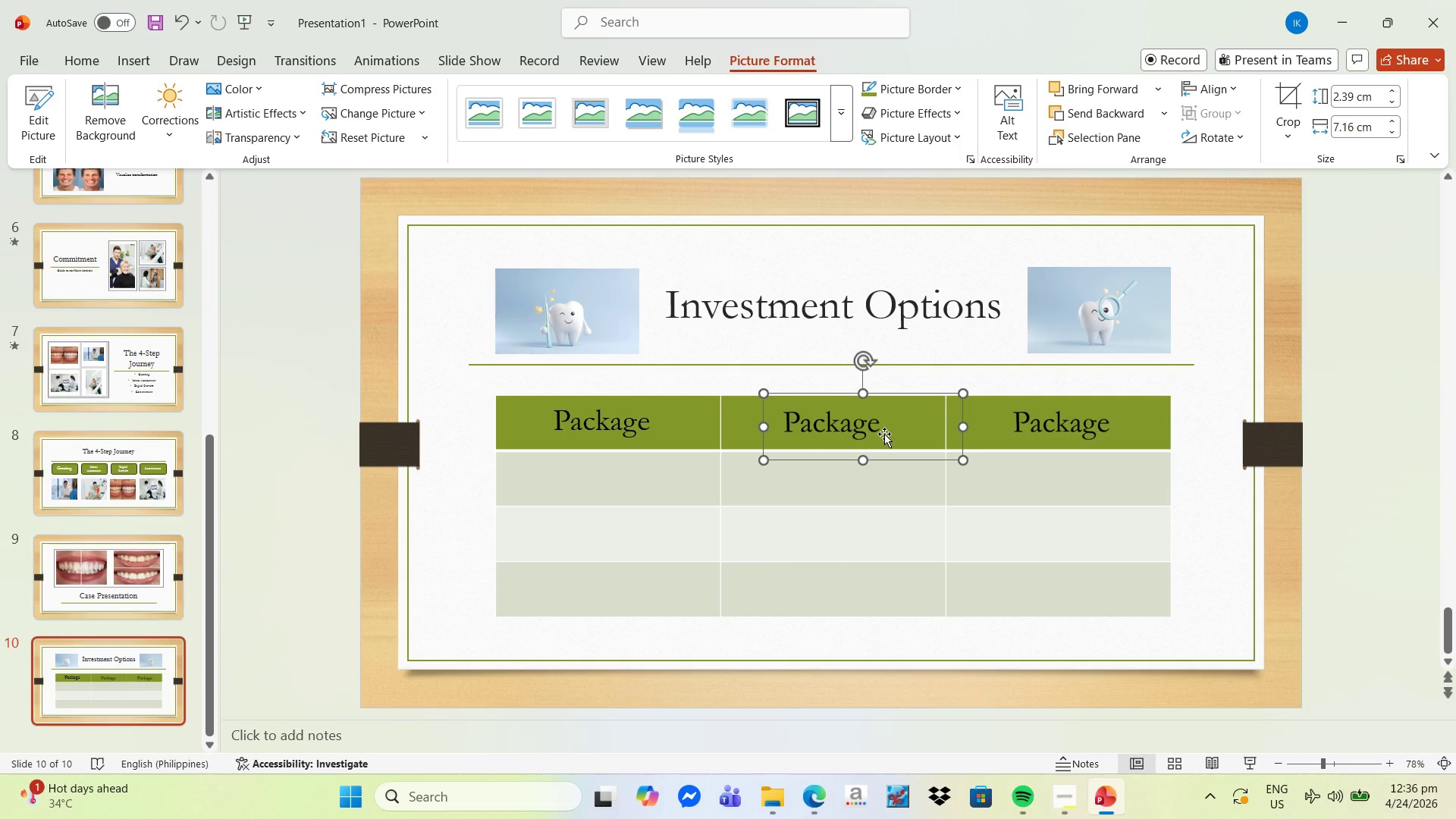 
triple_click([884, 434])
 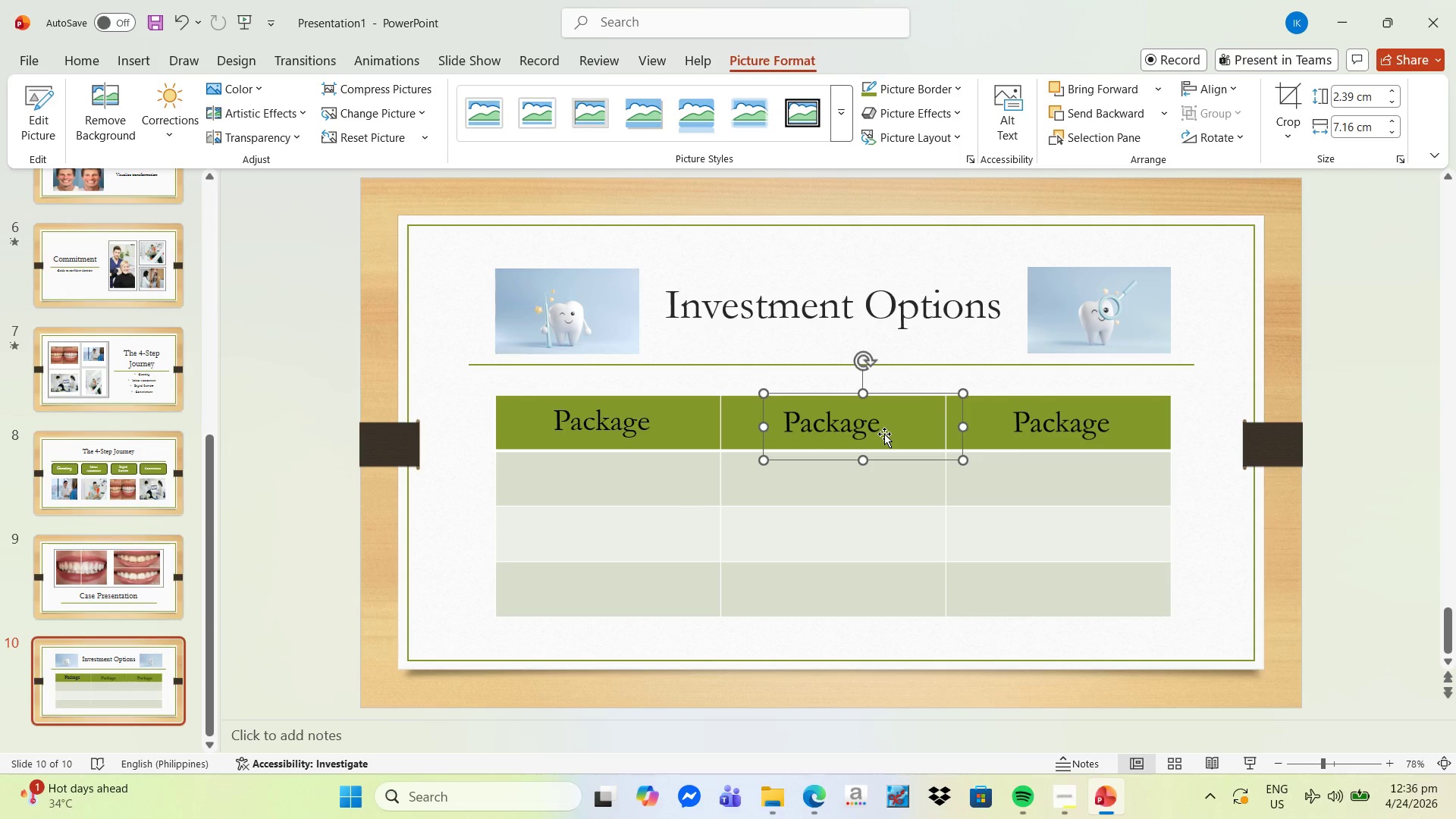 
right_click([884, 434])
 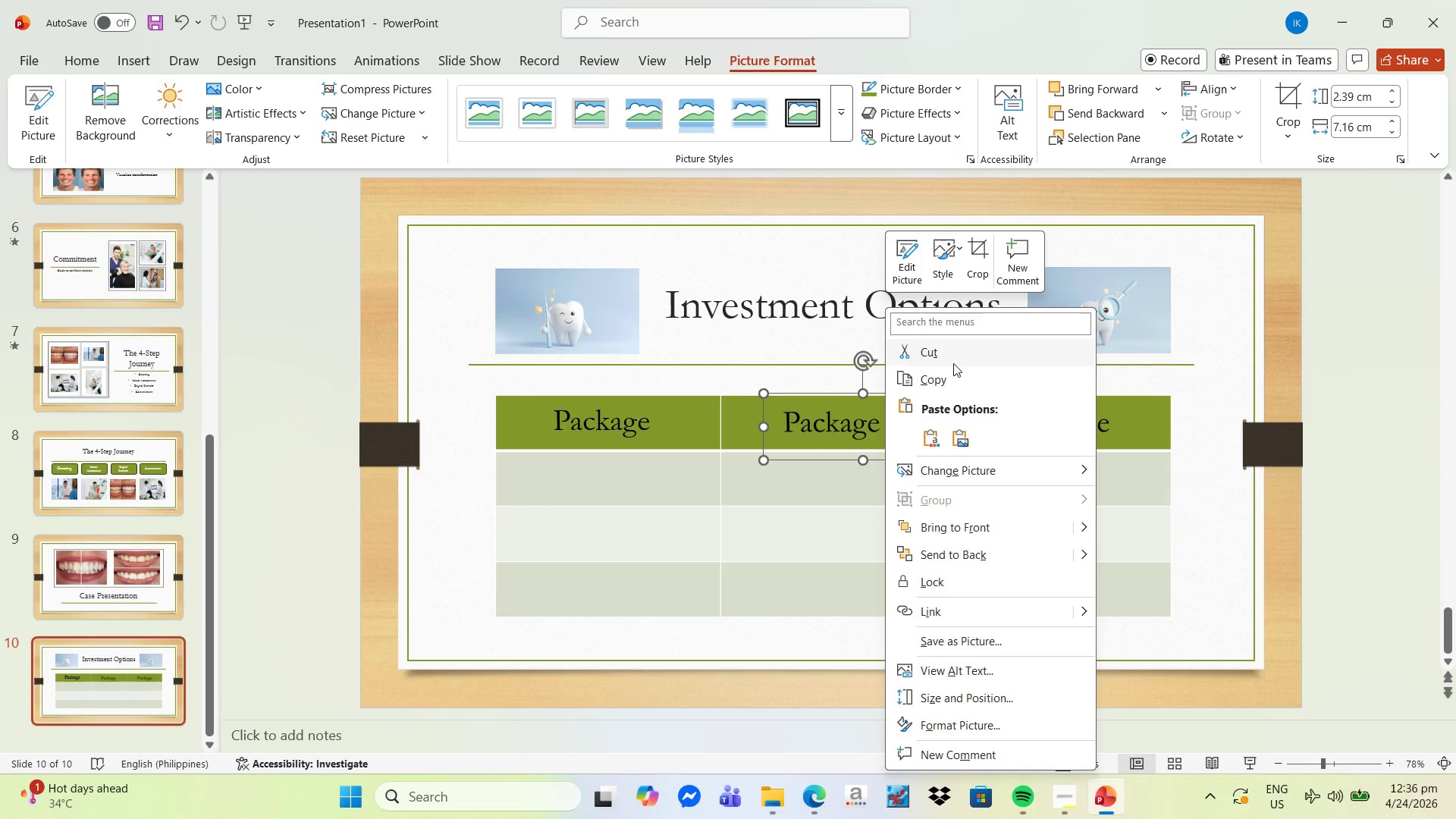 
left_click([964, 355])
 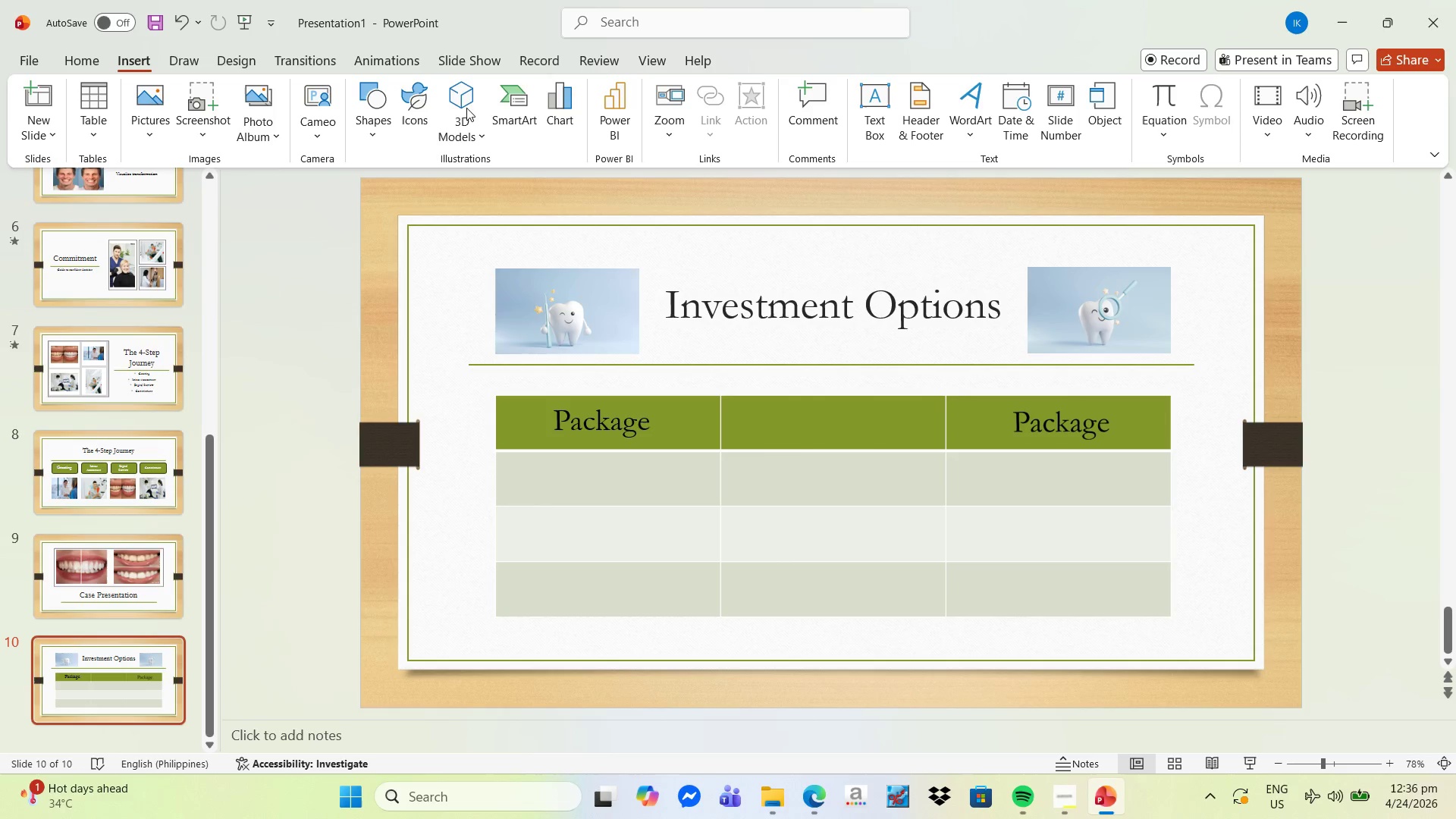 
left_click([889, 111])
 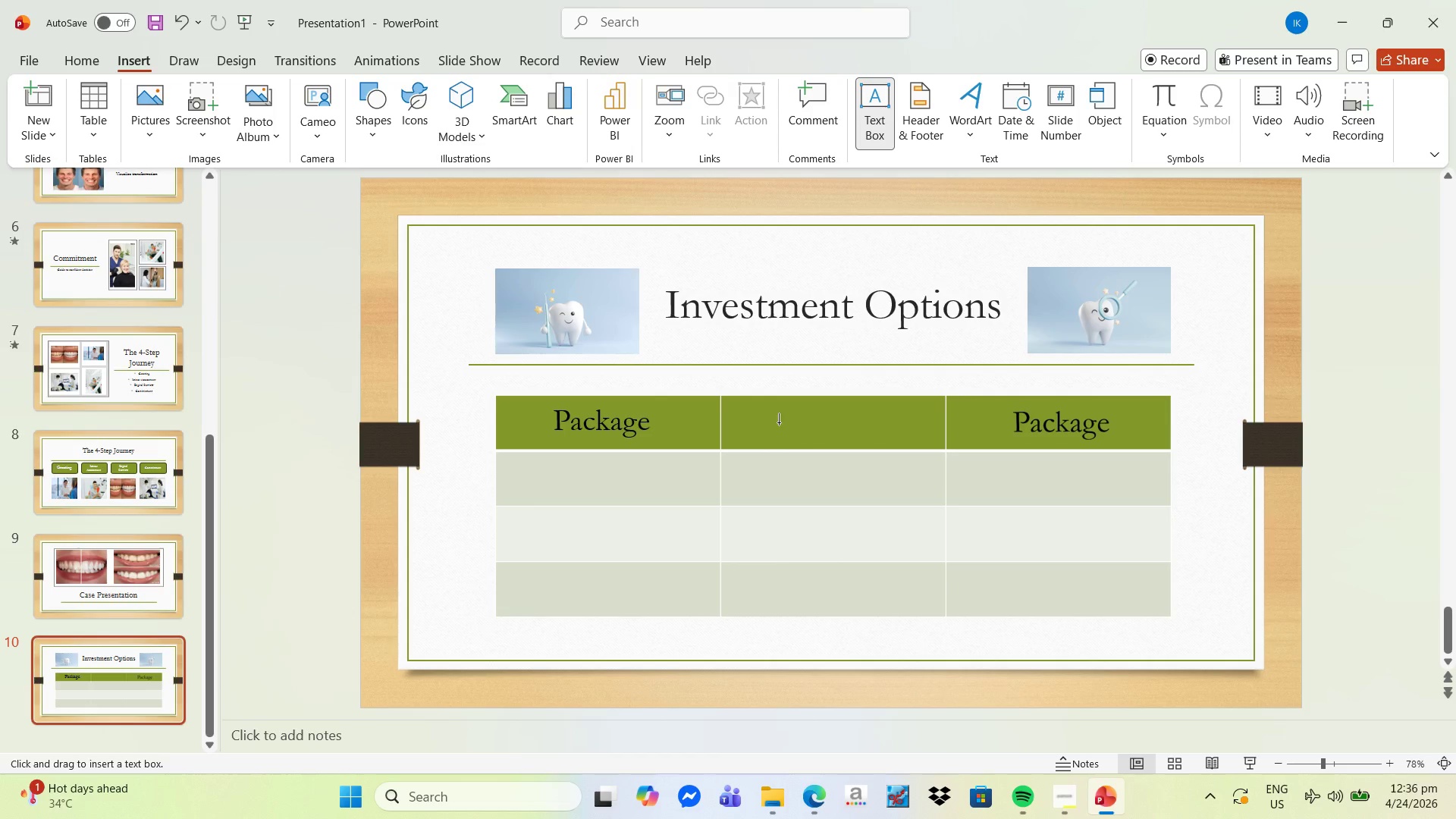 
left_click([779, 422])
 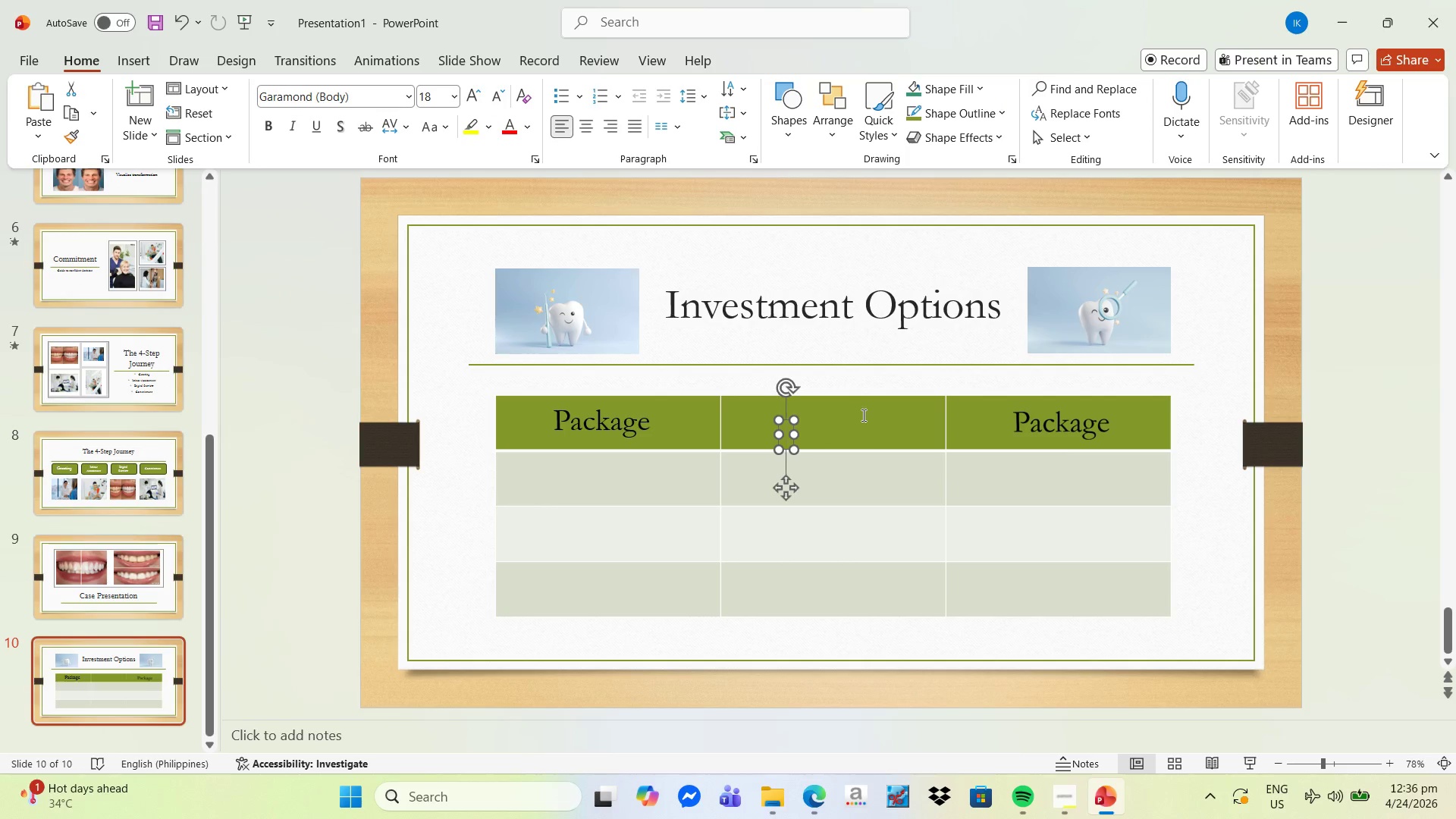 
type(Includes)
 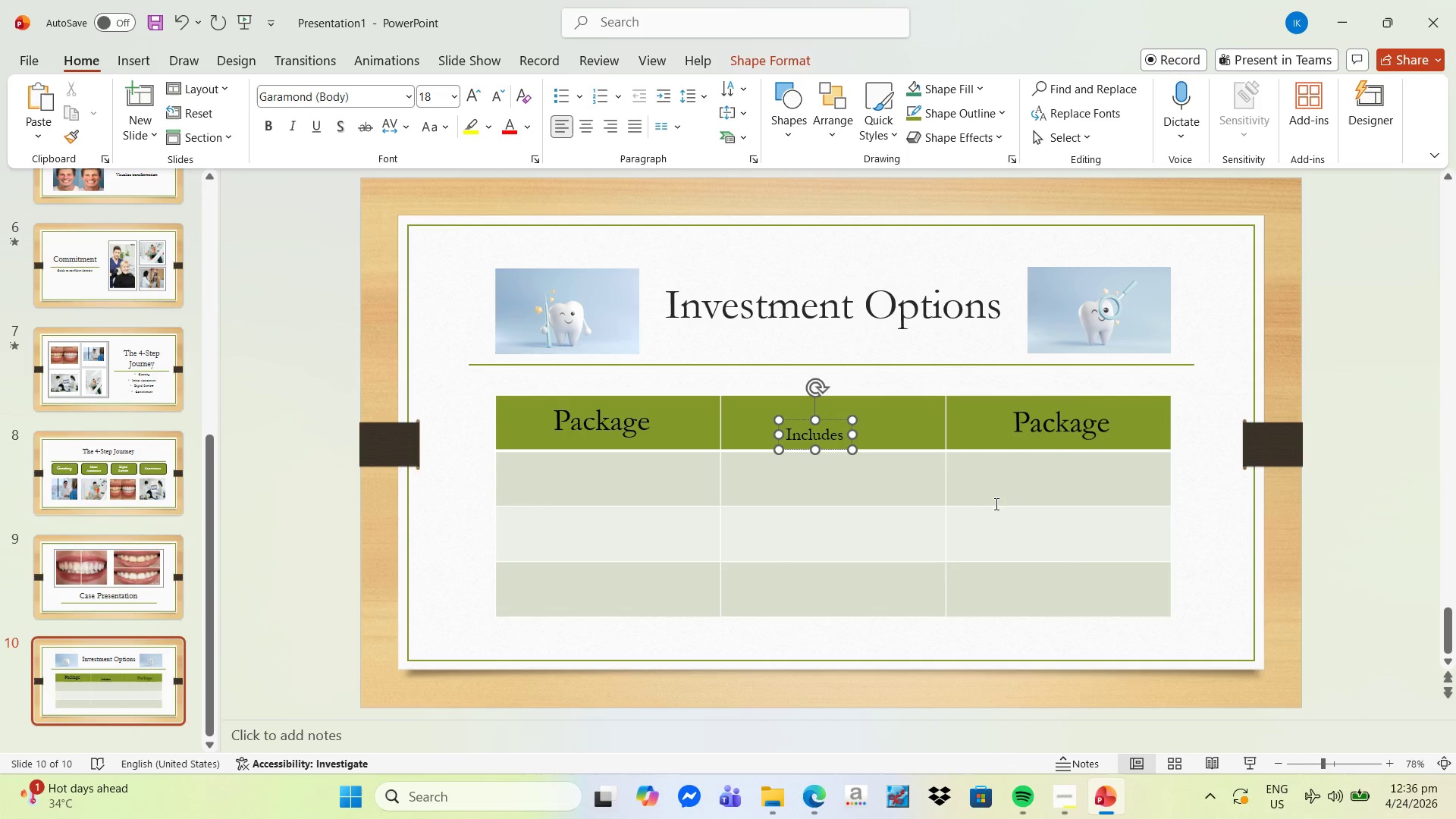 
left_click([900, 489])
 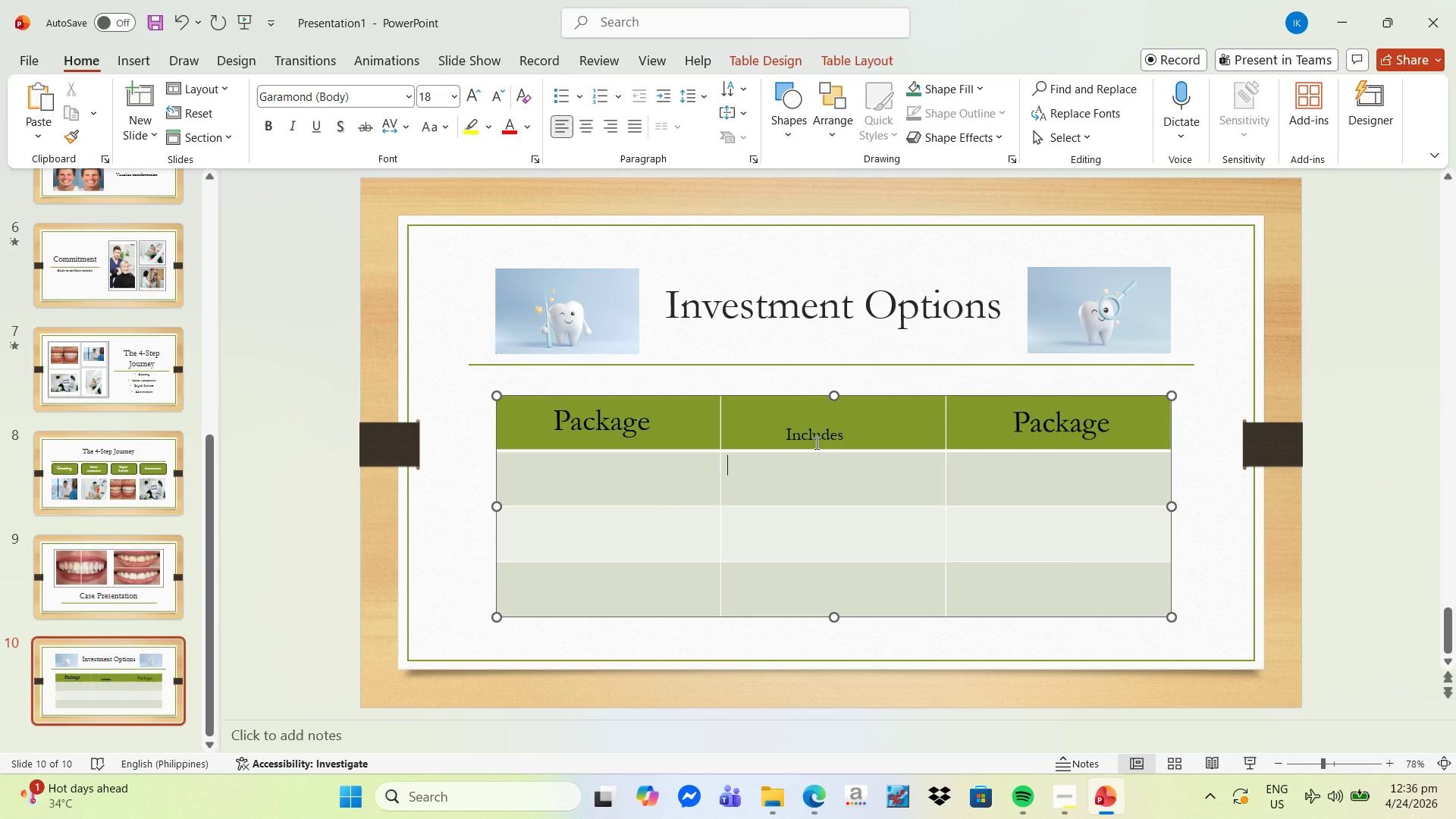 
left_click([816, 438])
 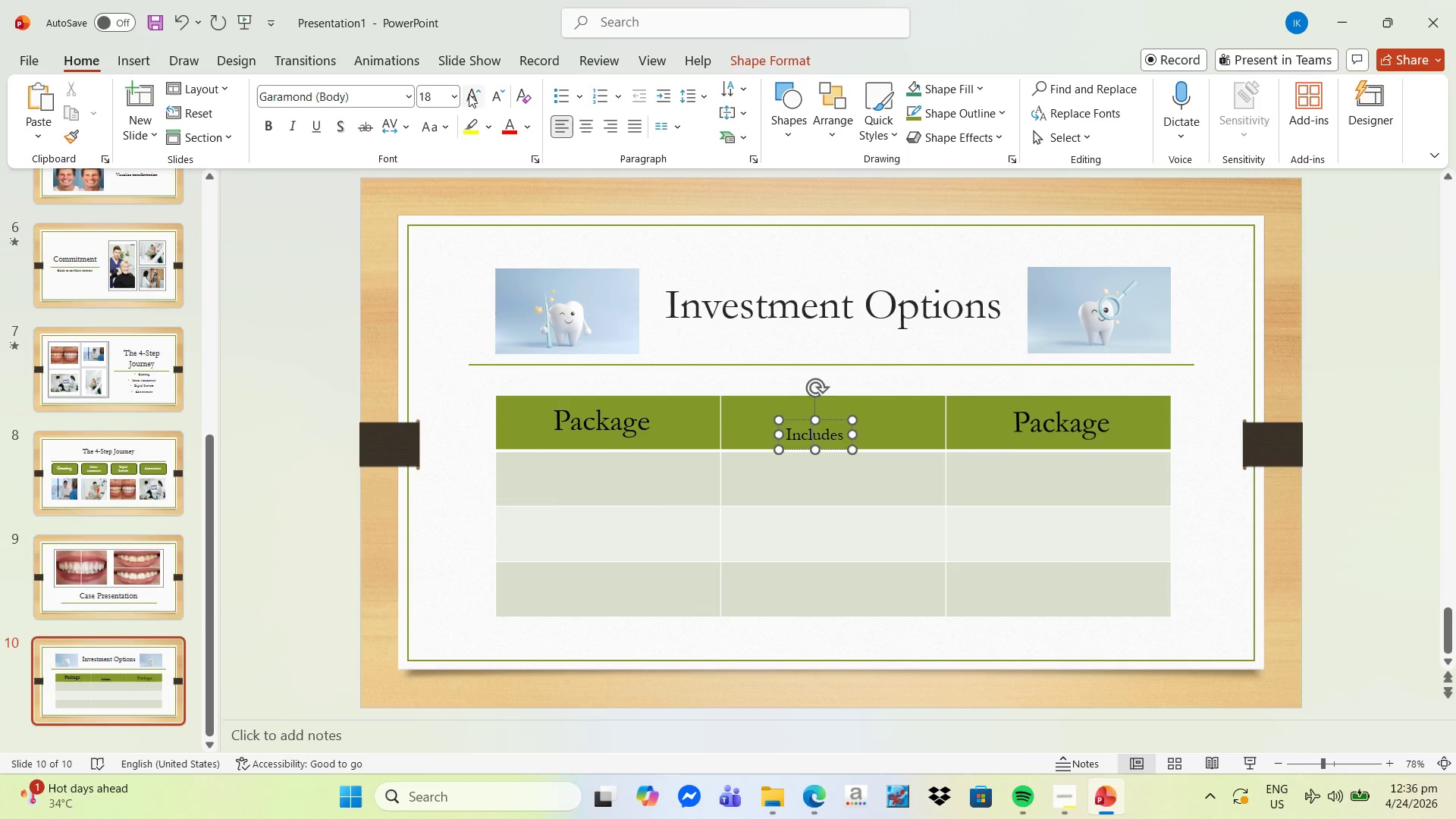 
double_click([469, 94])
 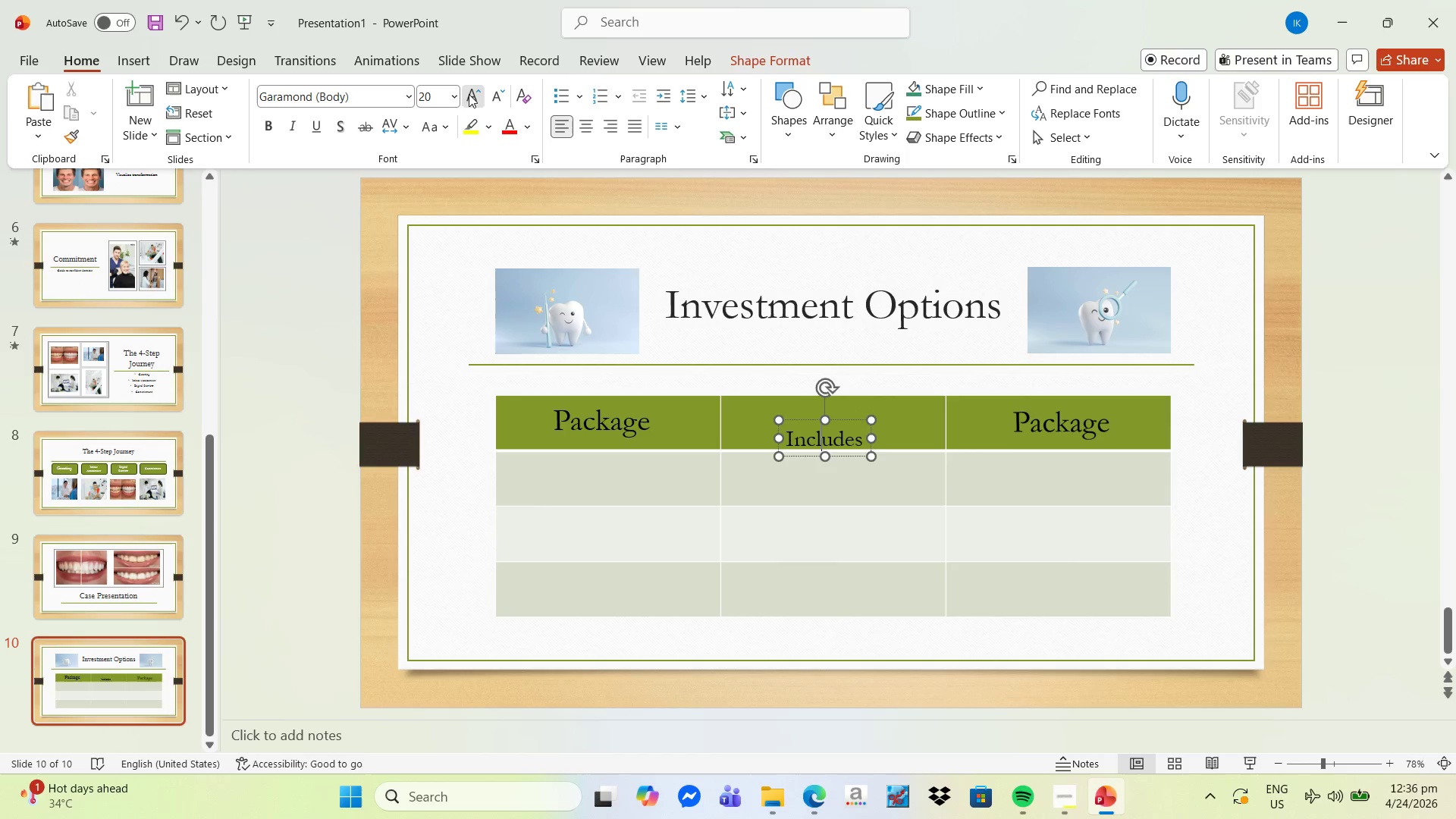 
triple_click([469, 94])
 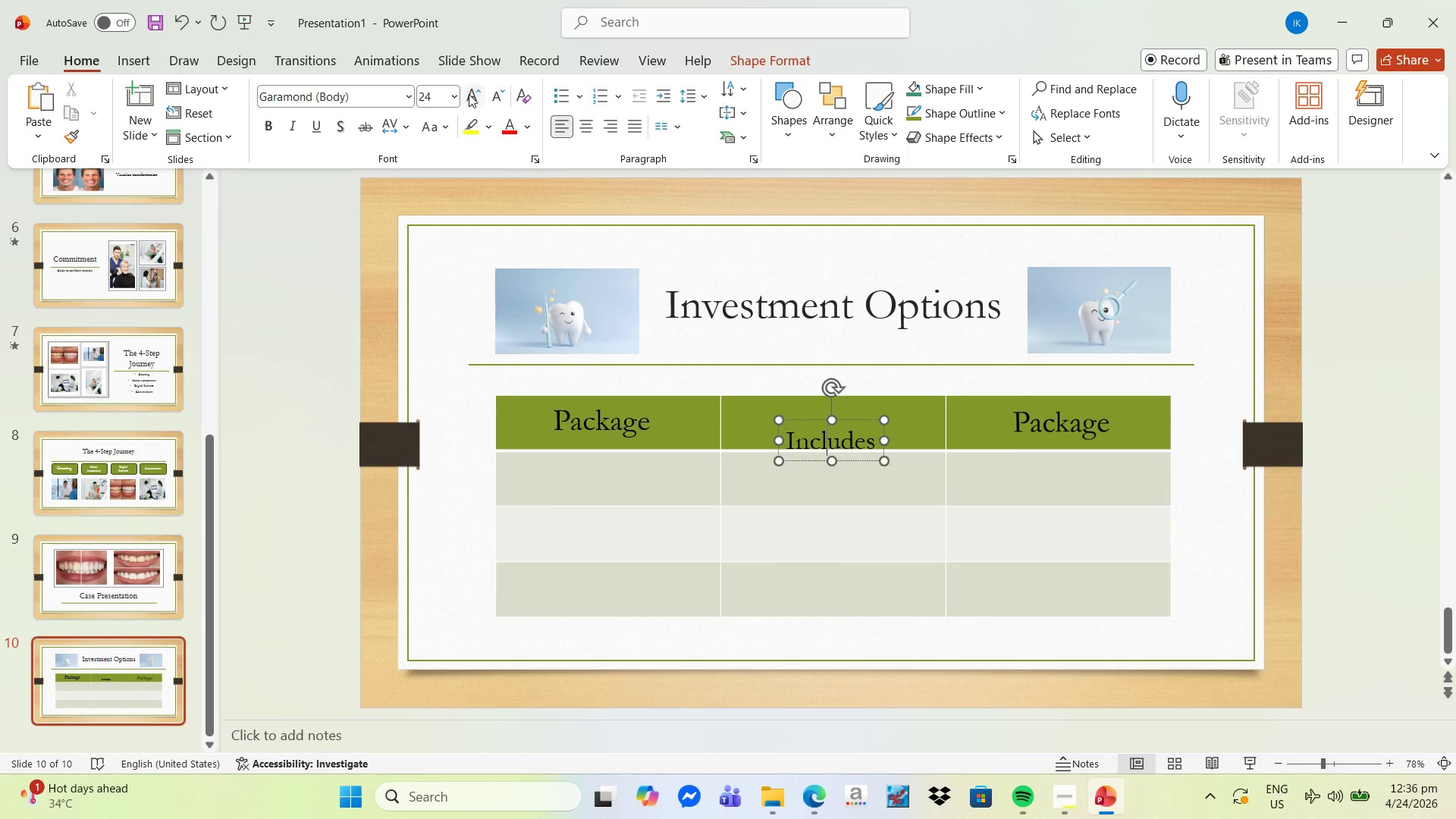 
triple_click([469, 94])
 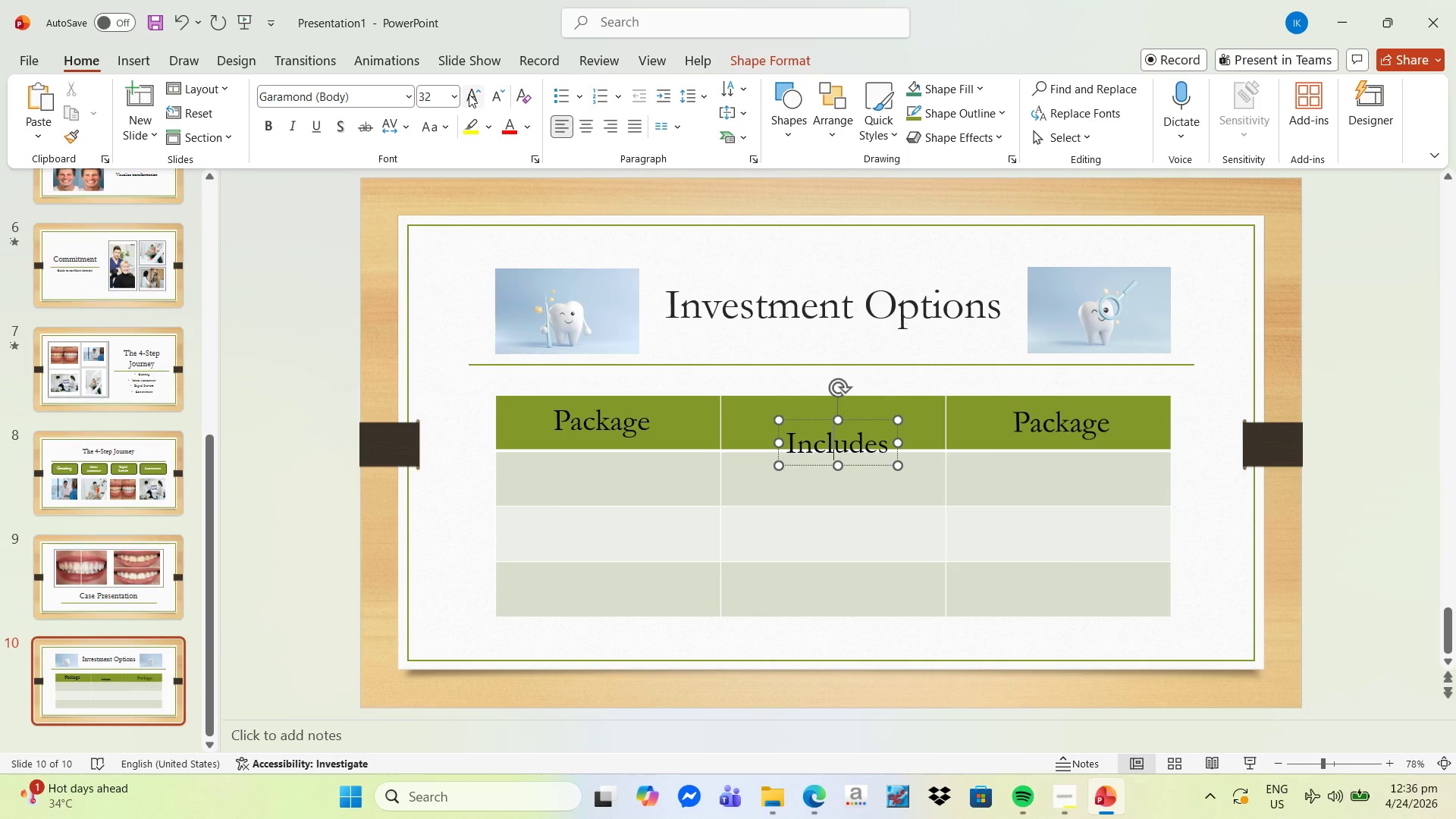 
triple_click([469, 94])
 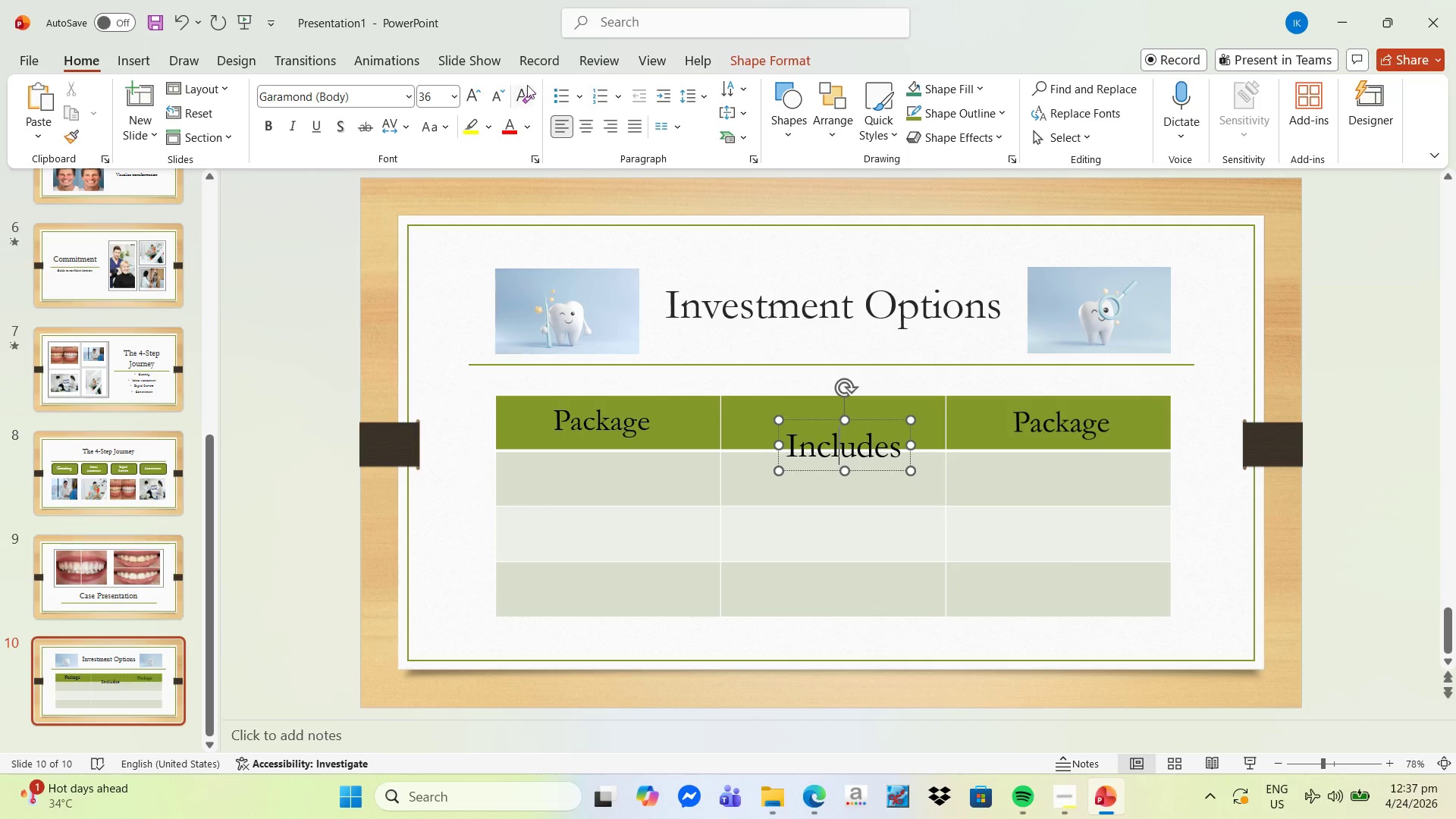 
left_click([488, 100])
 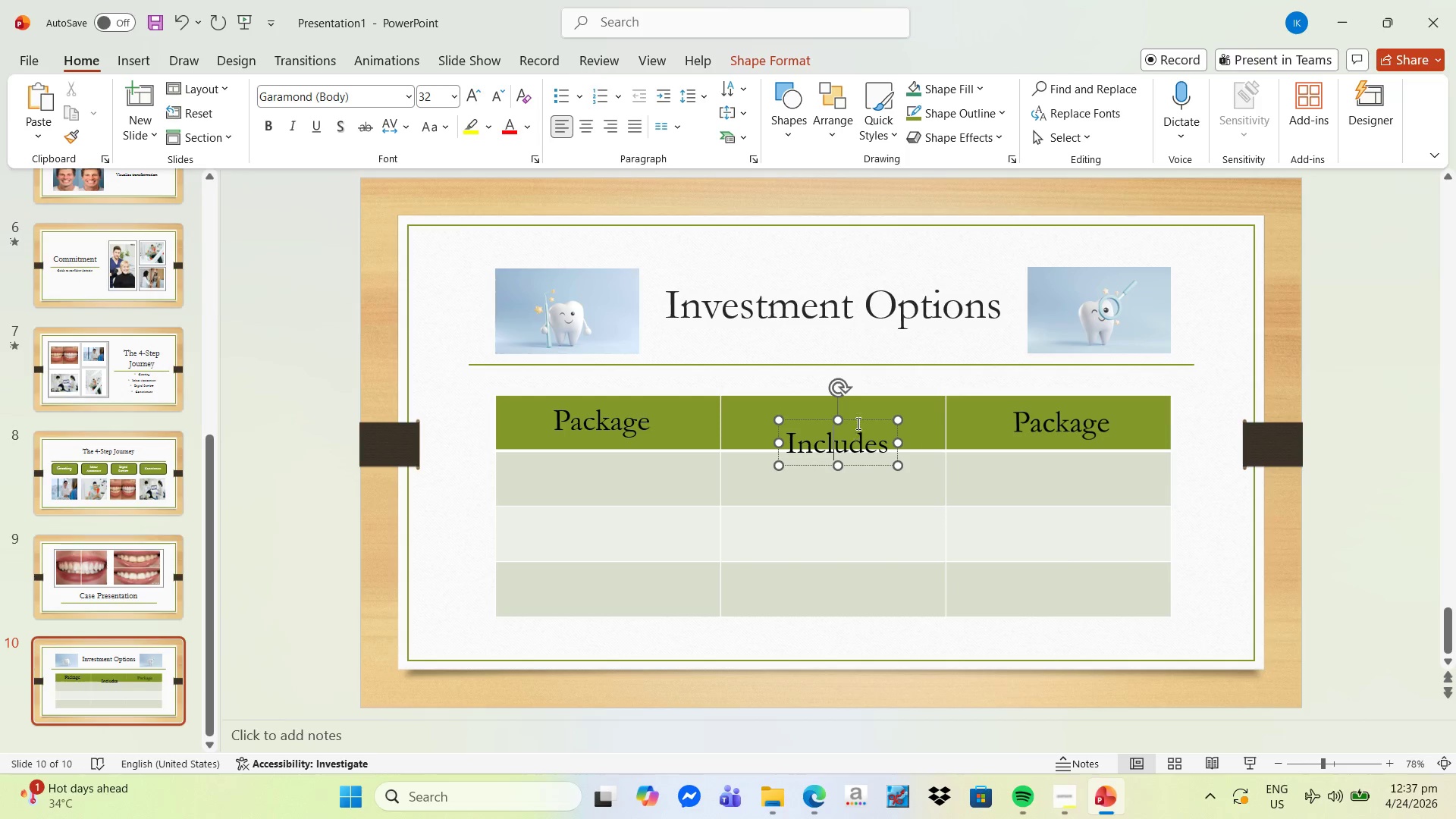 
left_click_drag(start_coordinate=[857, 417], to_coordinate=[852, 396])
 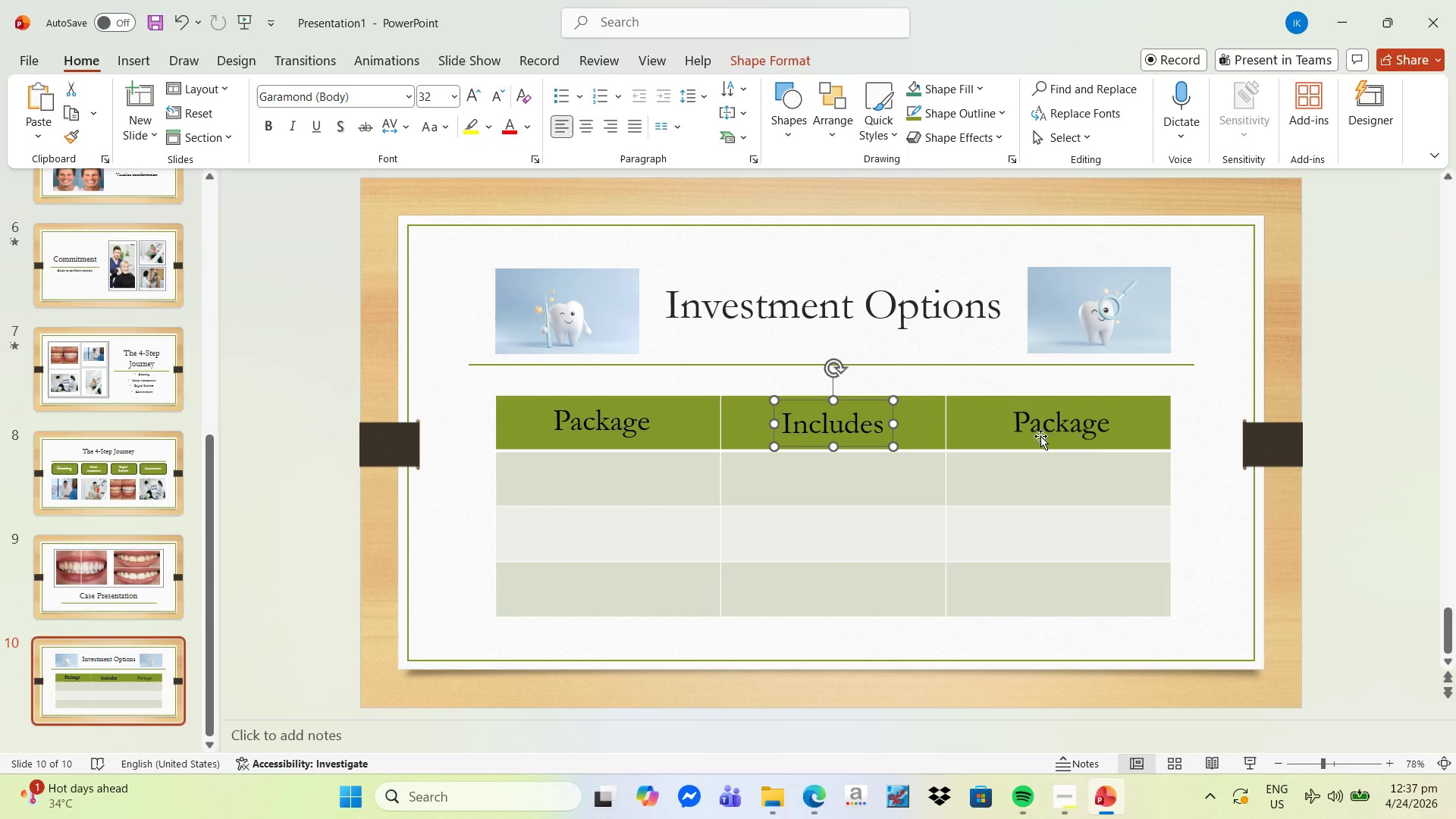 
left_click([1046, 429])
 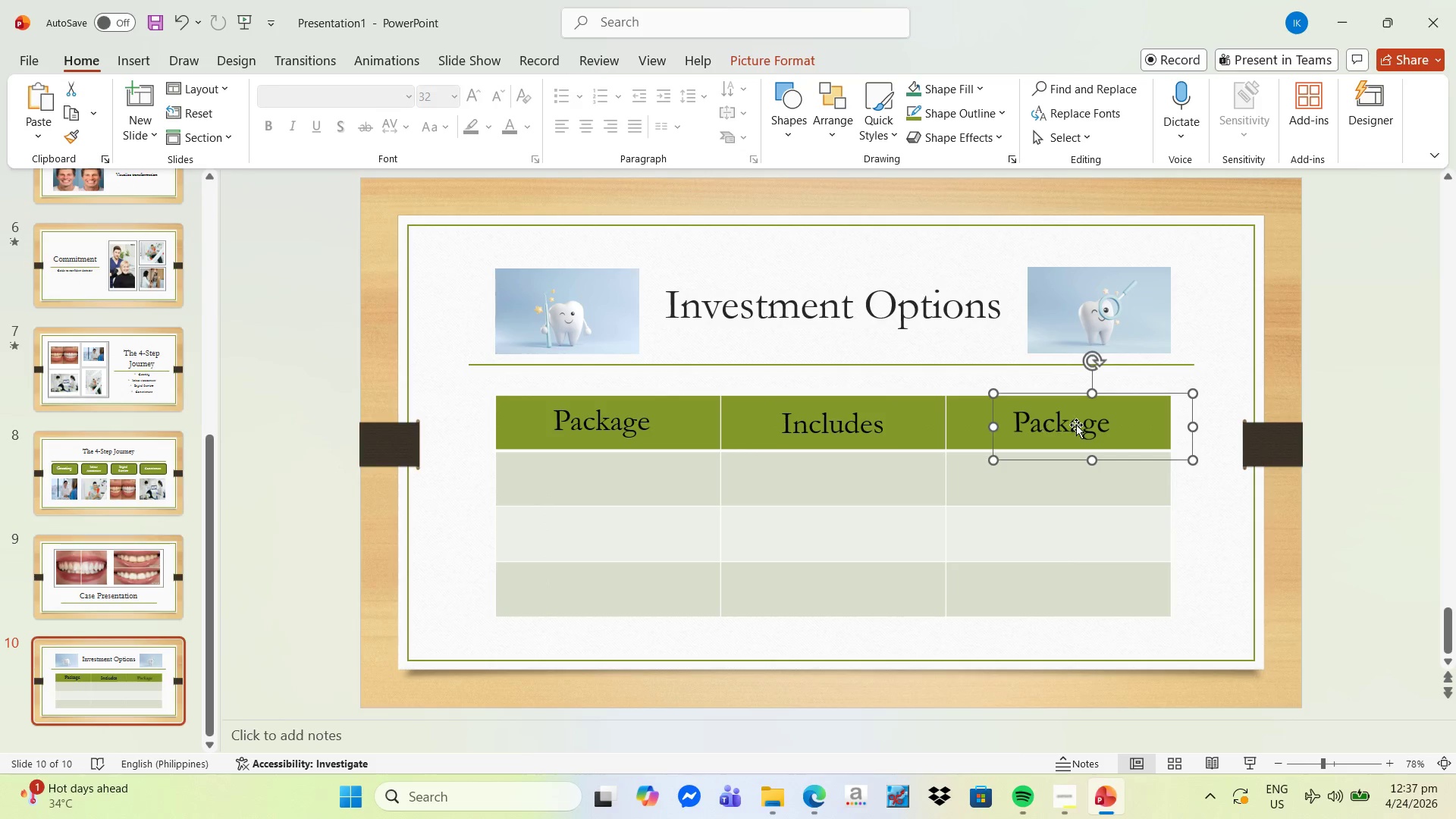 
right_click([1077, 424])
 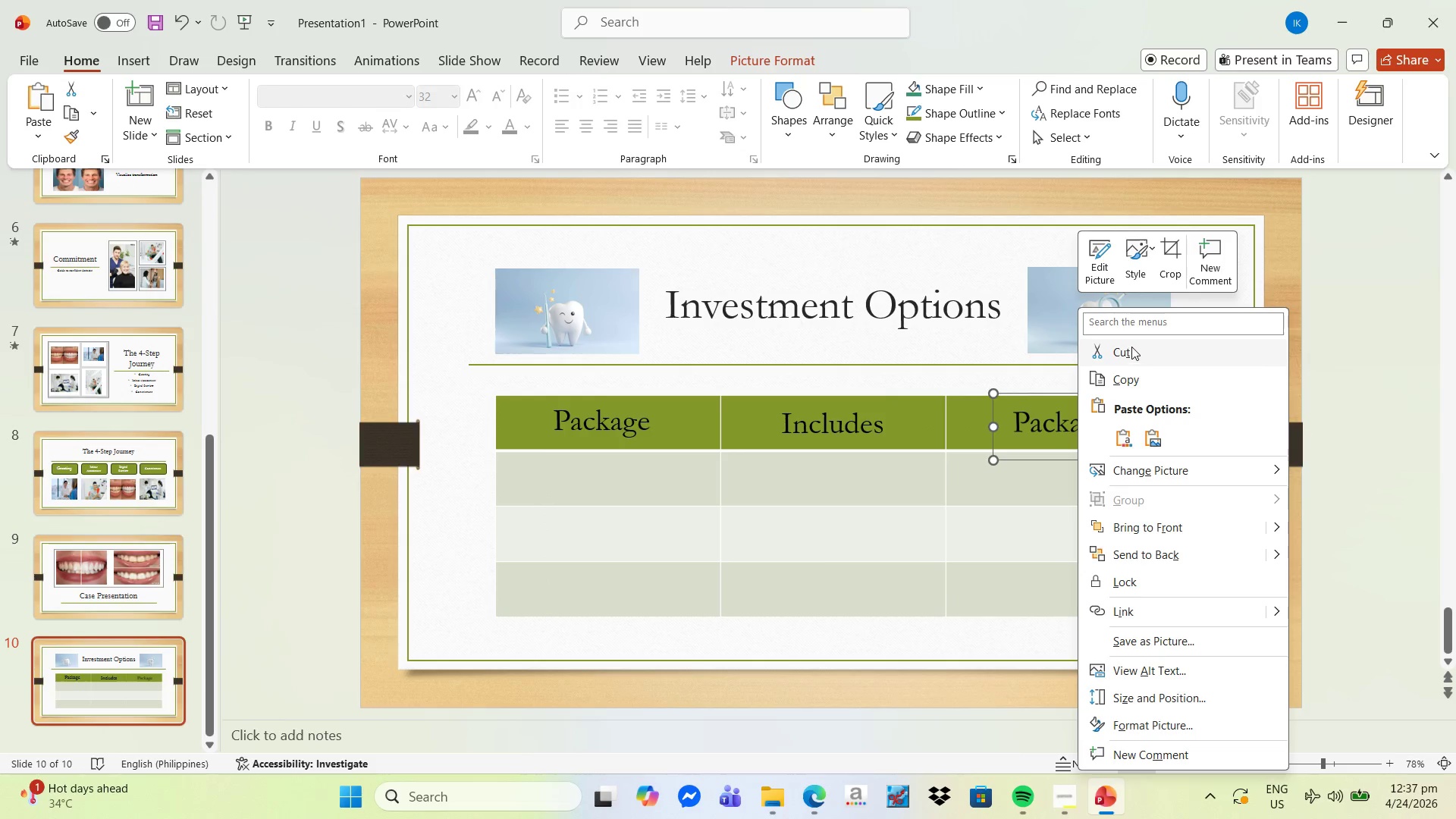 
left_click([1131, 344])
 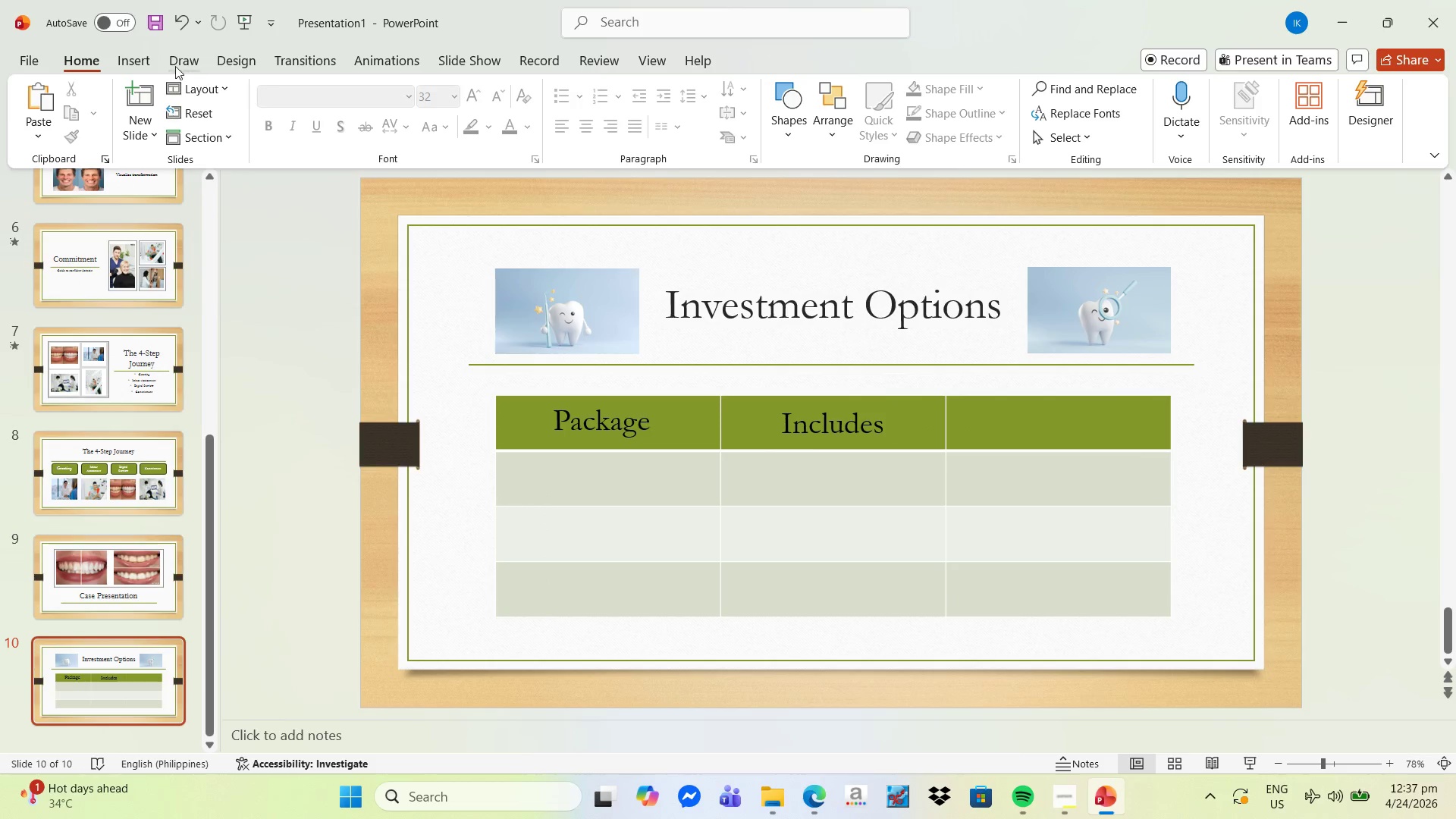 
left_click([153, 69])
 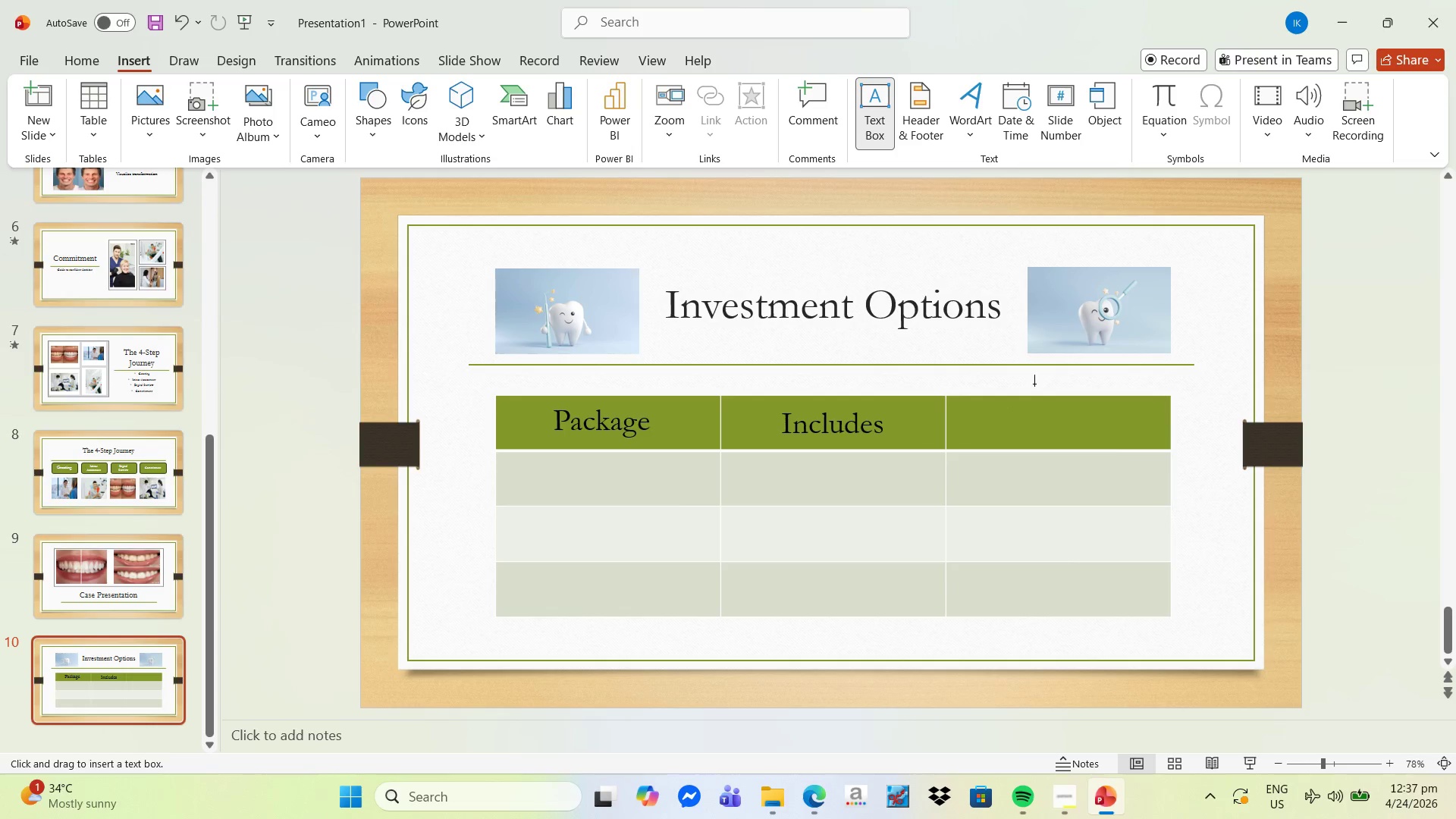 
left_click([1050, 412])
 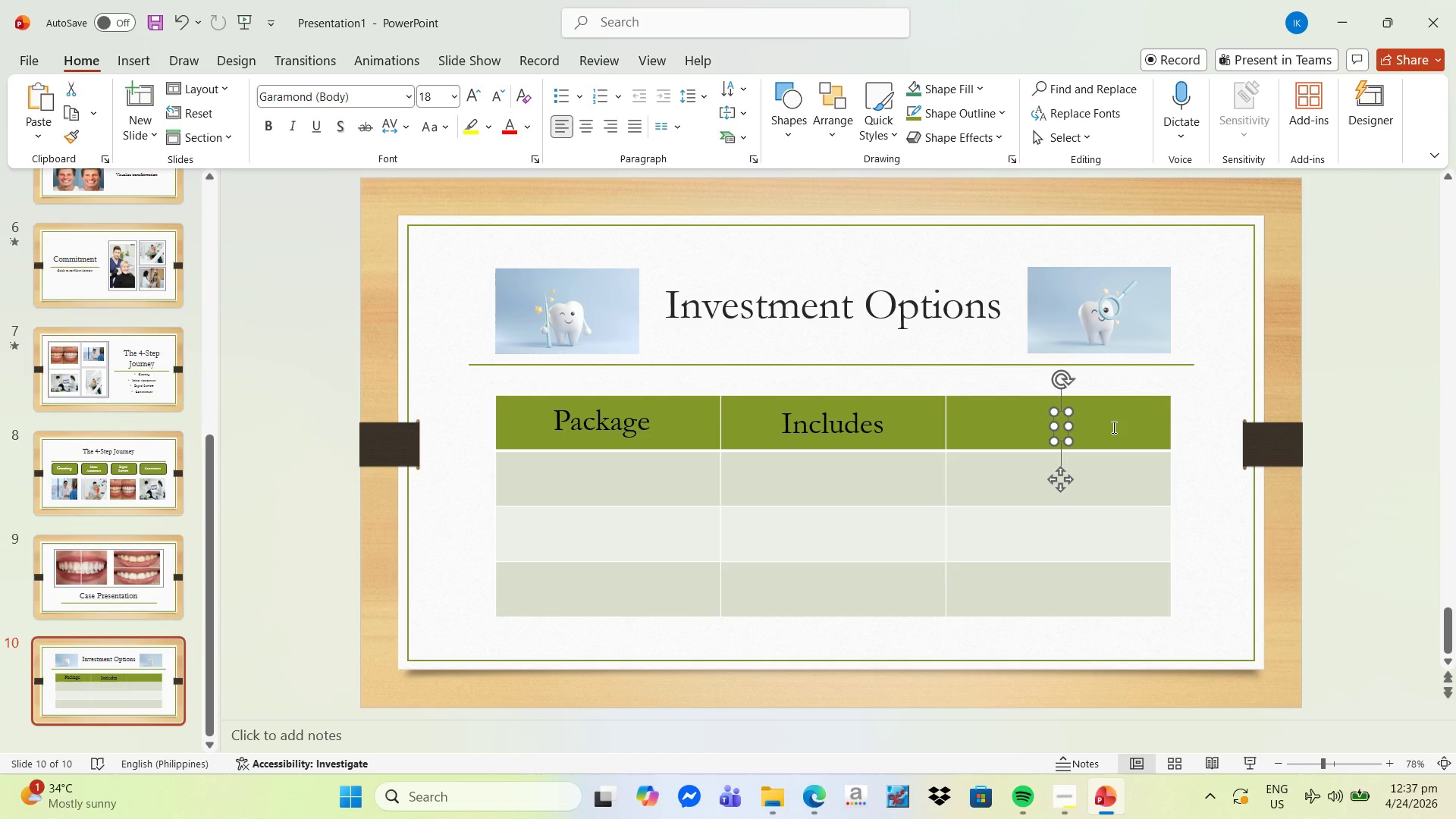 
type(Investment)
 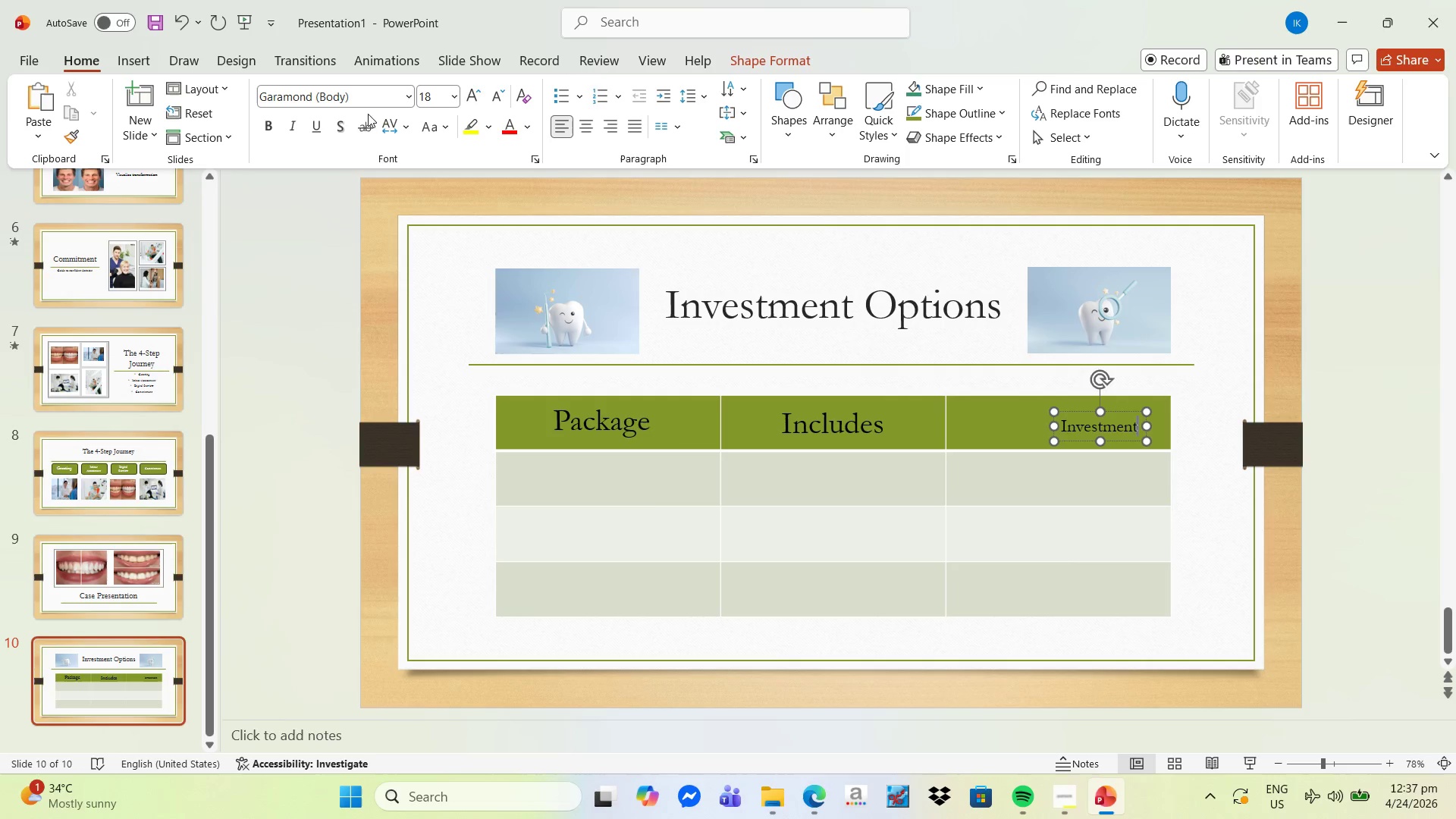 
double_click([466, 93])
 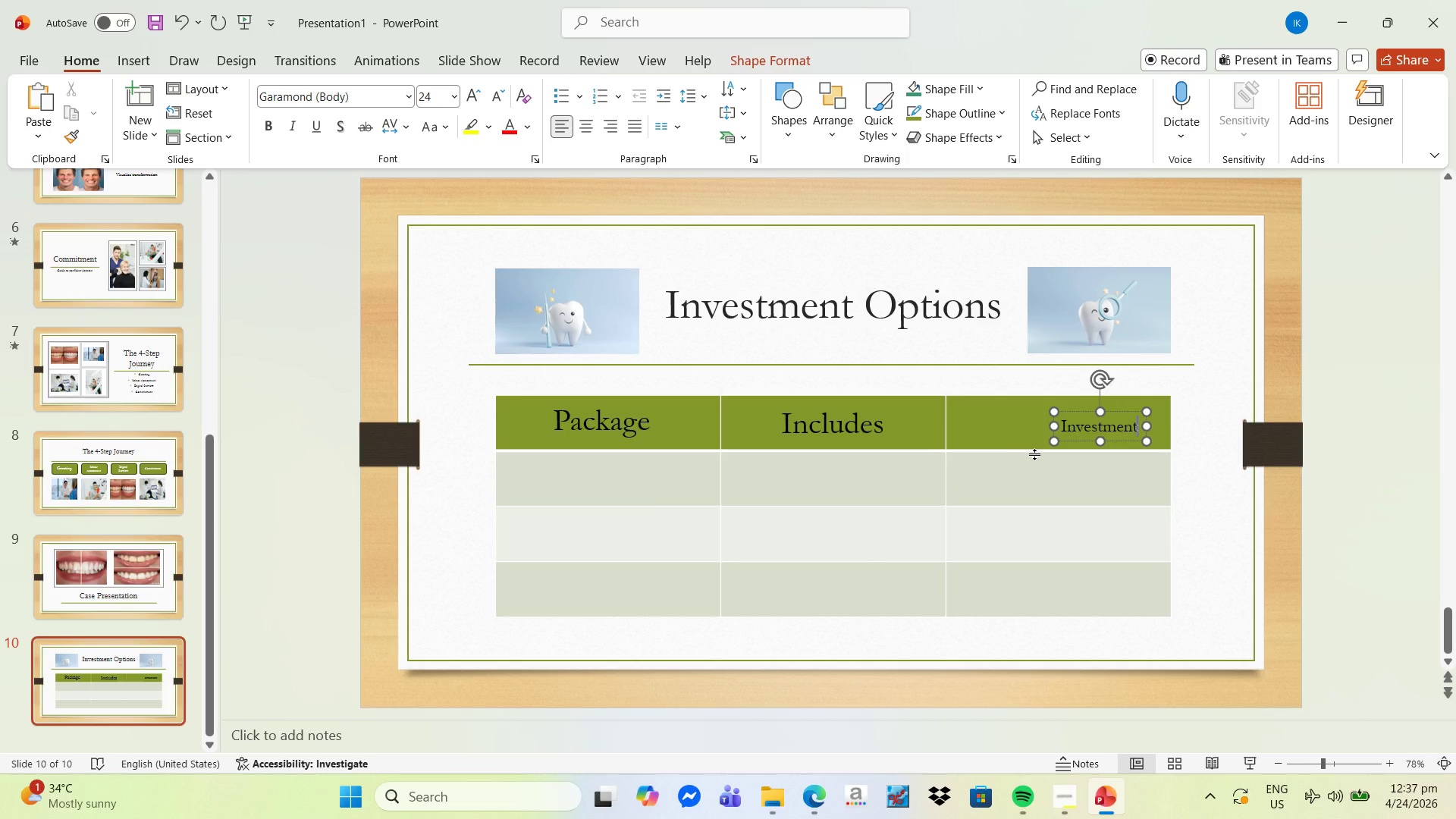 
key(Control+ControlLeft)
 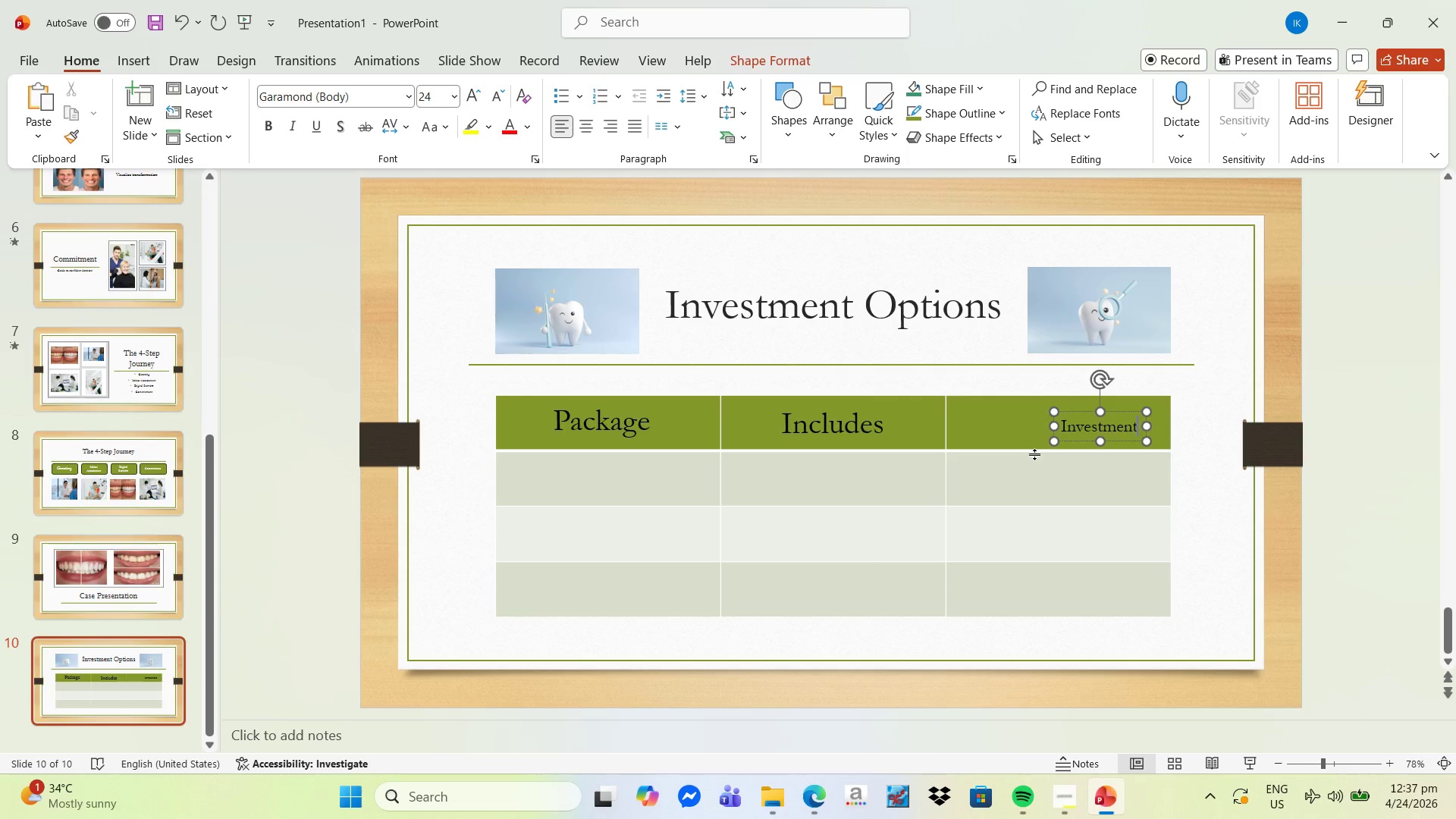 
key(Control+A)
 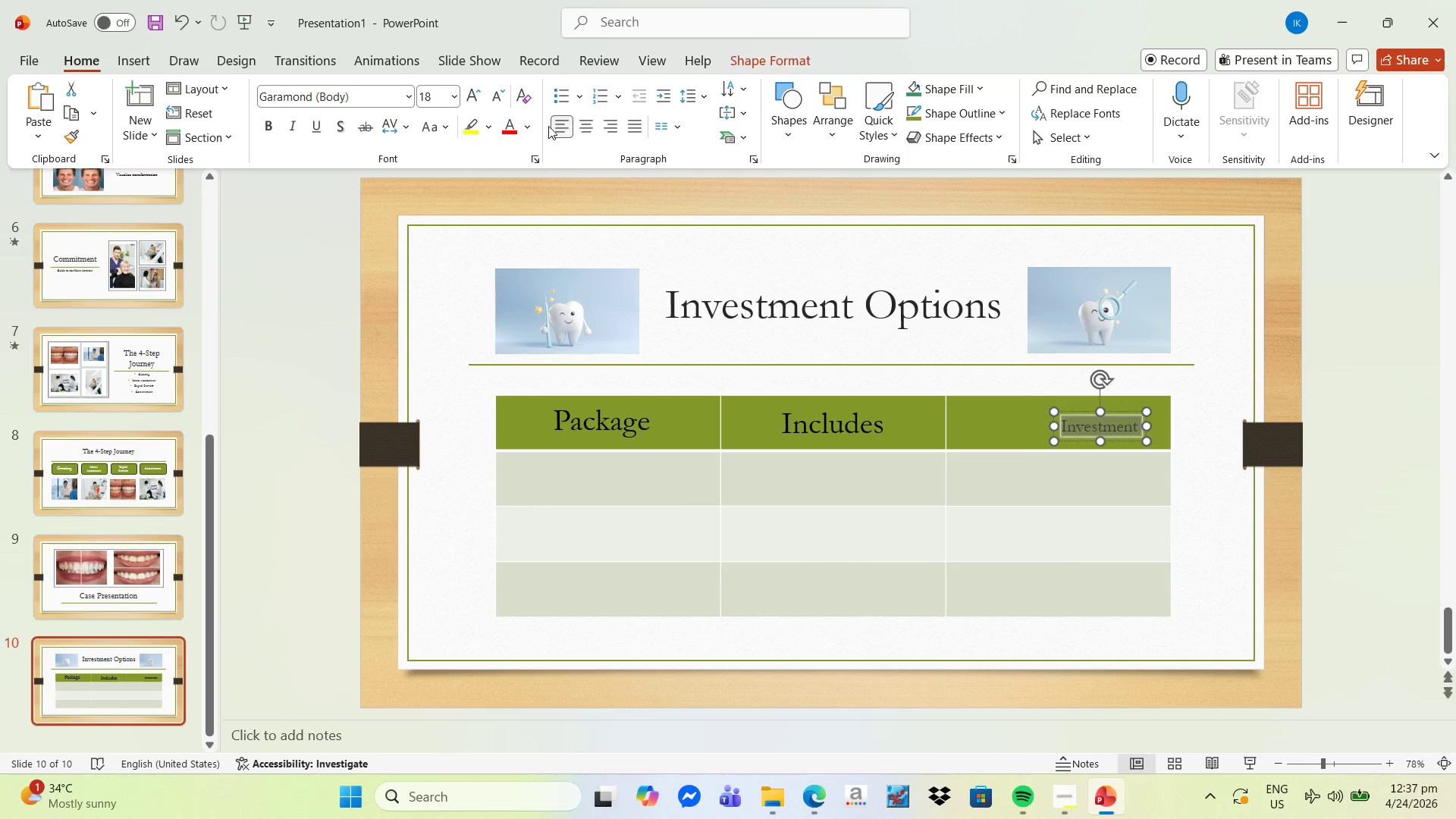 
left_click([479, 102])
 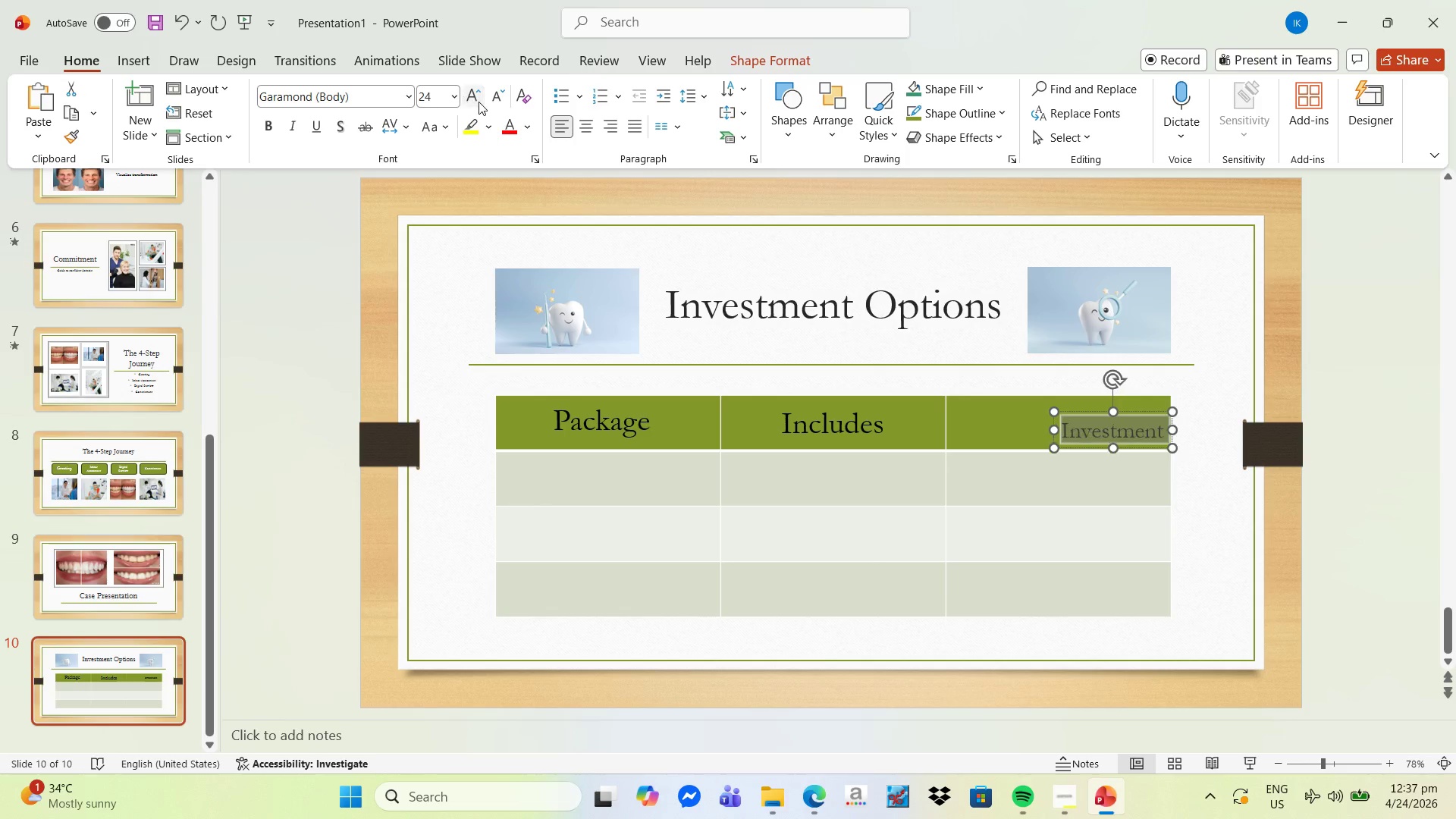 
triple_click([479, 102])
 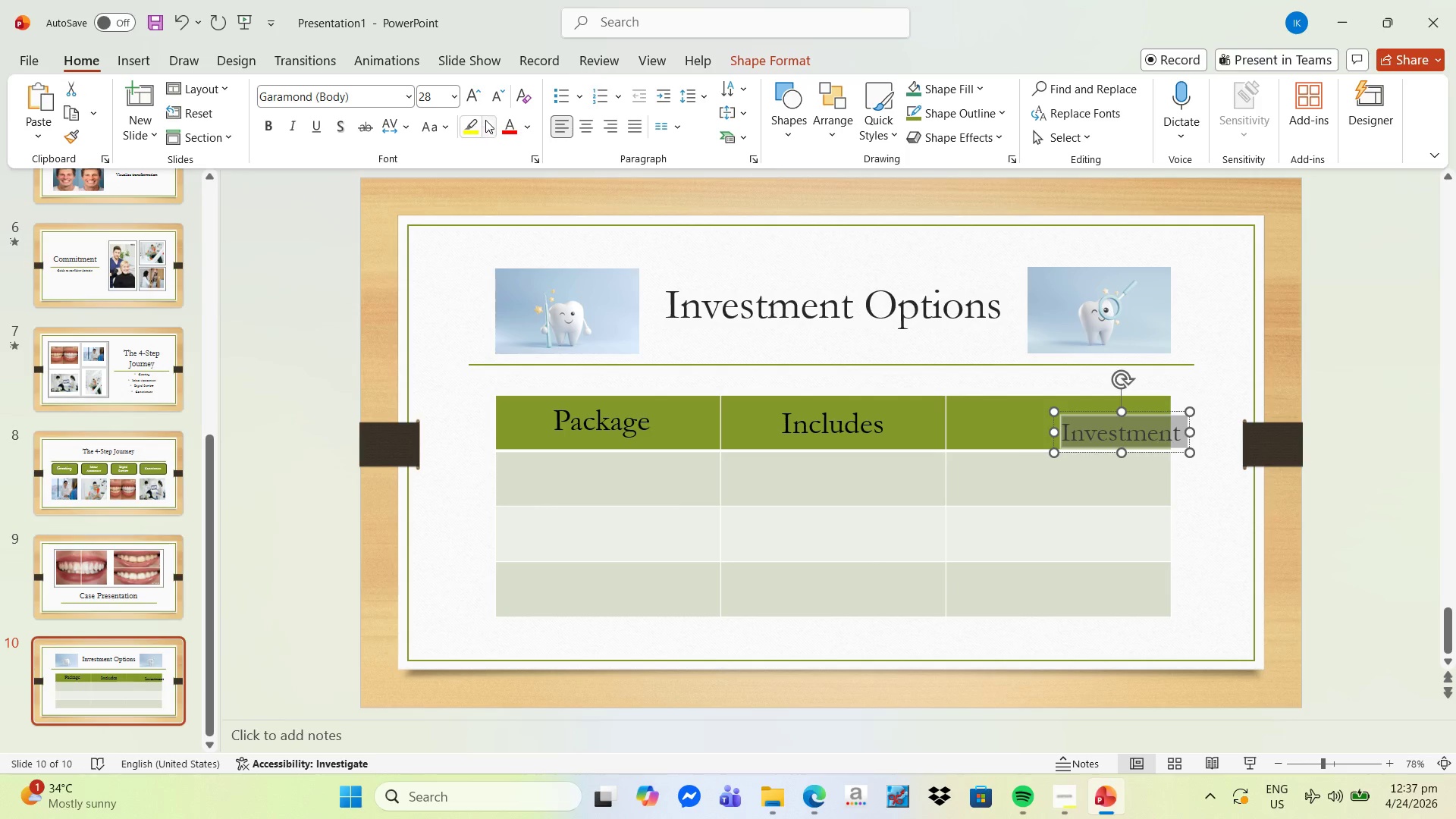 
left_click([471, 93])
 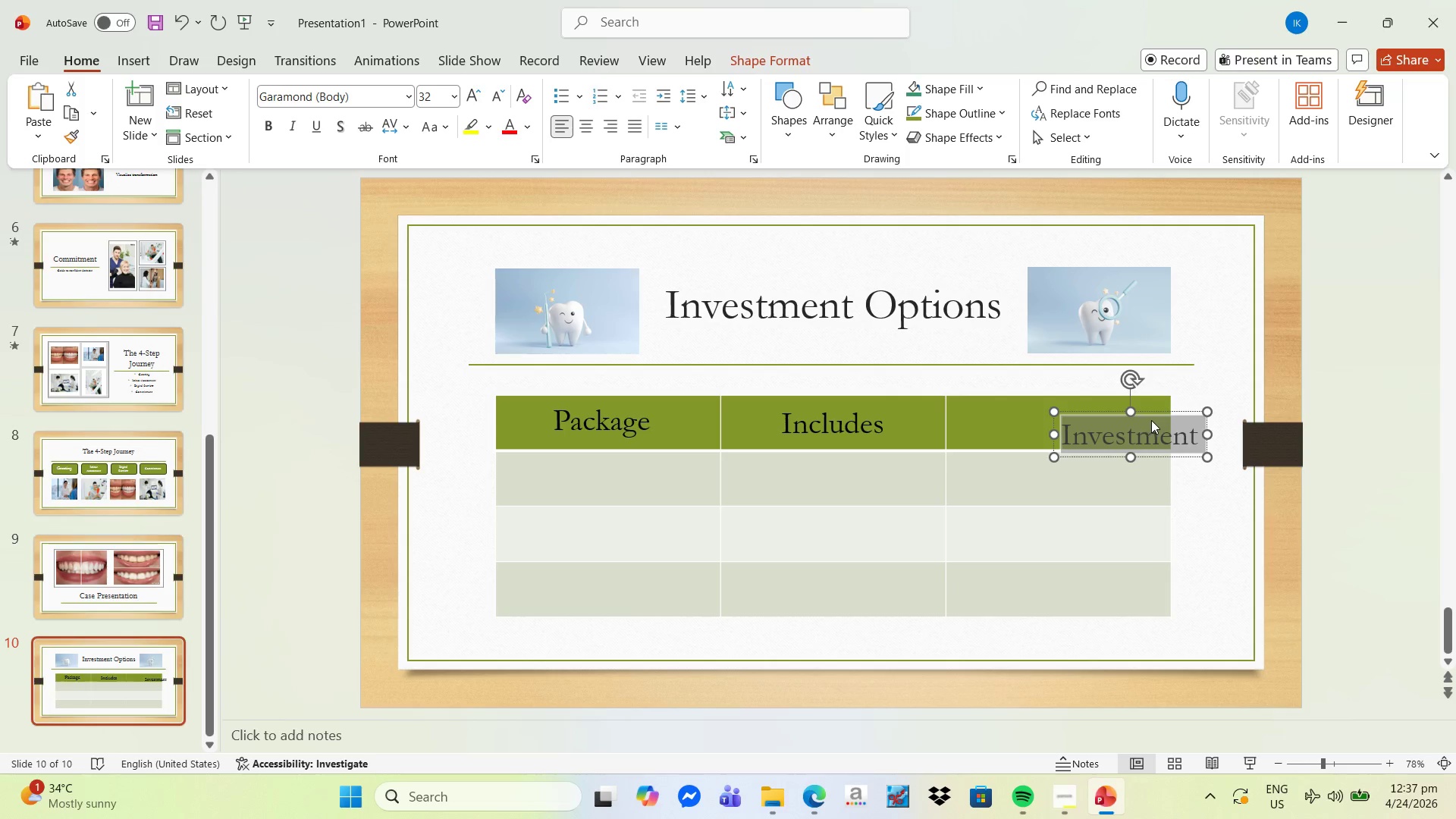 
left_click_drag(start_coordinate=[1154, 411], to_coordinate=[1093, 403])
 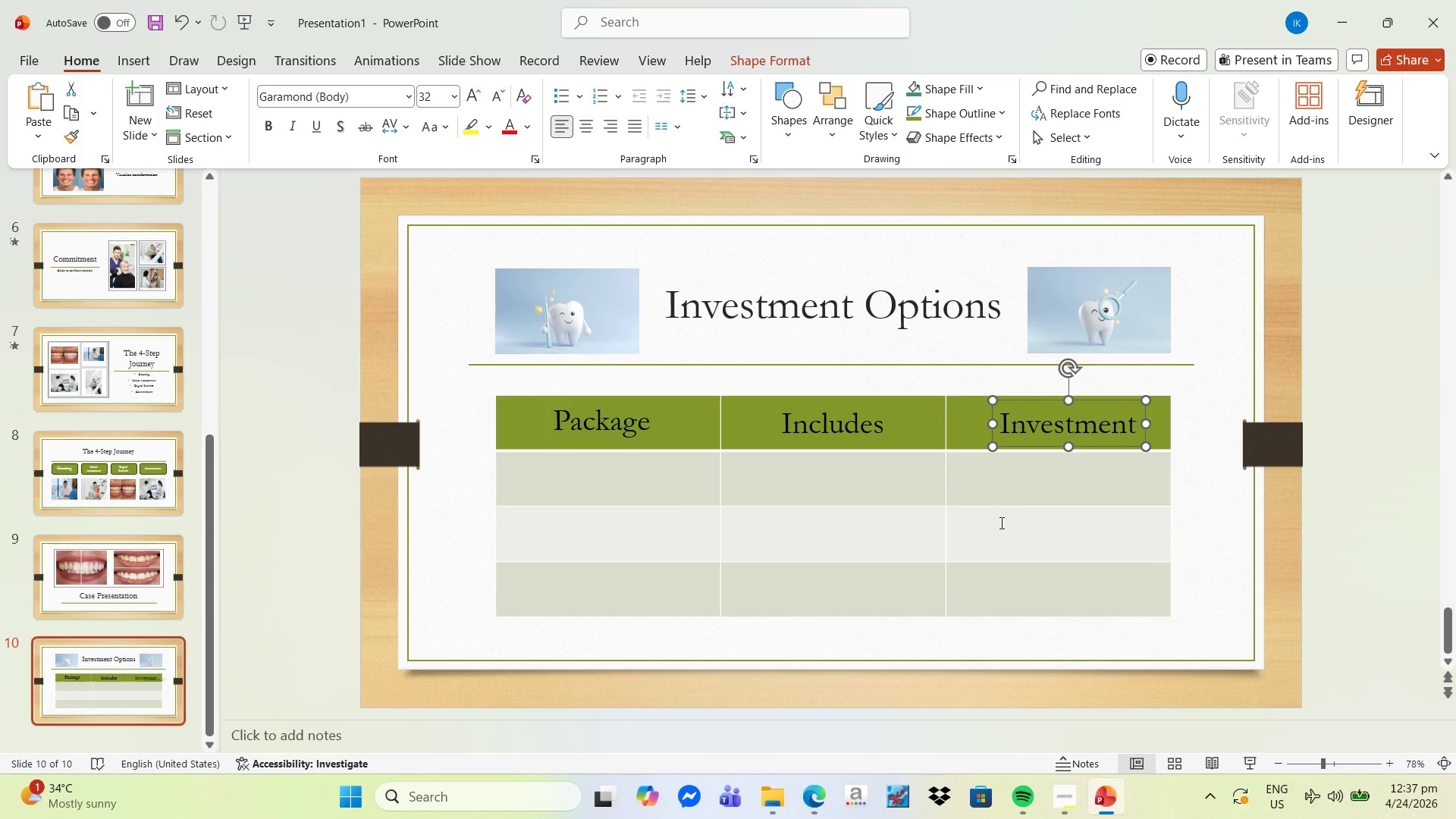 
left_click([1000, 522])
 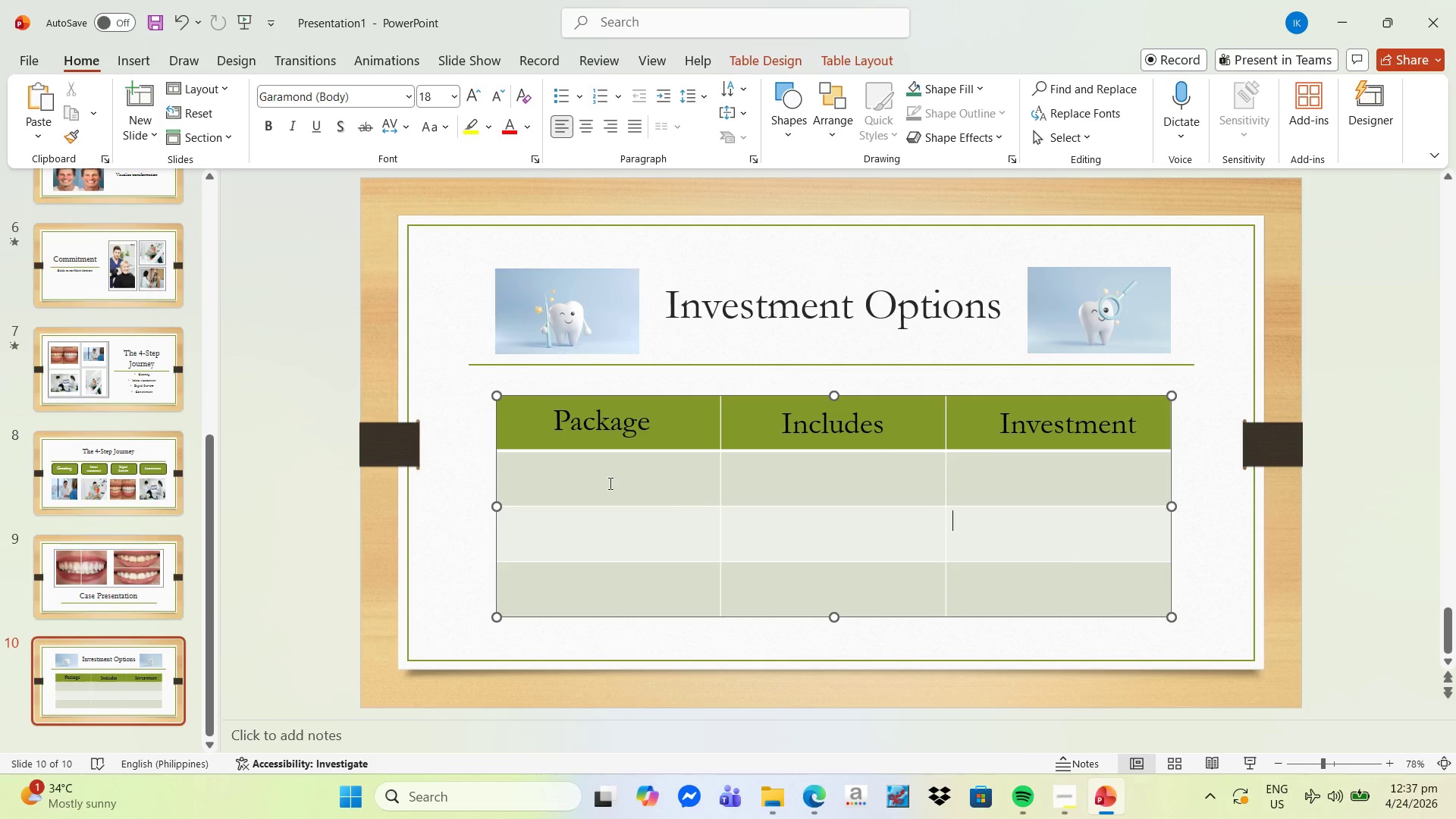 
left_click([576, 473])
 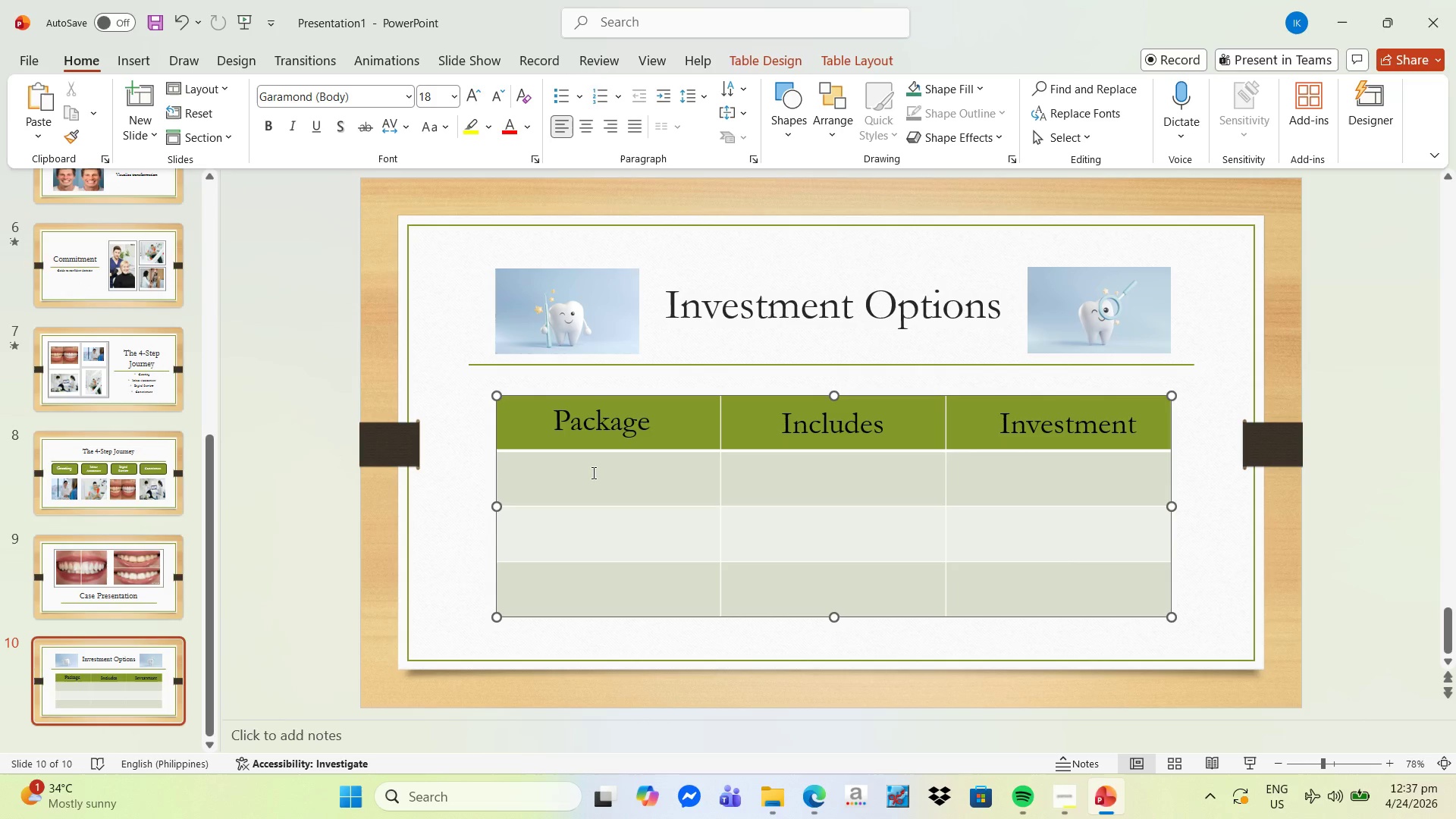 
wait(7.97)
 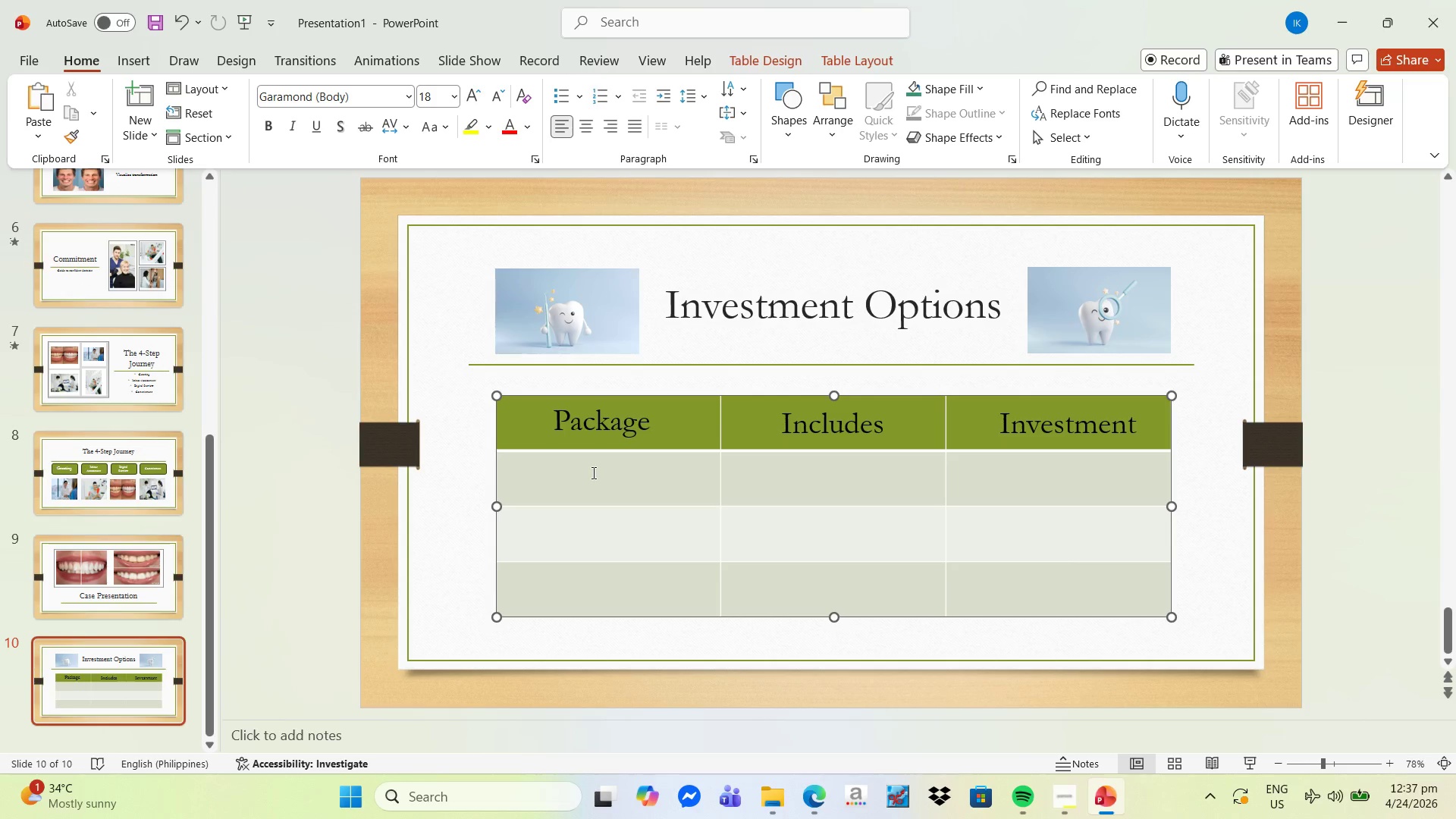 
type(Essential)
 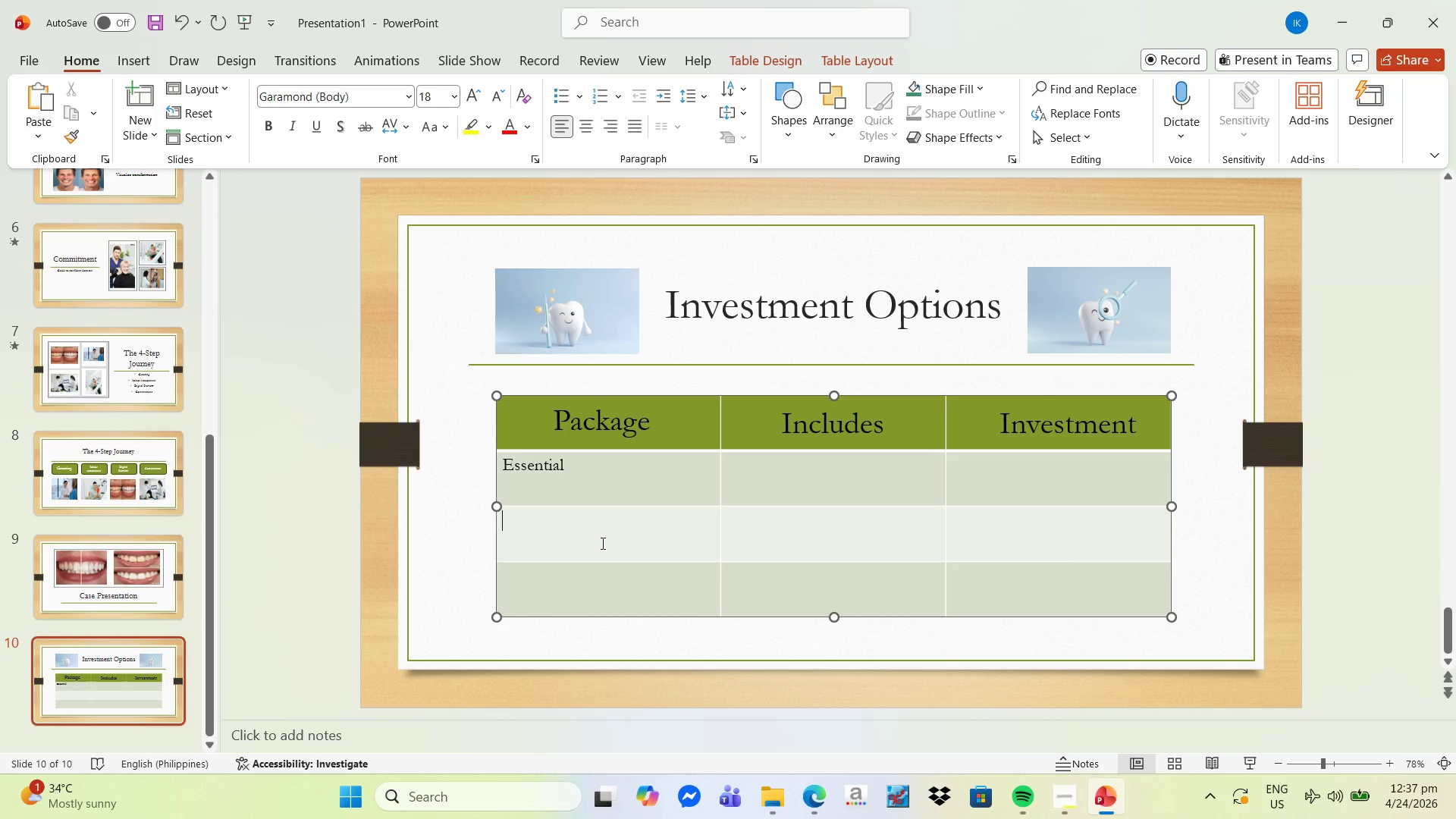 
type(Signature)
 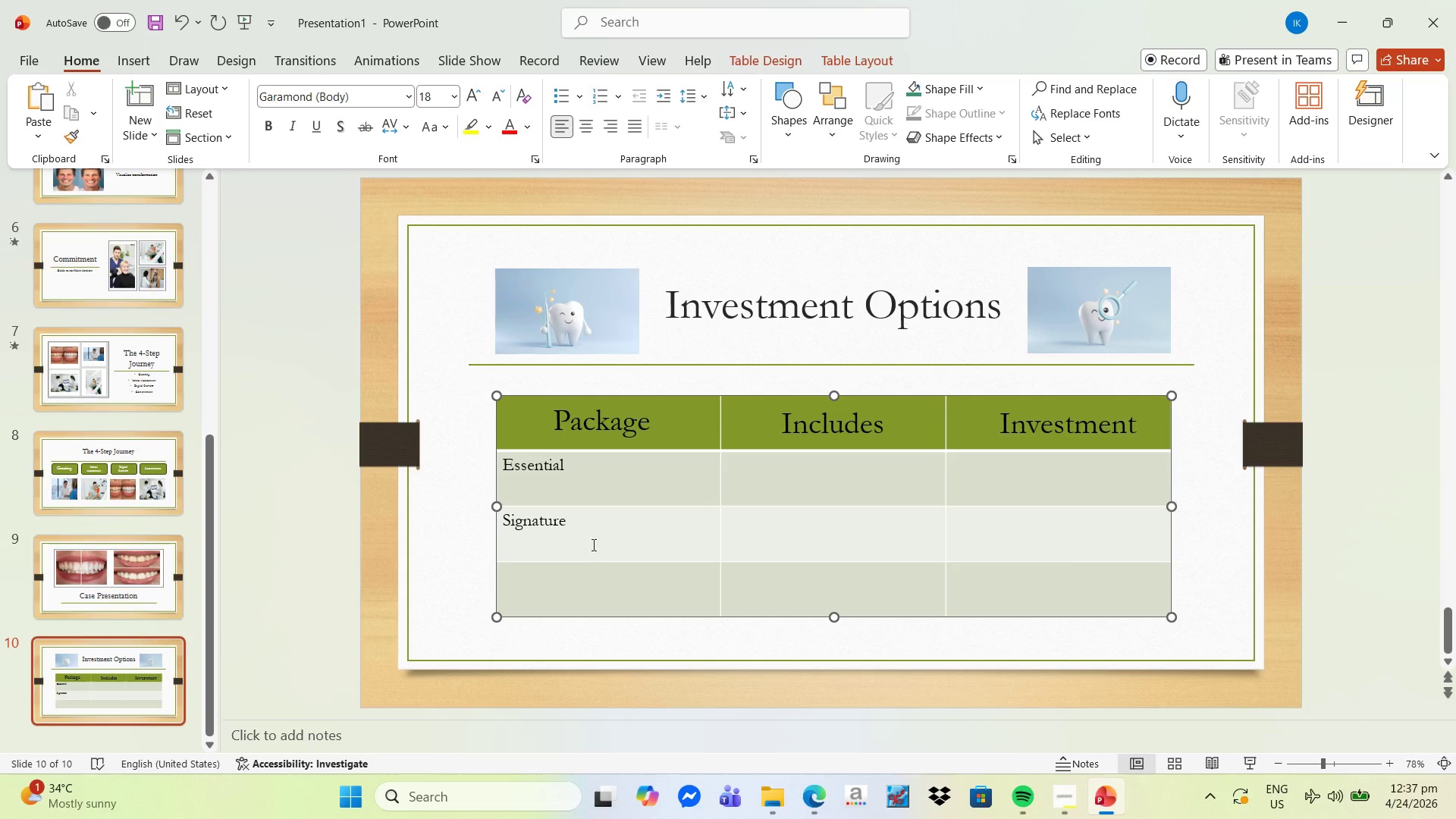 
left_click([570, 601])
 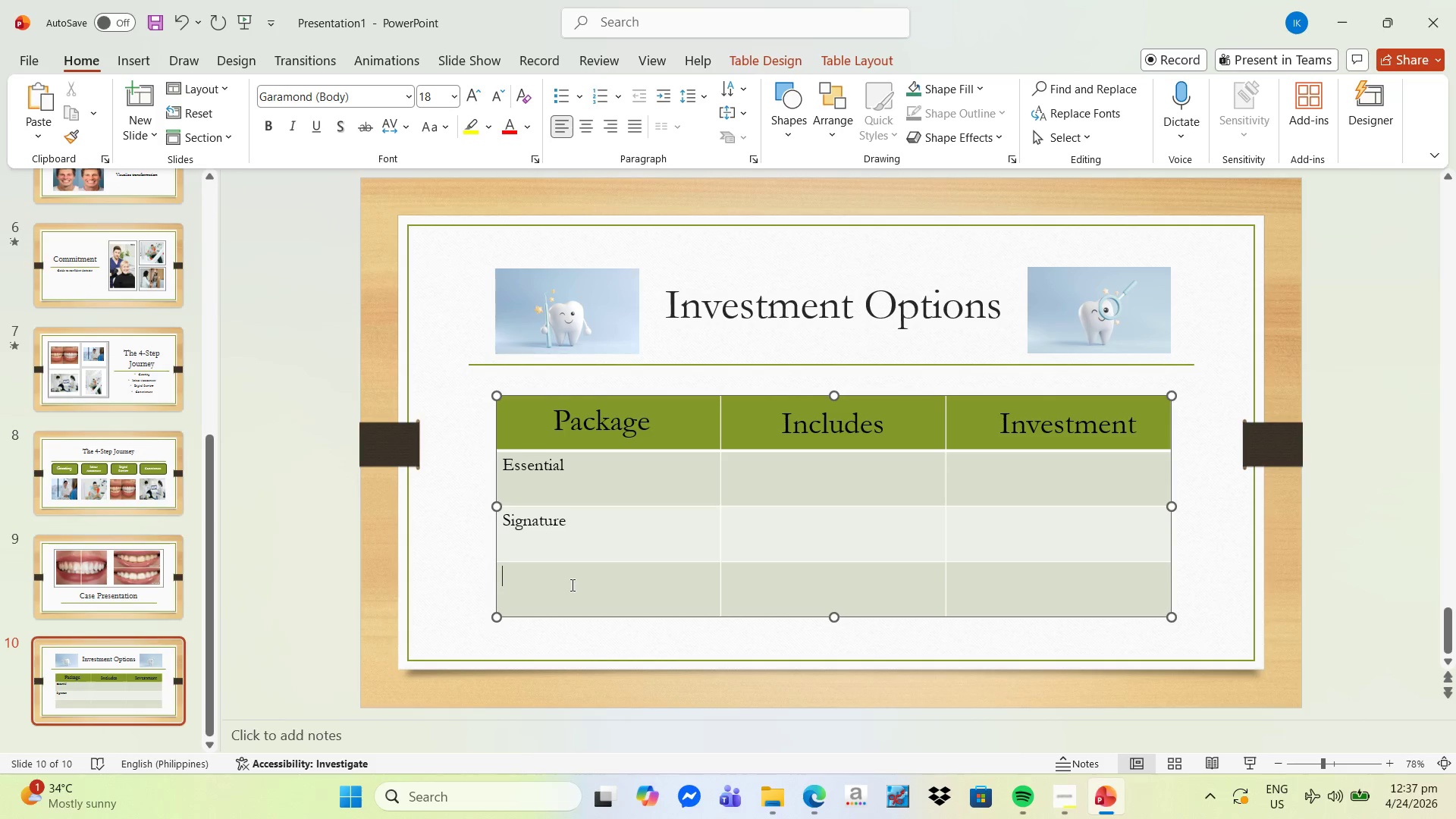 
type(Elite)
 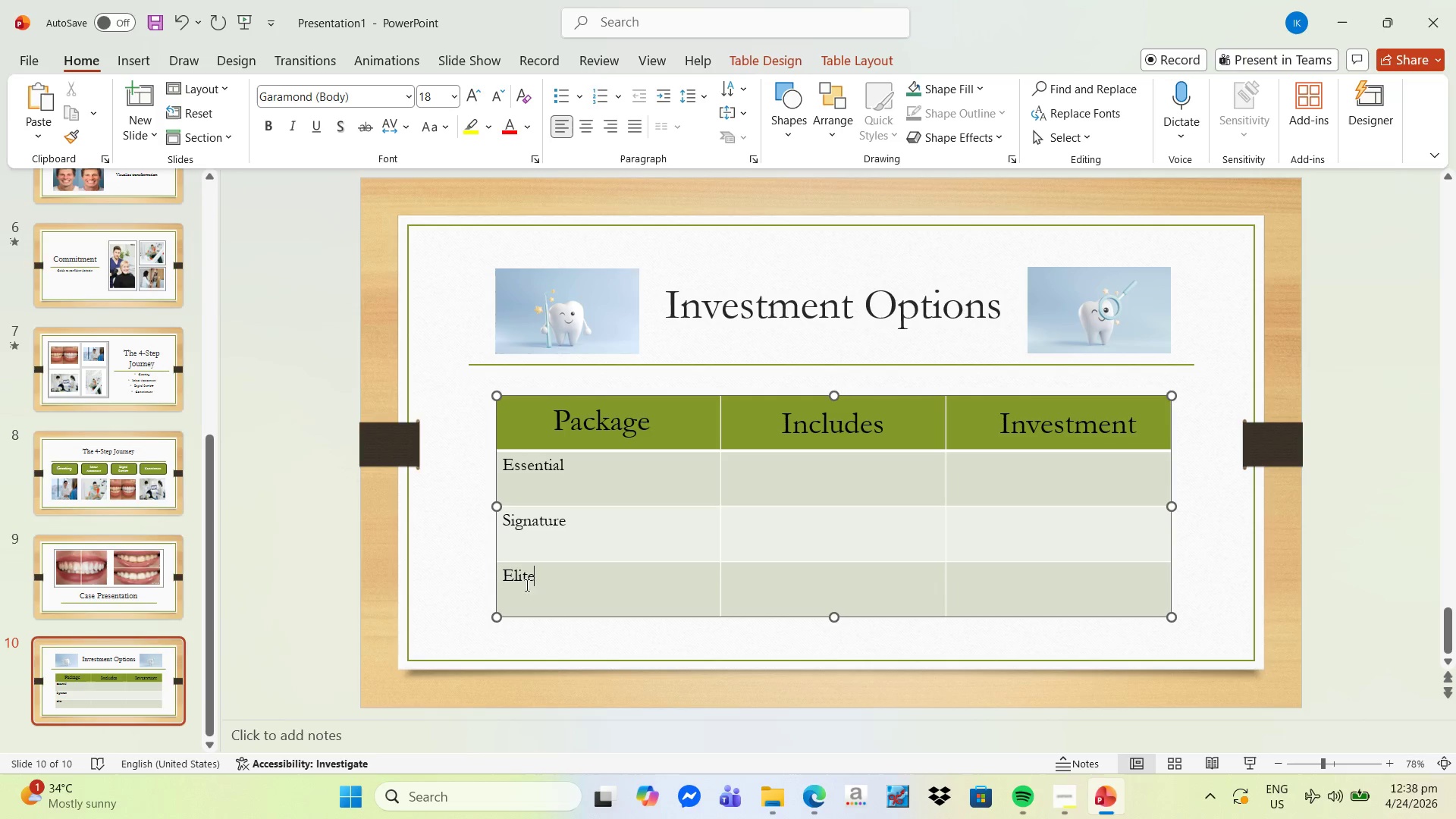 
left_click_drag(start_coordinate=[560, 580], to_coordinate=[497, 469])
 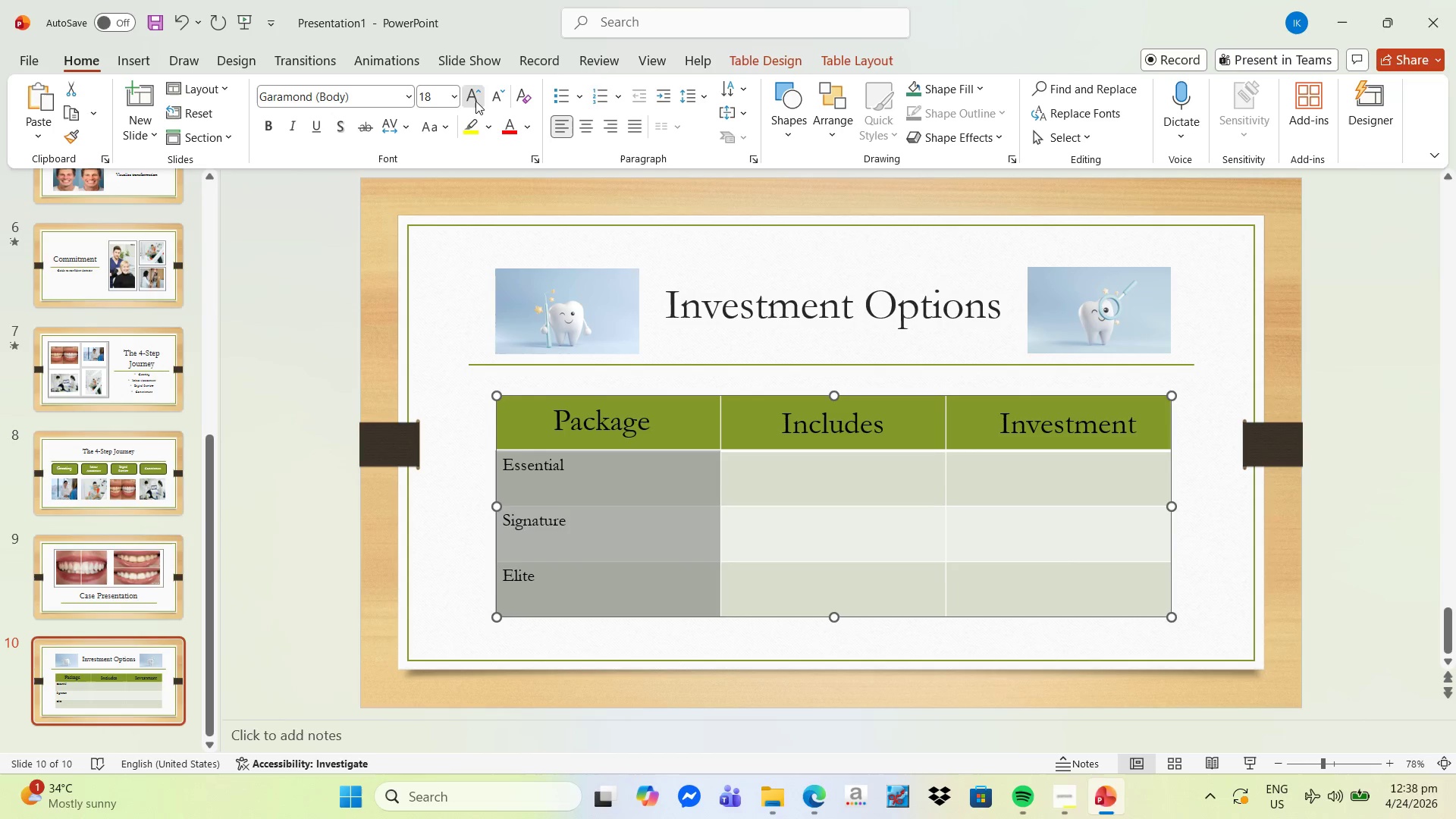 
double_click([475, 101])
 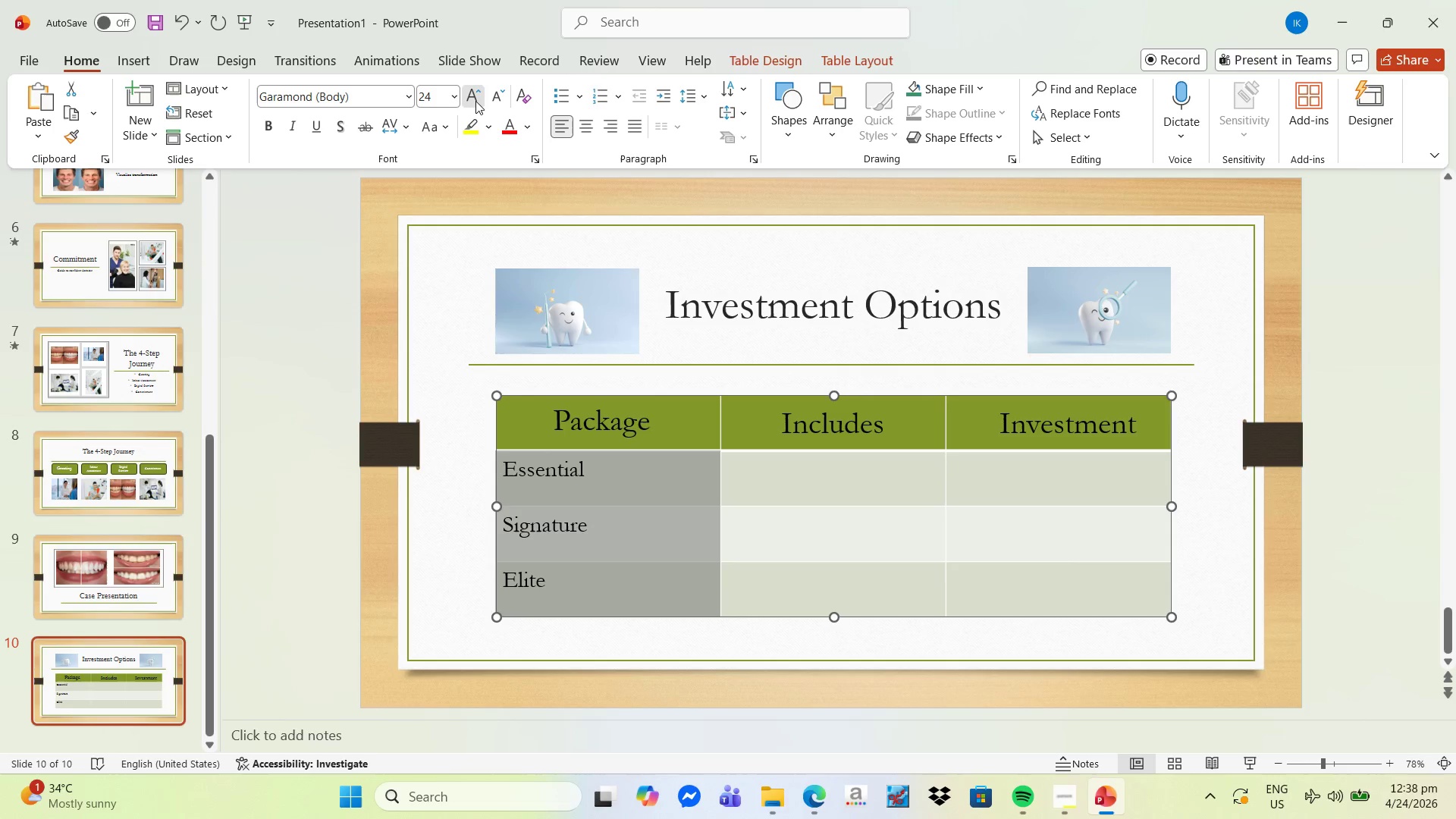 
triple_click([475, 101])
 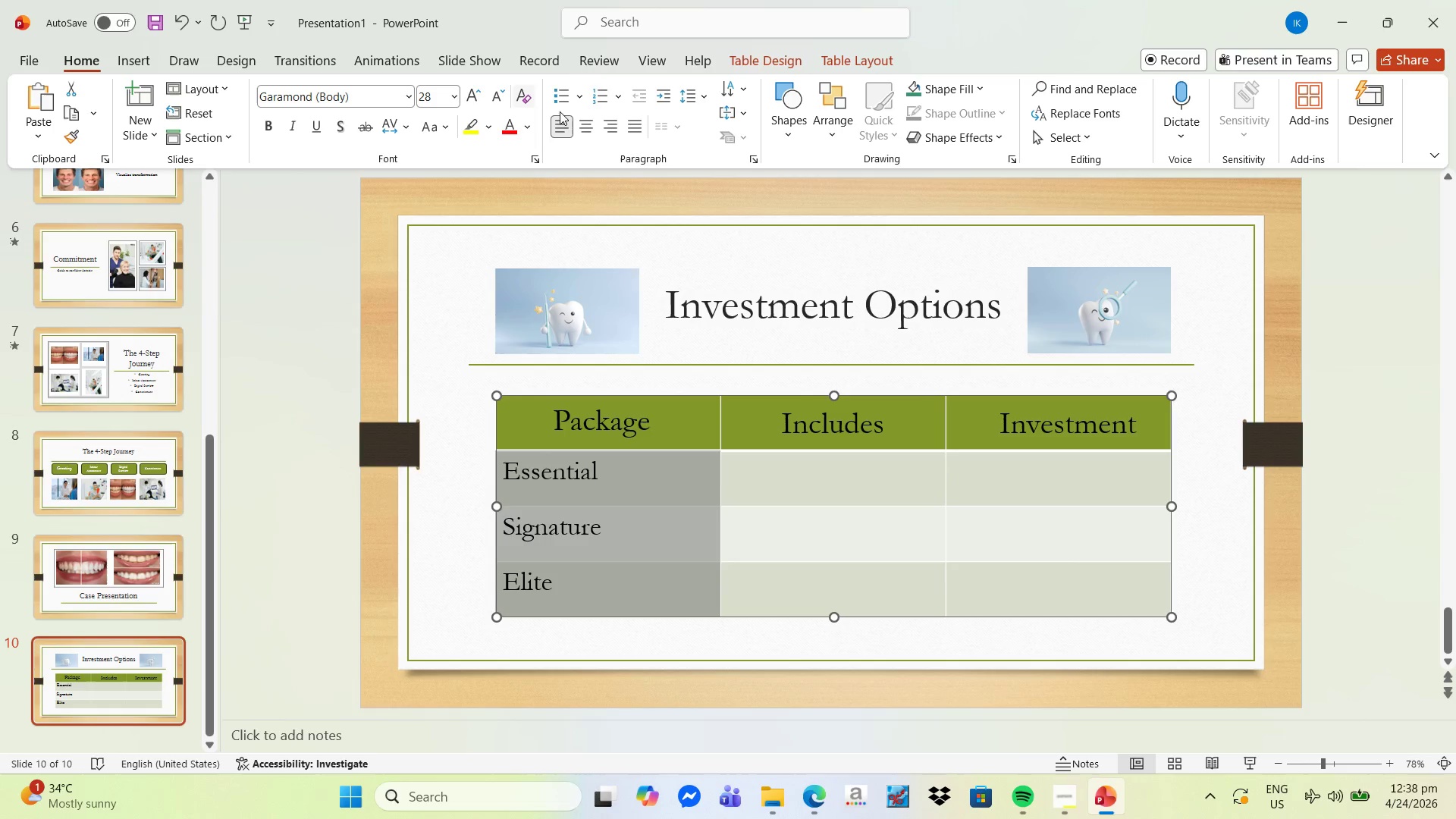 
left_click([591, 129])
 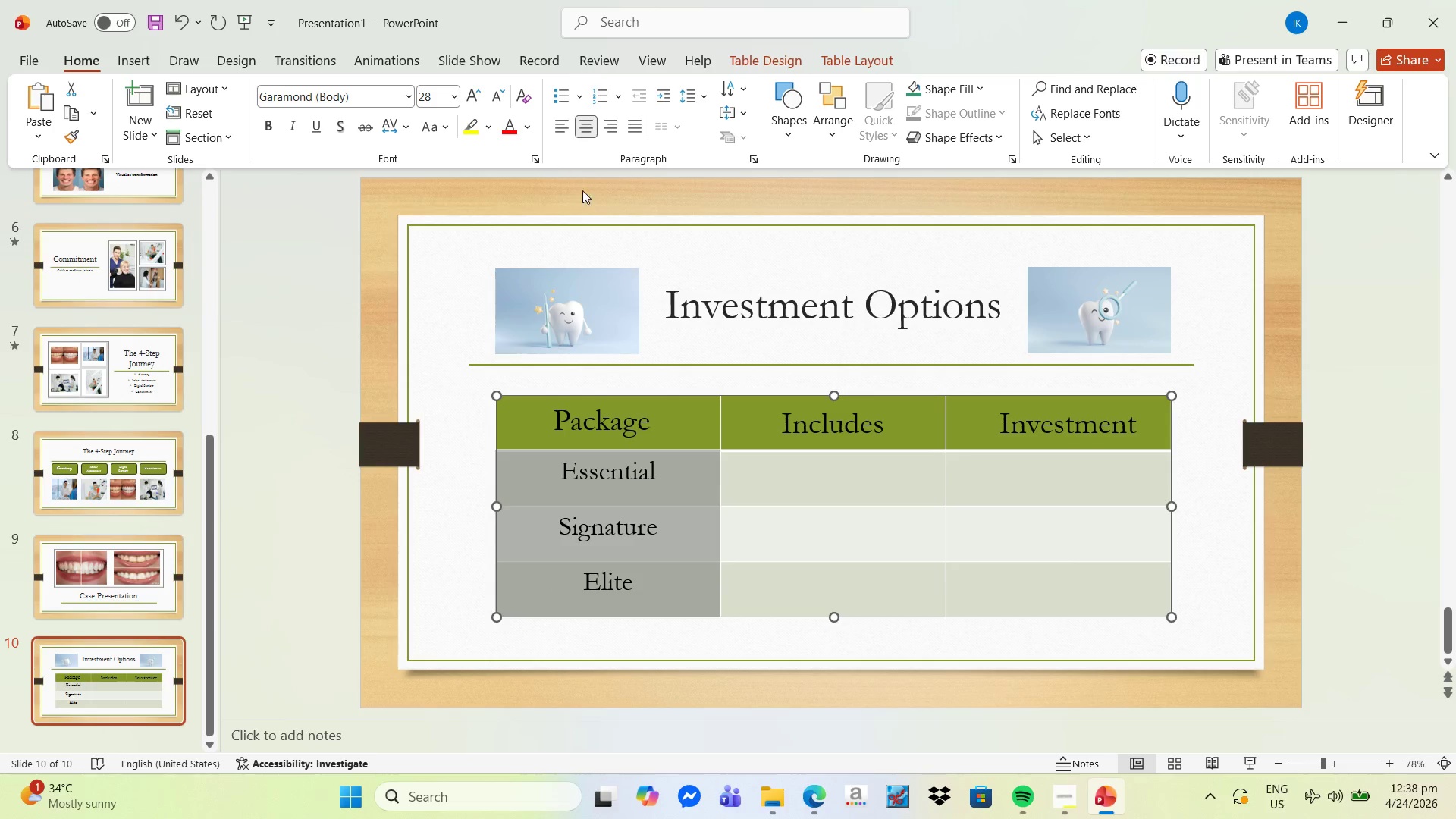 
left_click([588, 421])
 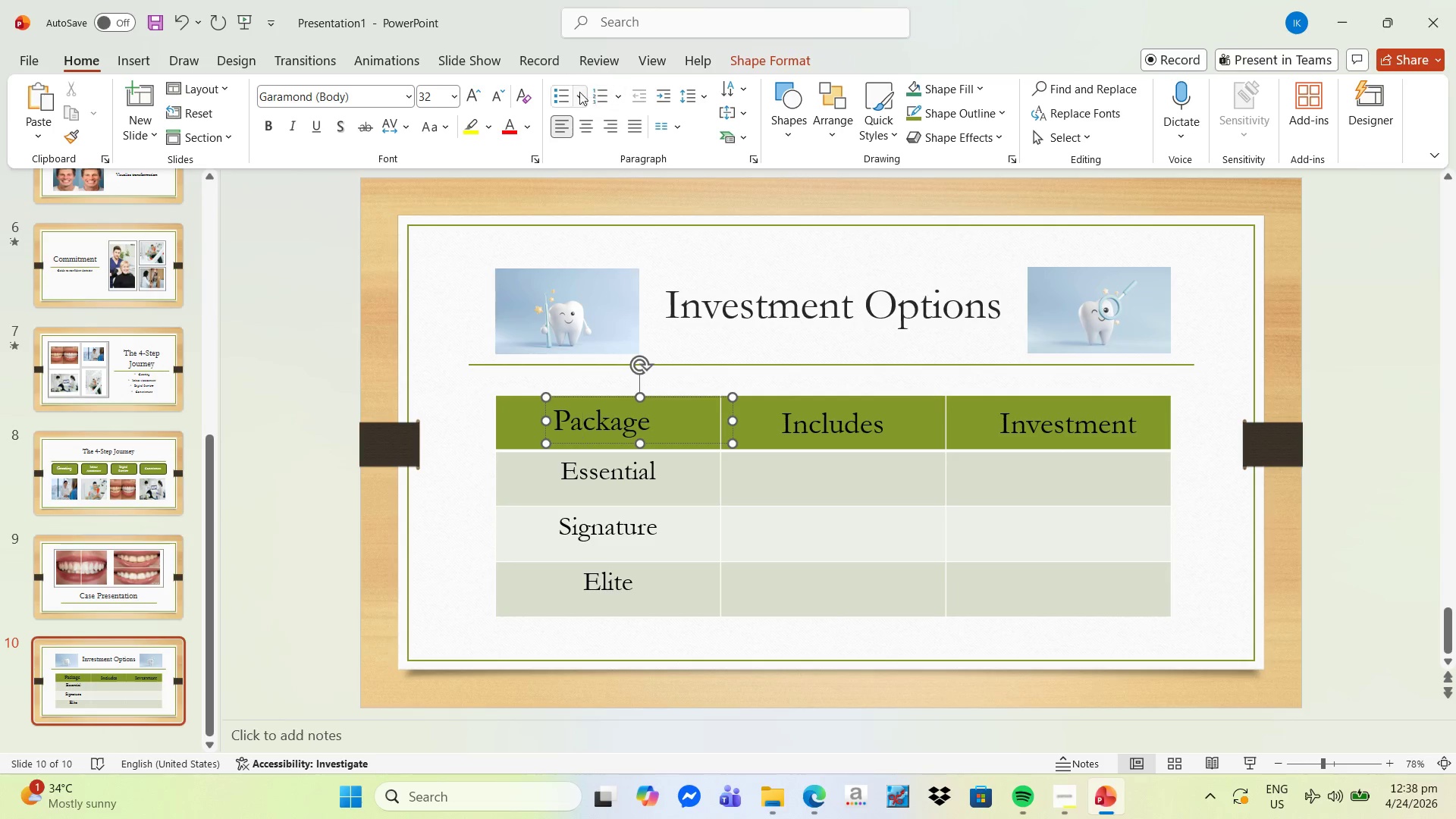 
left_click([586, 119])
 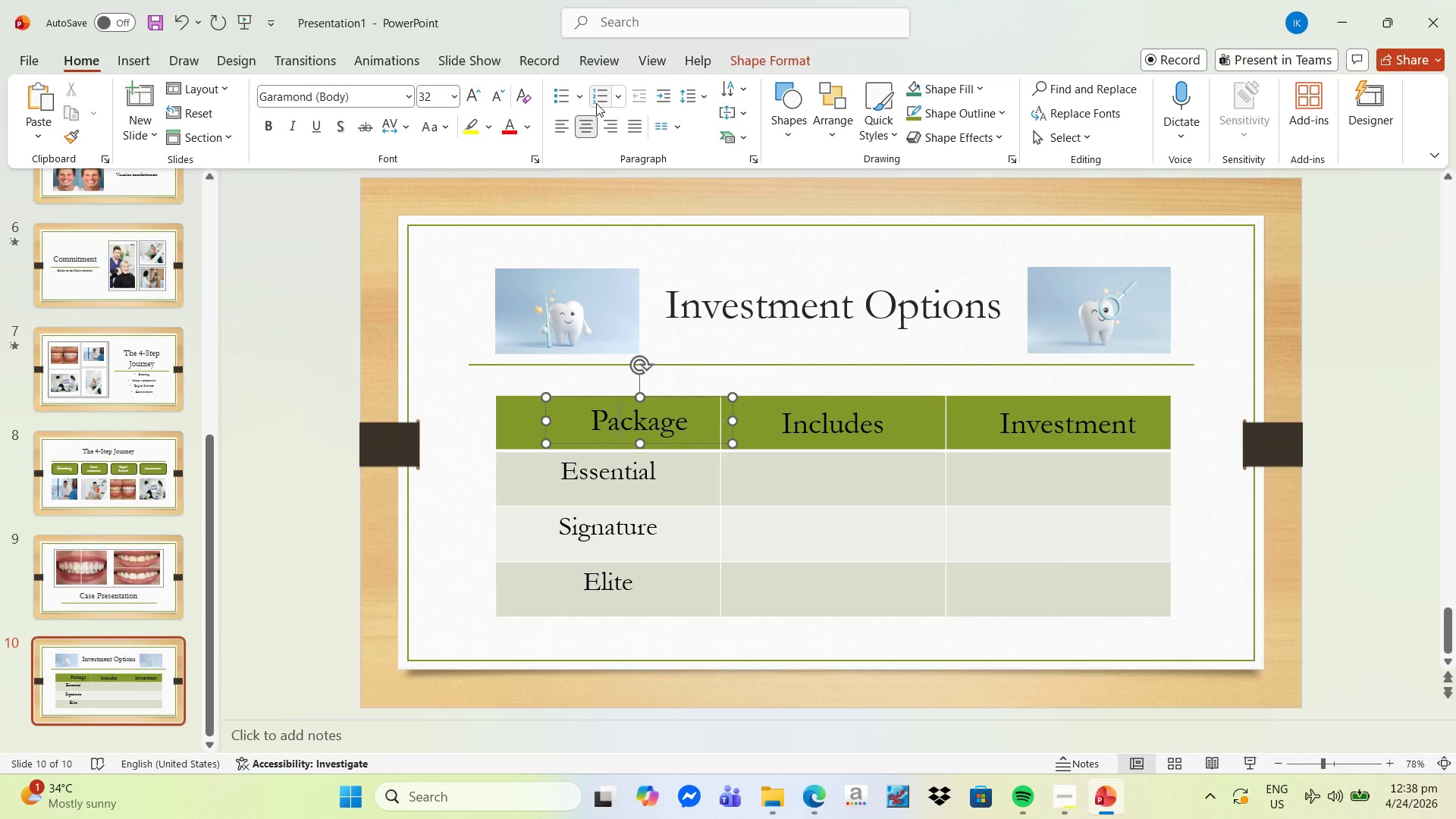 
key(Control+ControlLeft)
 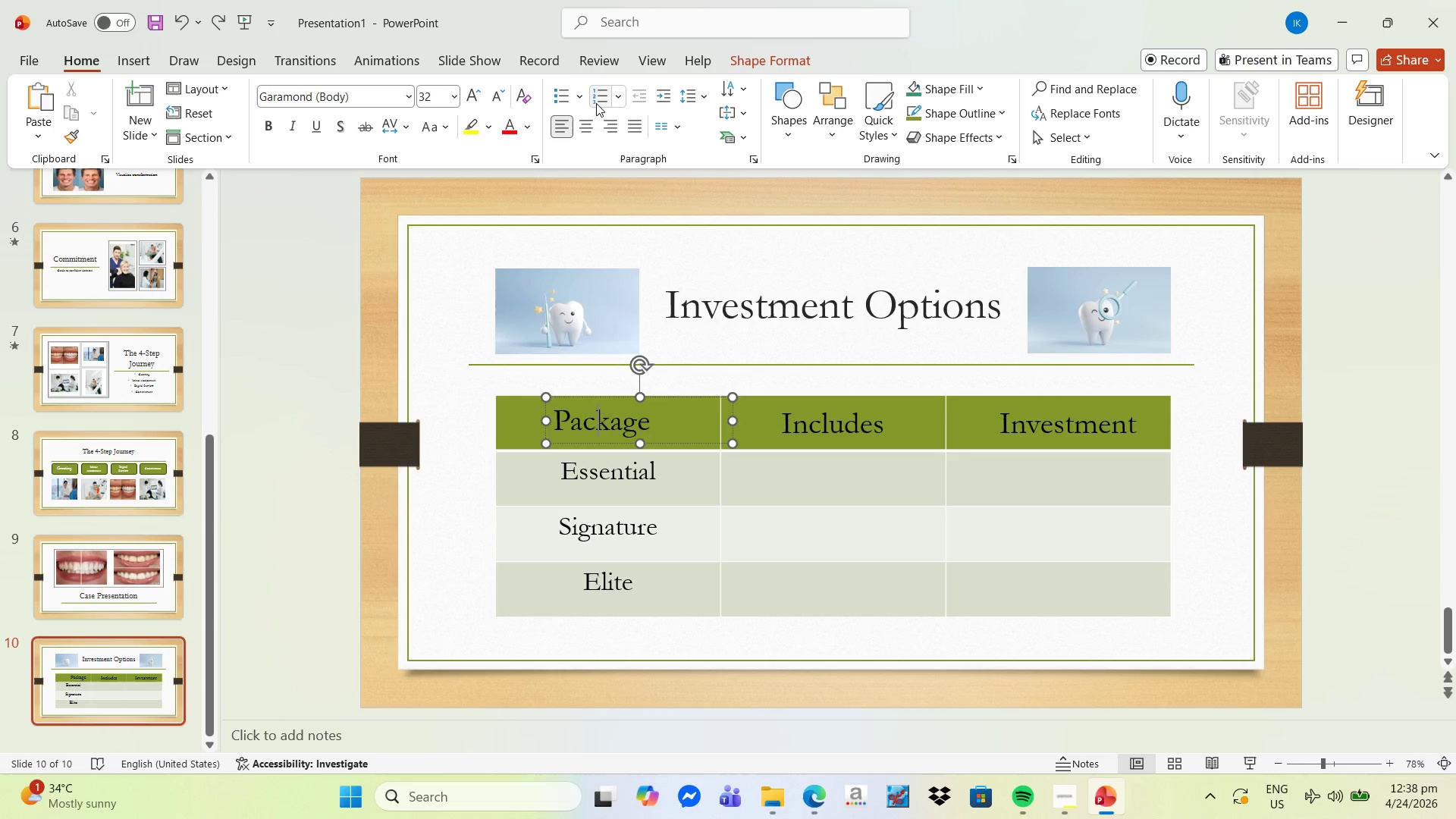 
key(Control+Z)
 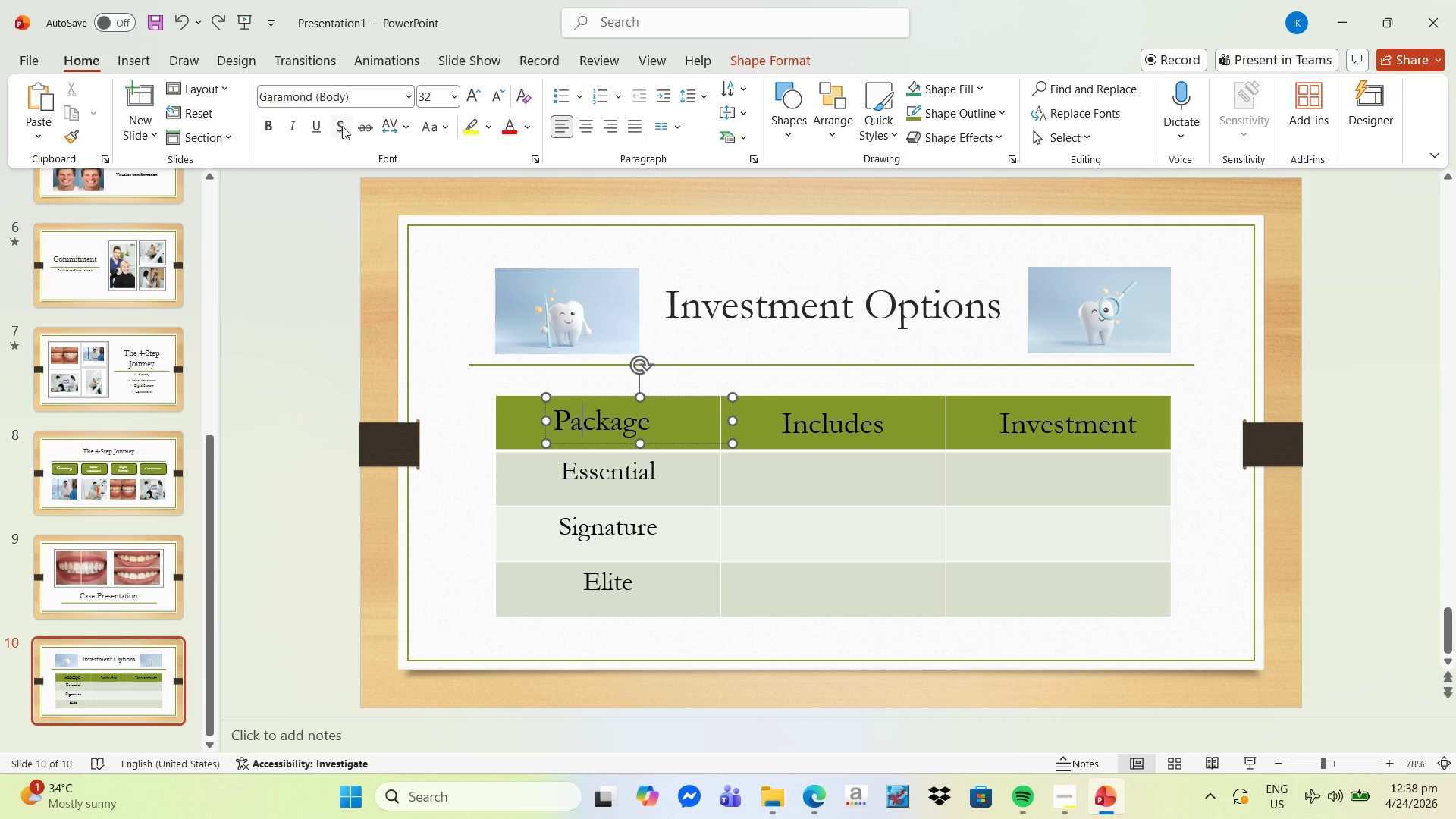 
left_click([275, 281])
 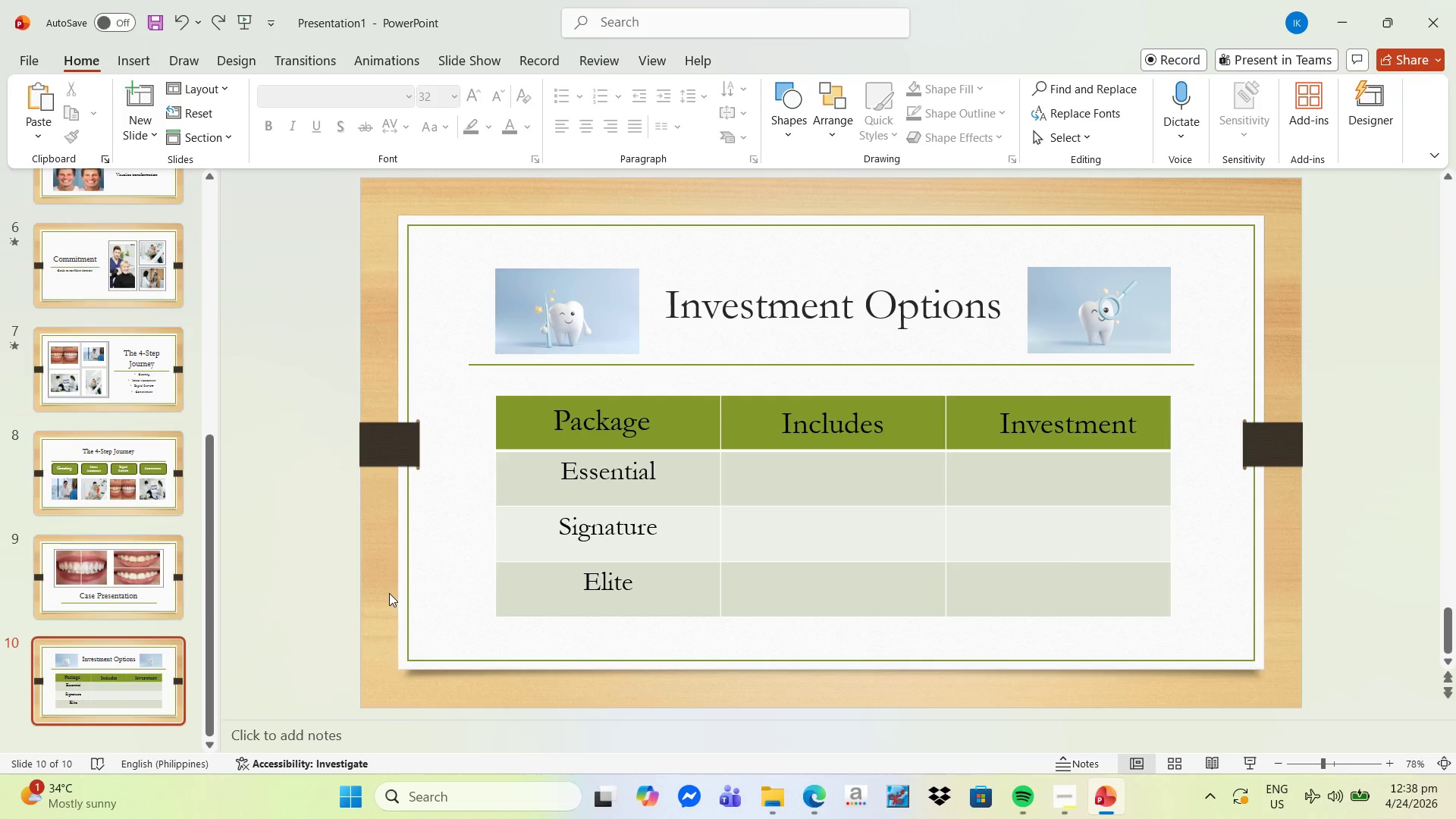 
wait(36.88)
 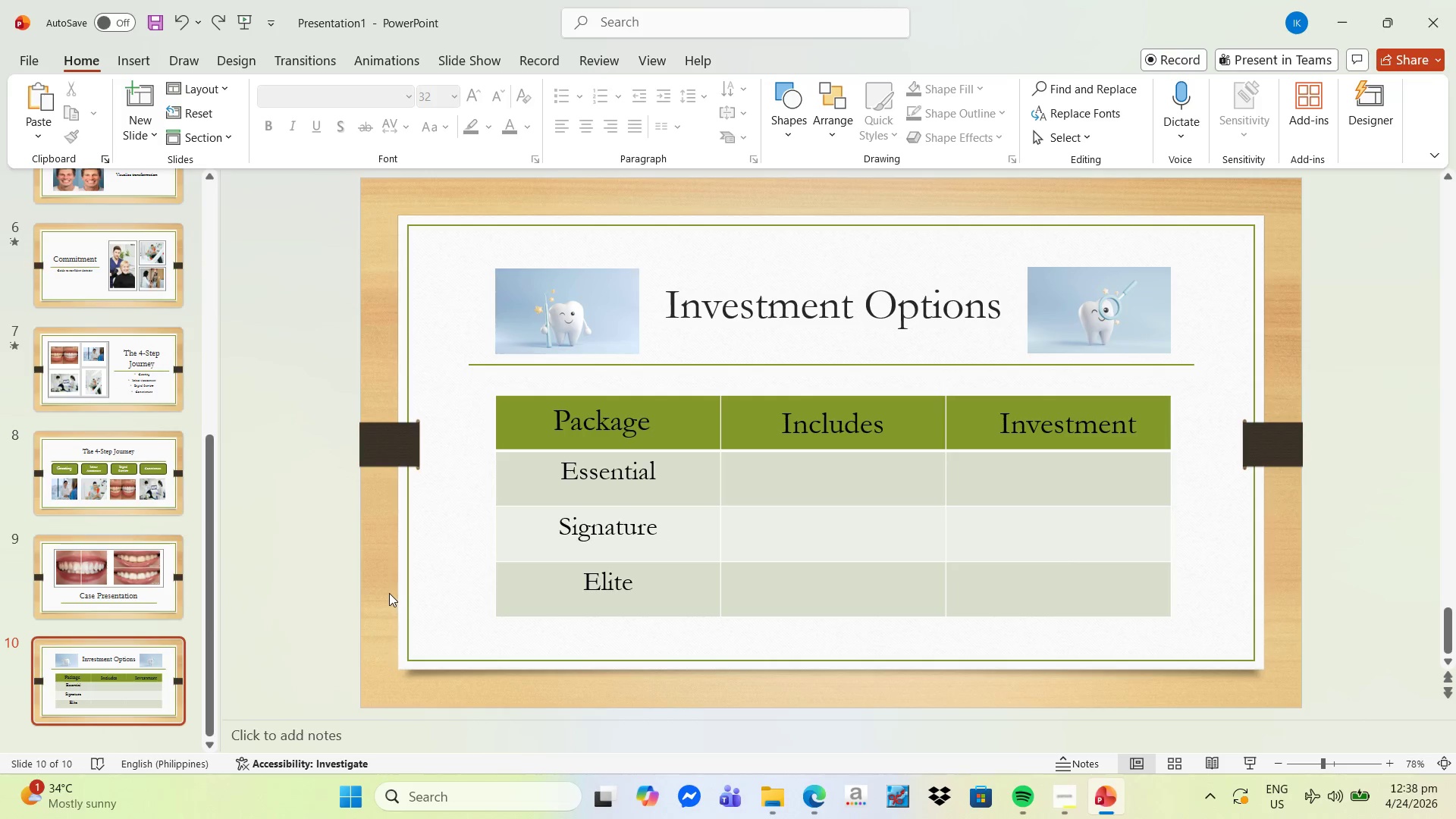 
left_click([184, 375])
 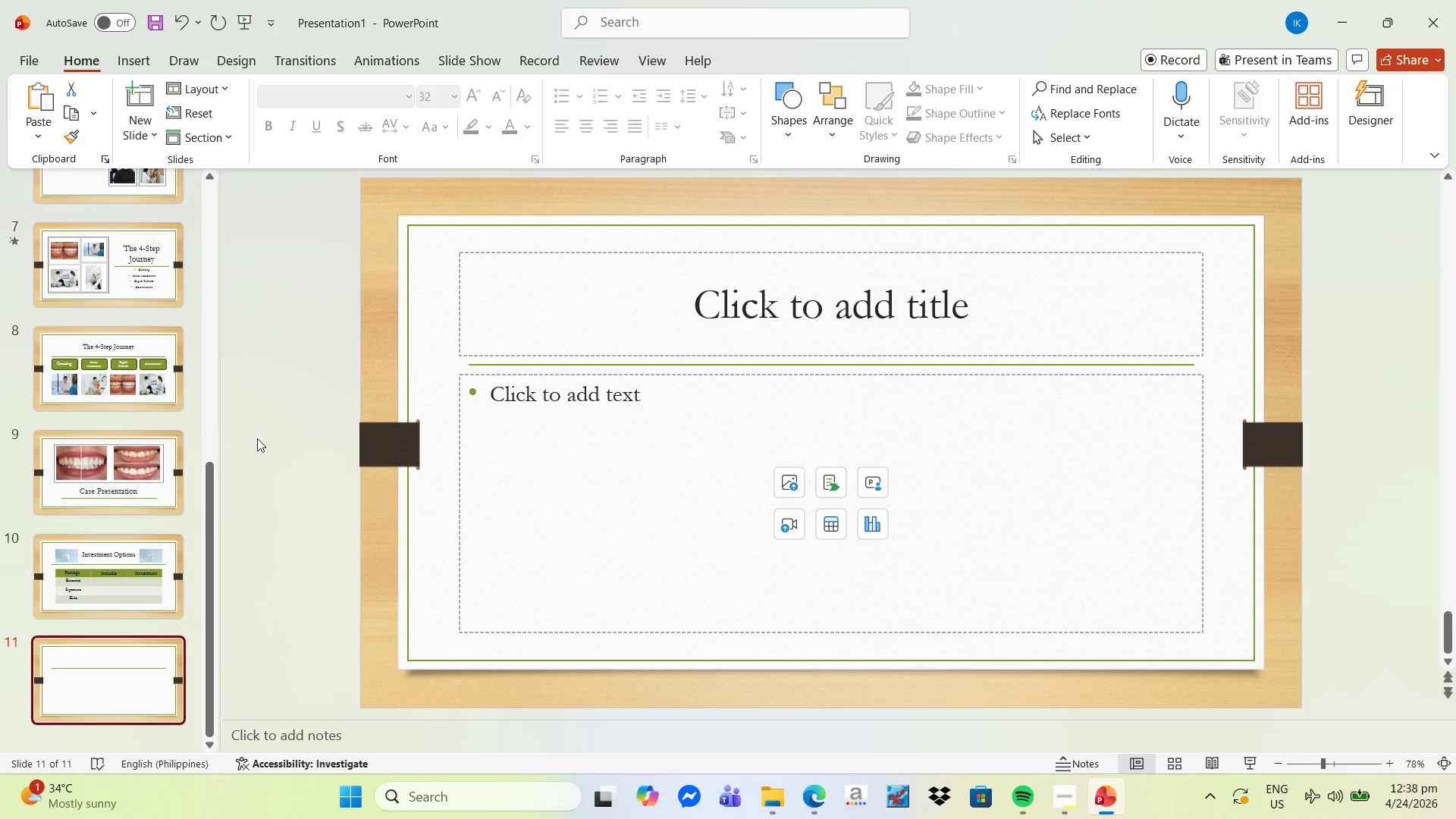 
left_click([860, 309])
 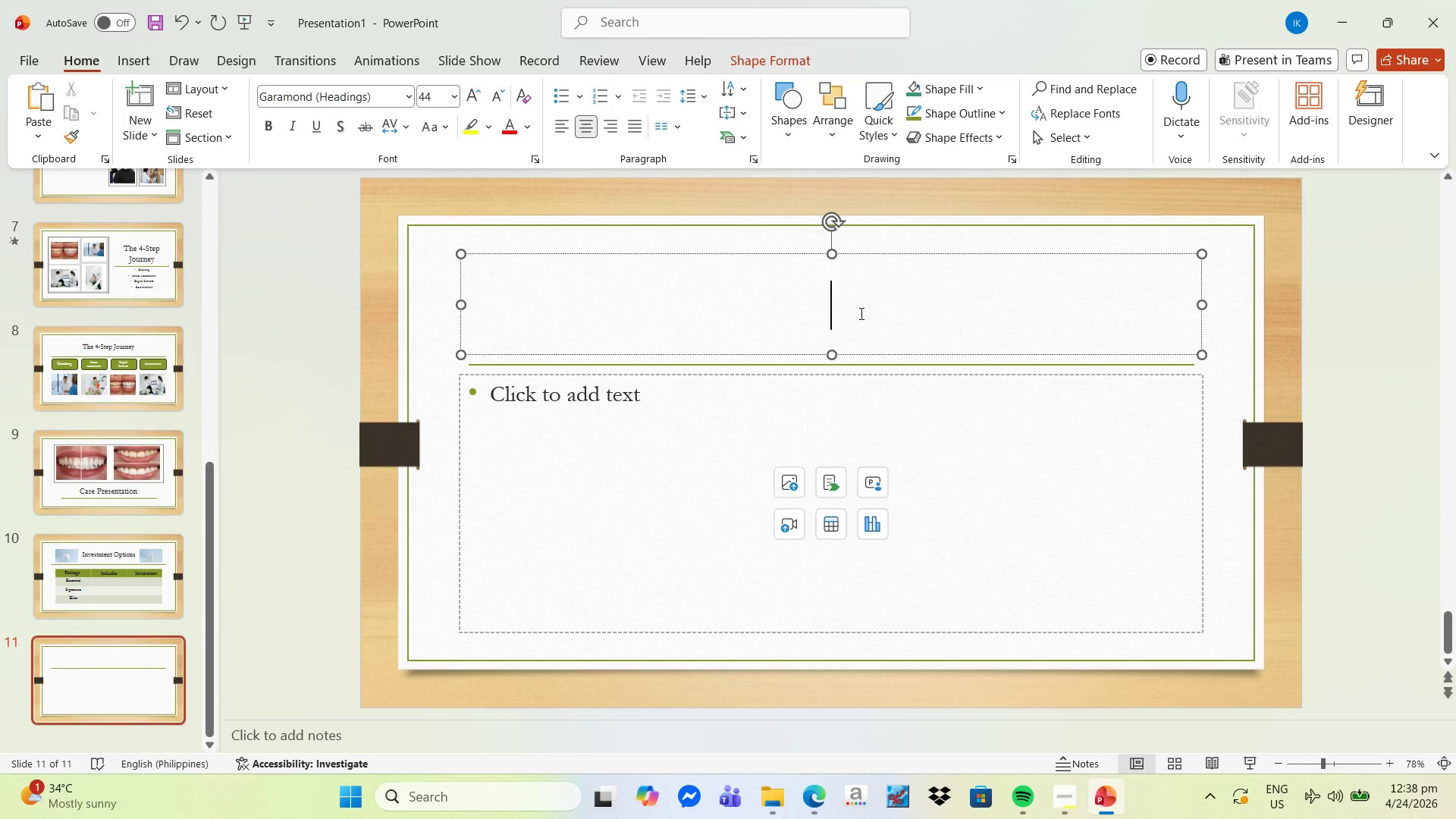 
type(Closing)
 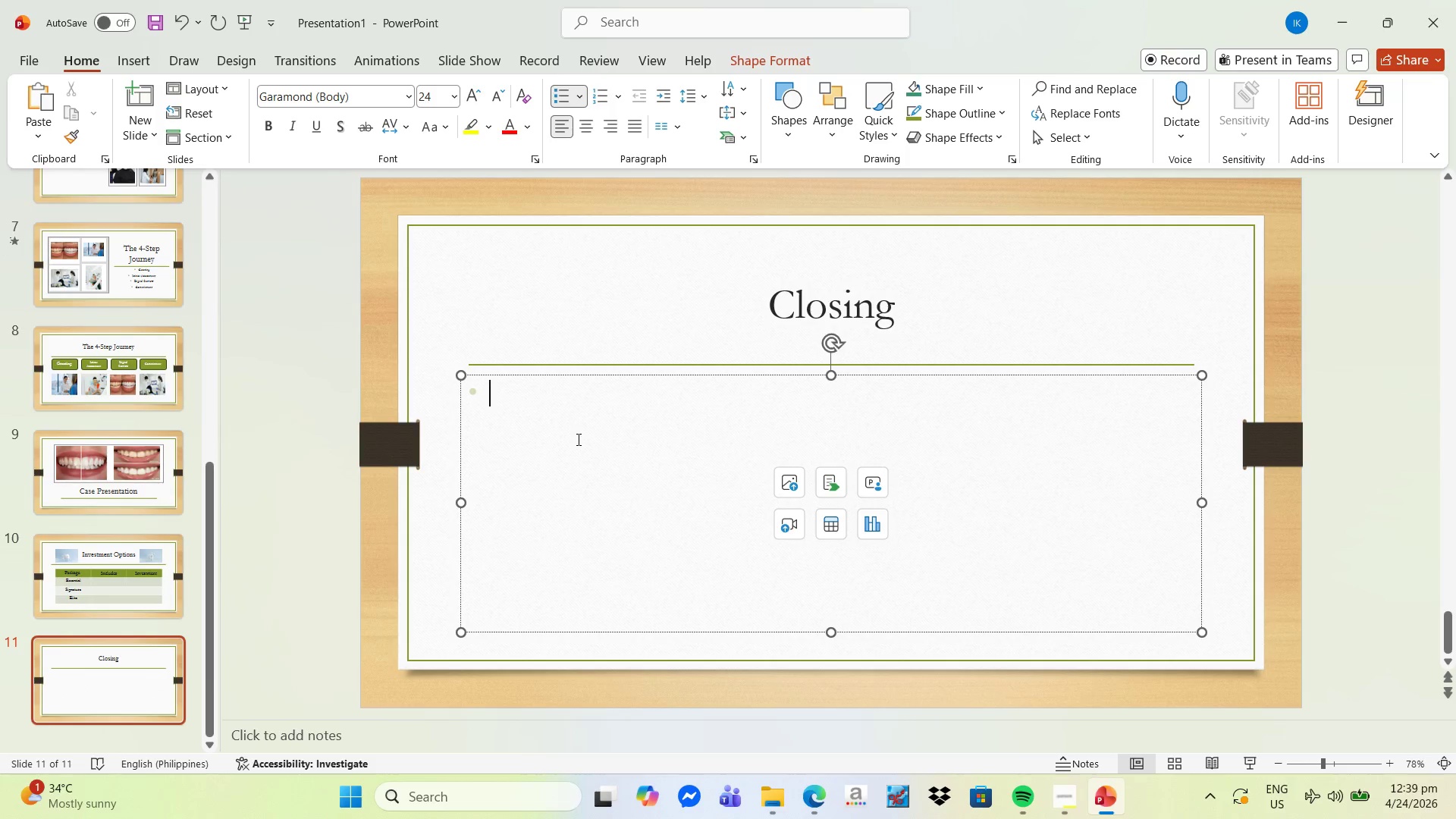 
wait(23.0)
 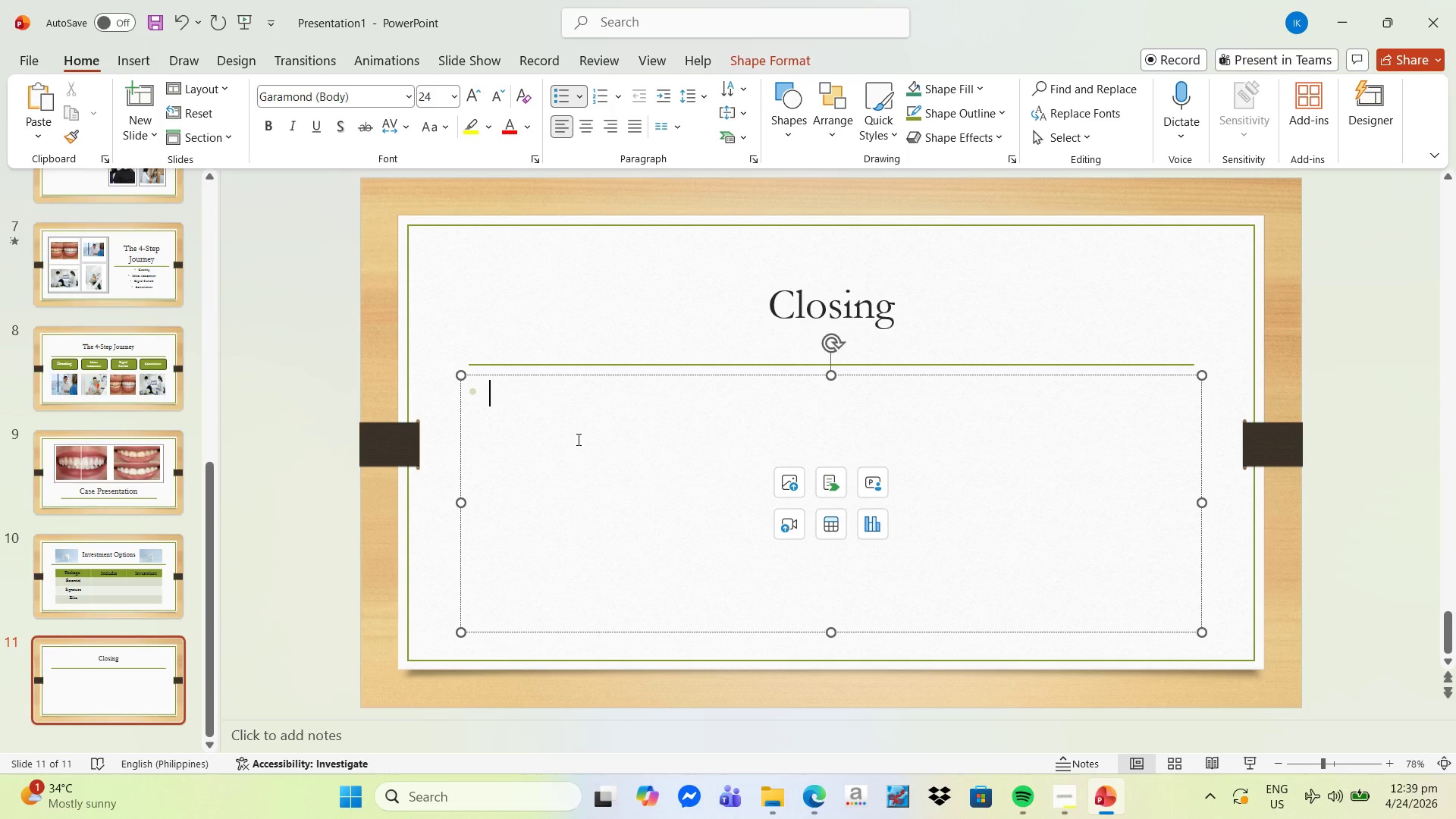 
type(Deliver exceptional luxury exer)
key(Backspace)
key(Backspace)
type(perience)
 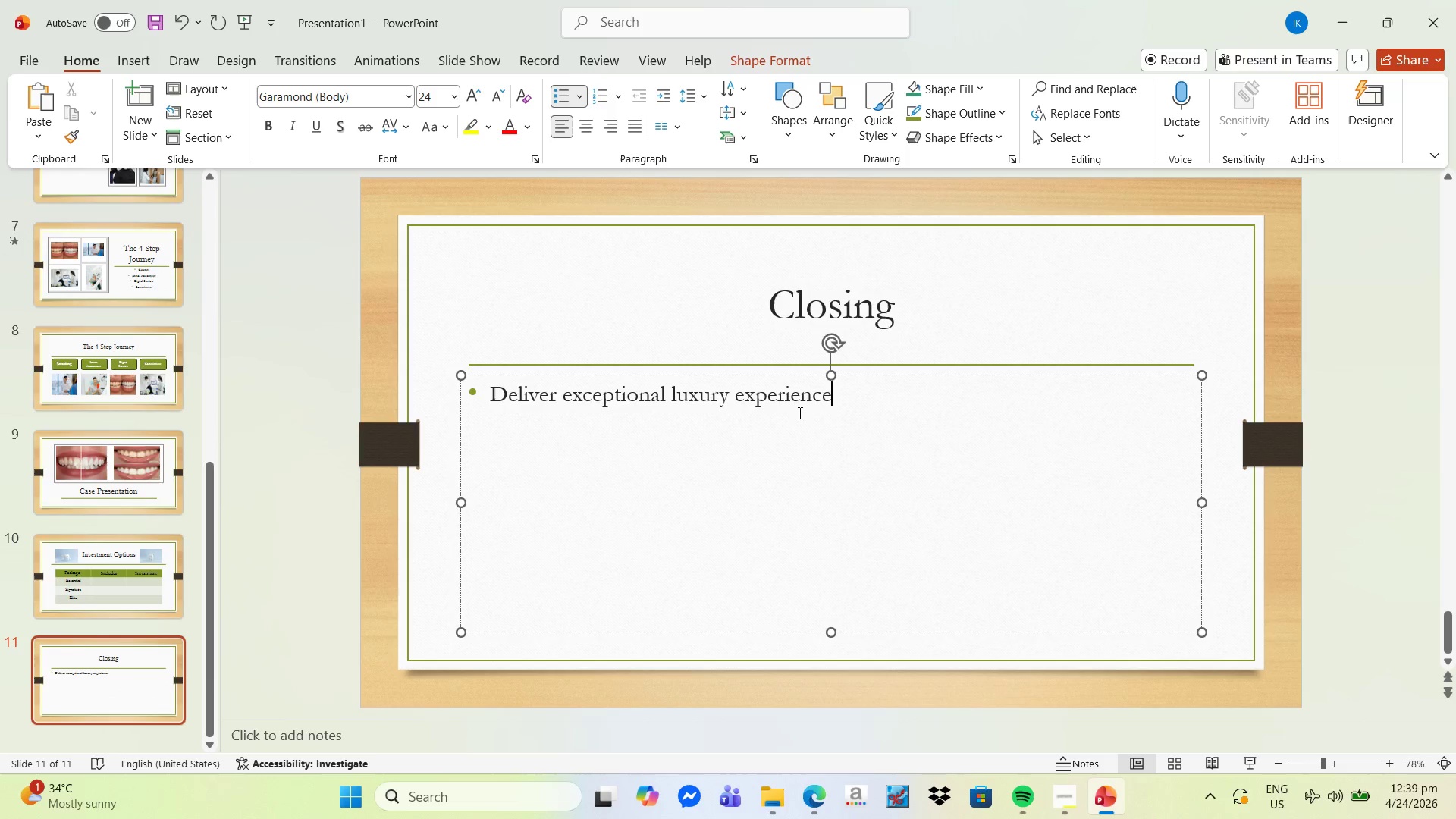 
left_click_drag(start_coordinate=[843, 398], to_coordinate=[507, 410])
 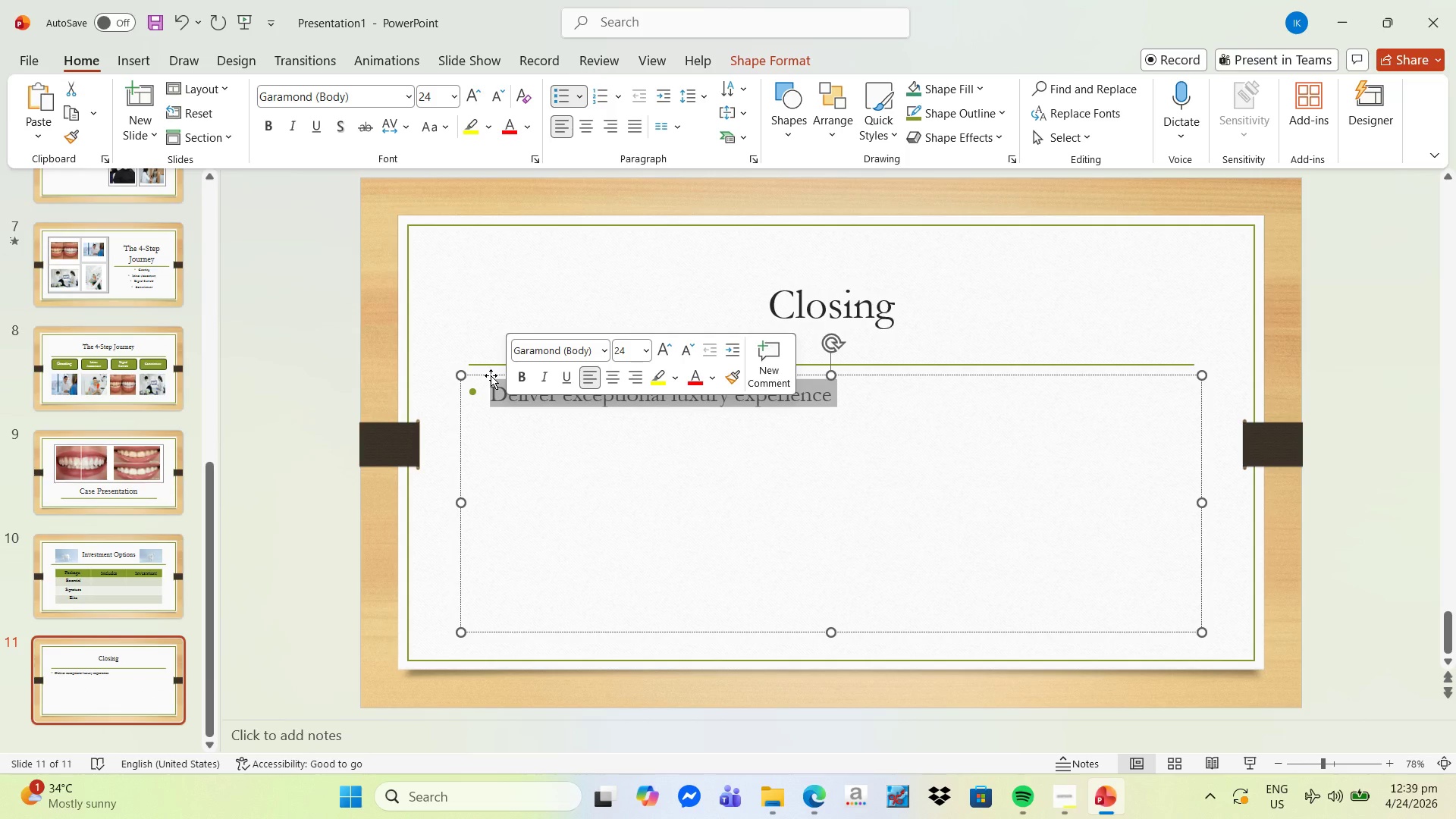 
key(Control+C)
 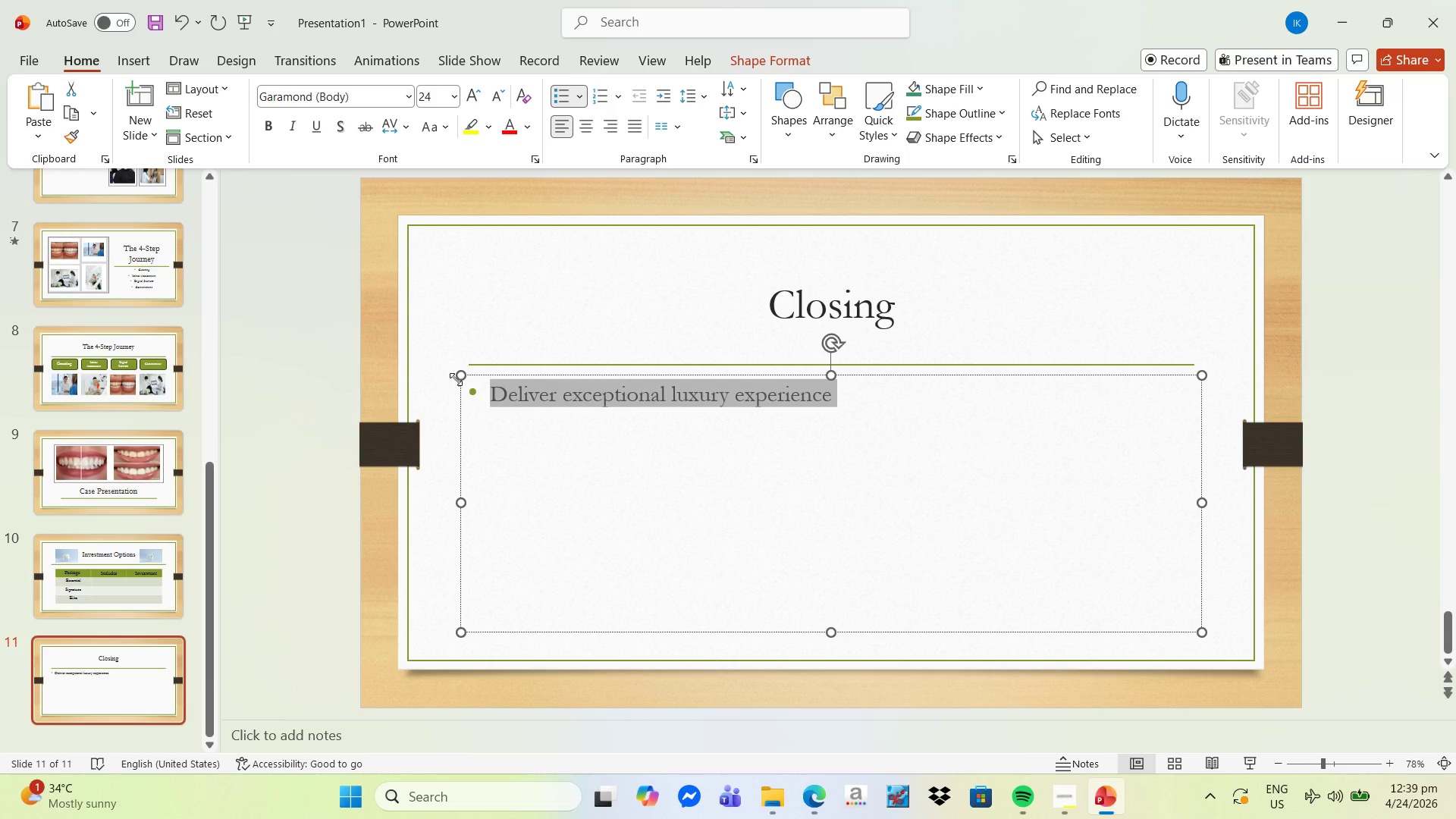 
right_click([459, 378])
 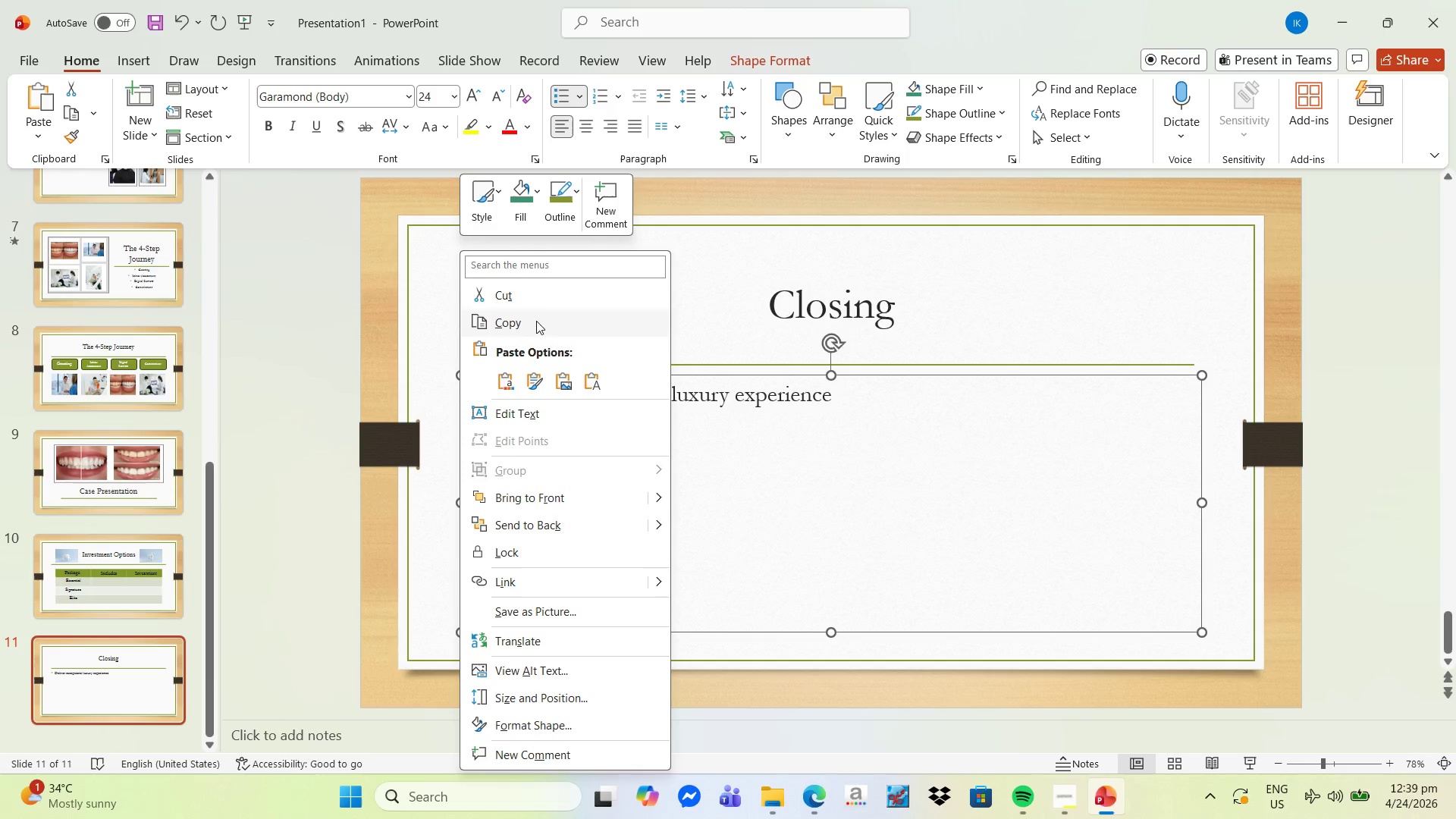 
left_click([554, 299])
 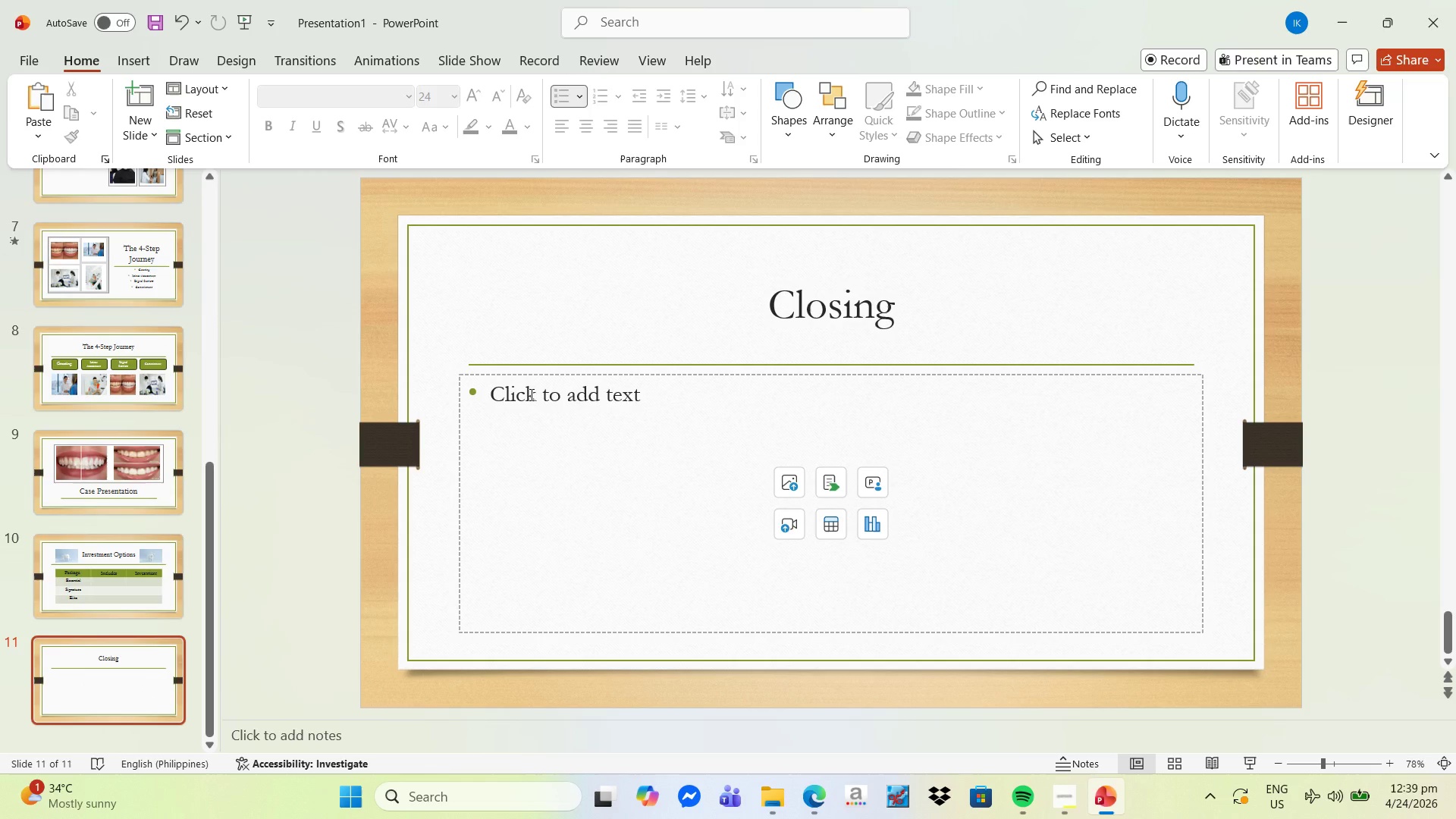 
wait(5.58)
 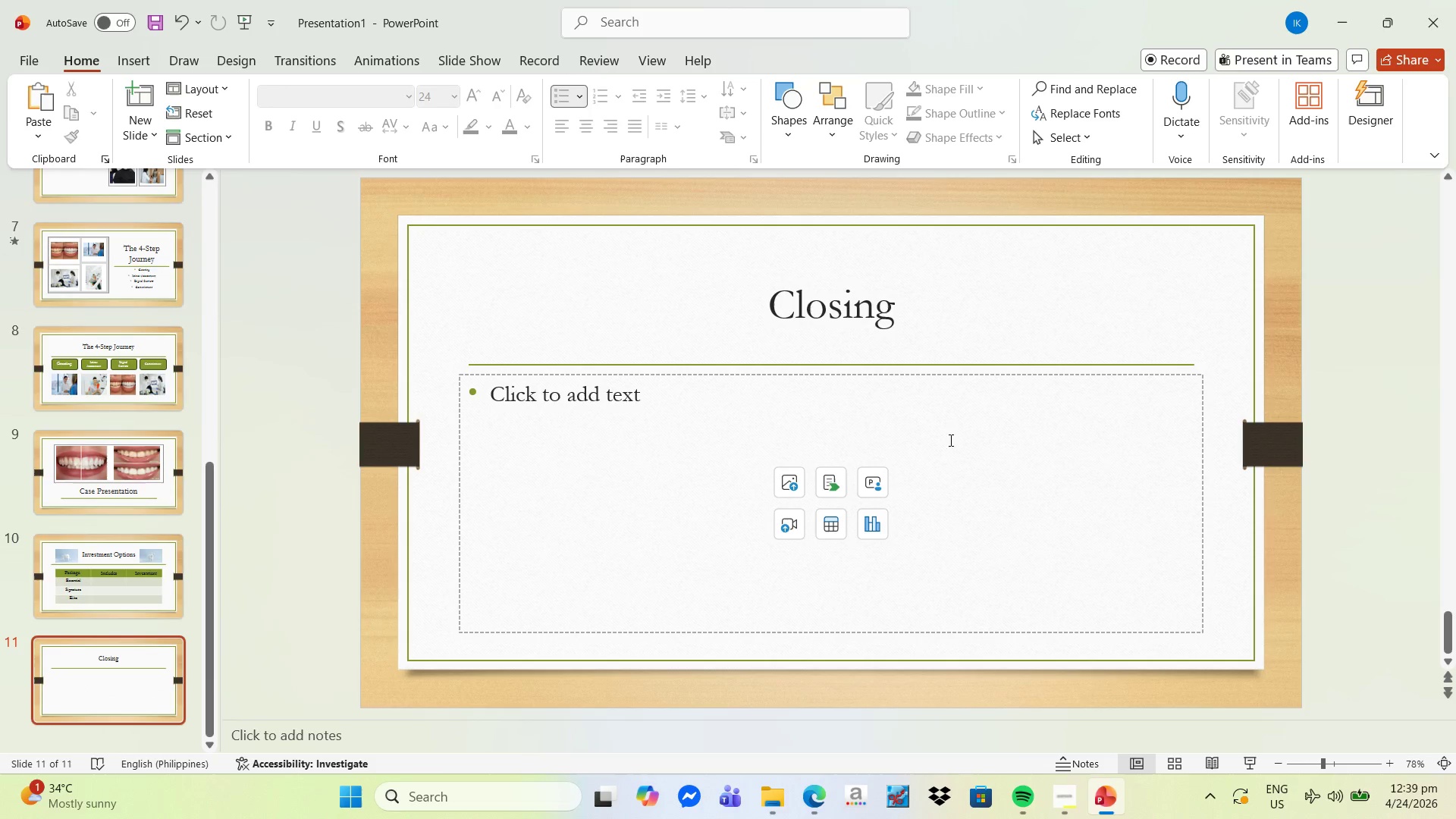 
right_click([460, 378])
 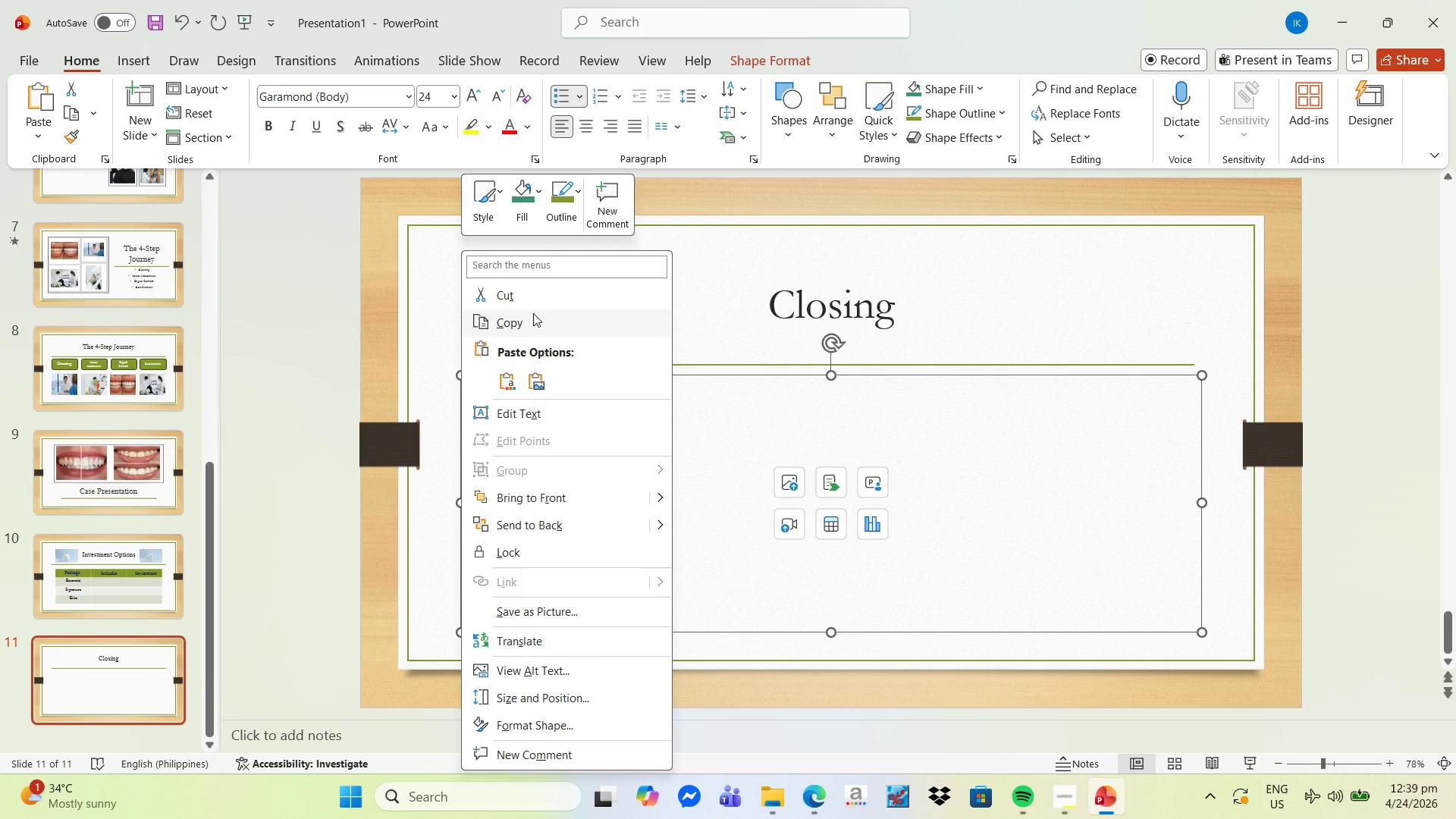 
left_click([551, 294])
 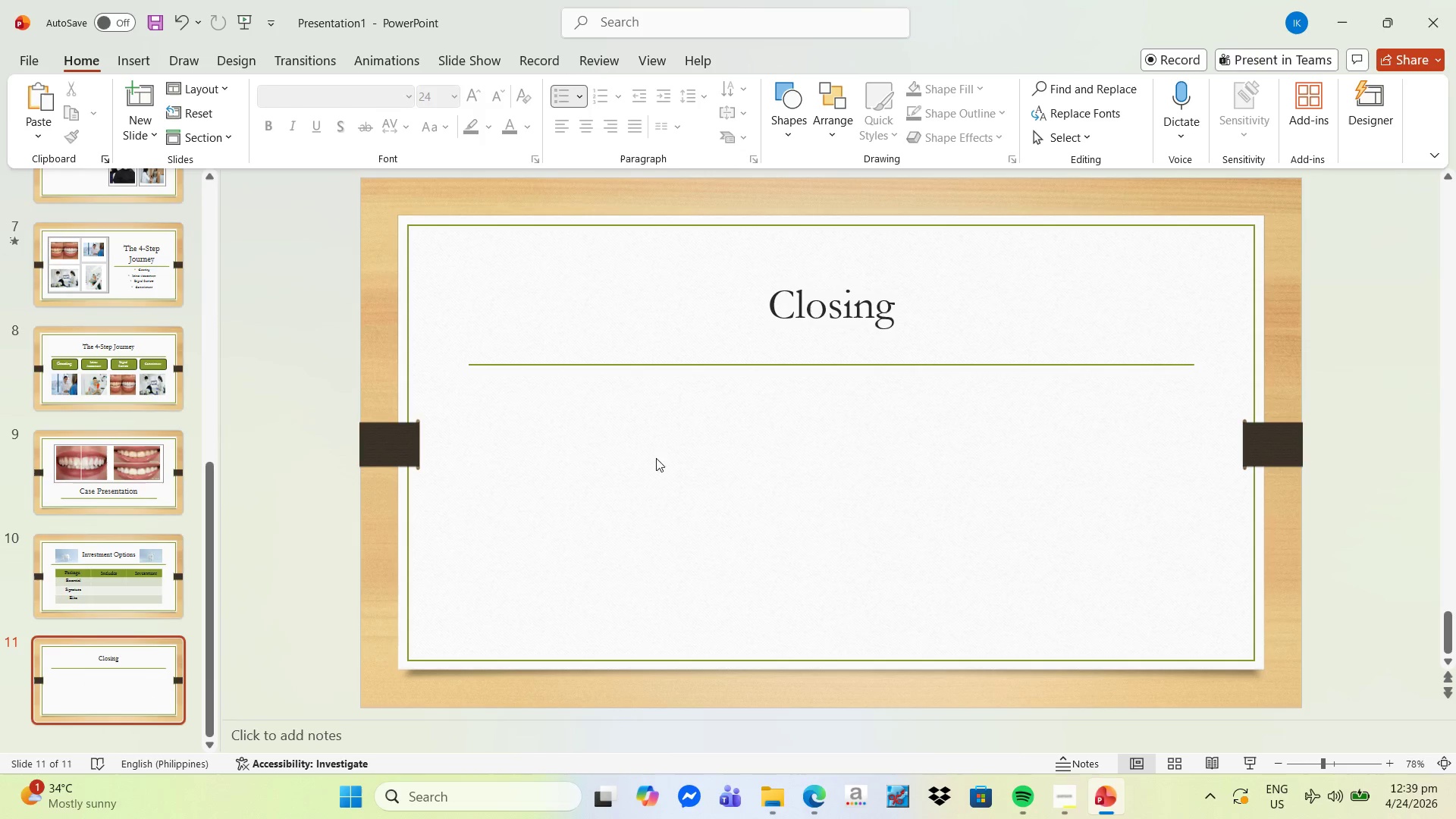 
left_click([670, 476])
 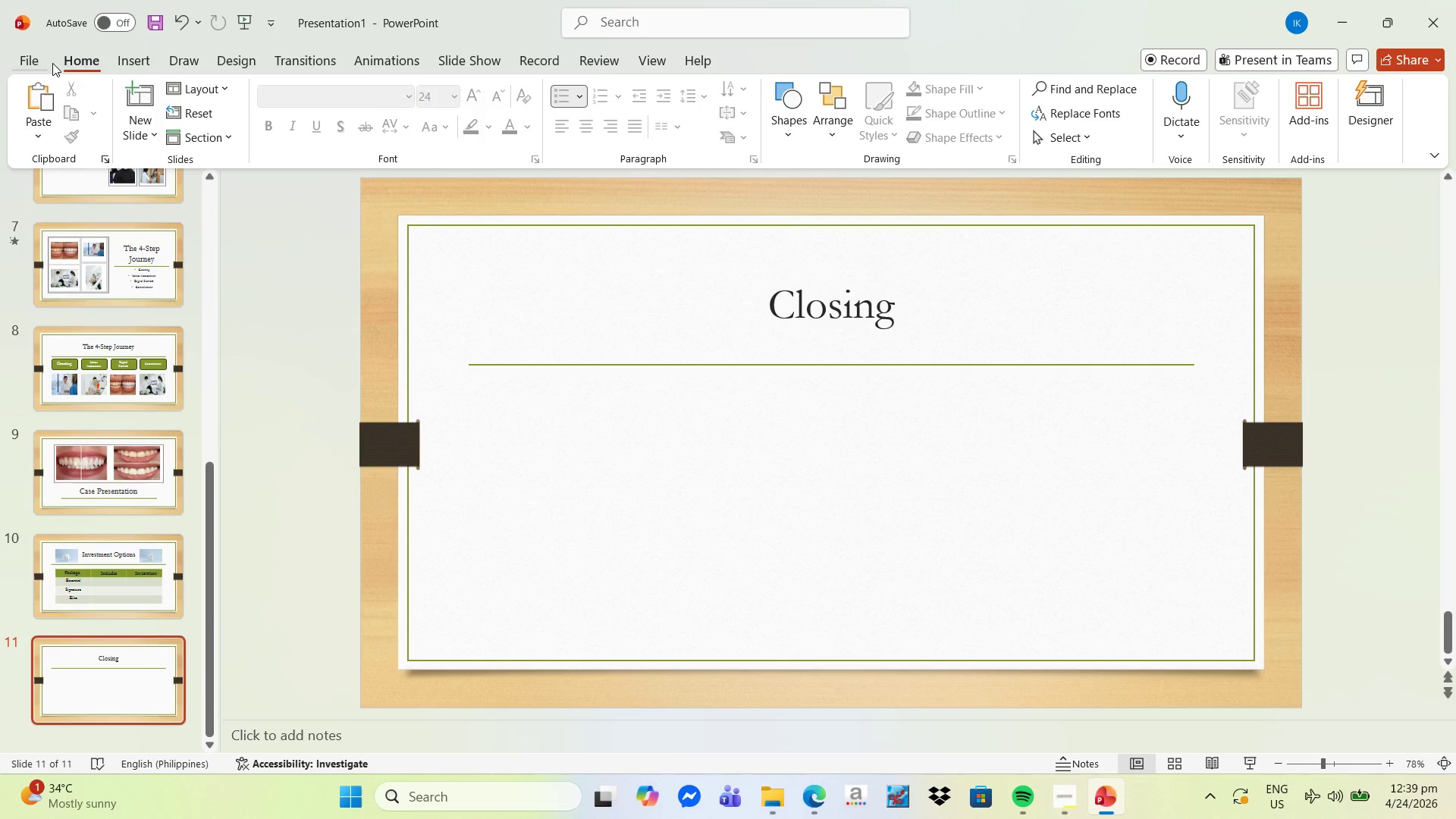 
left_click([220, 63])
 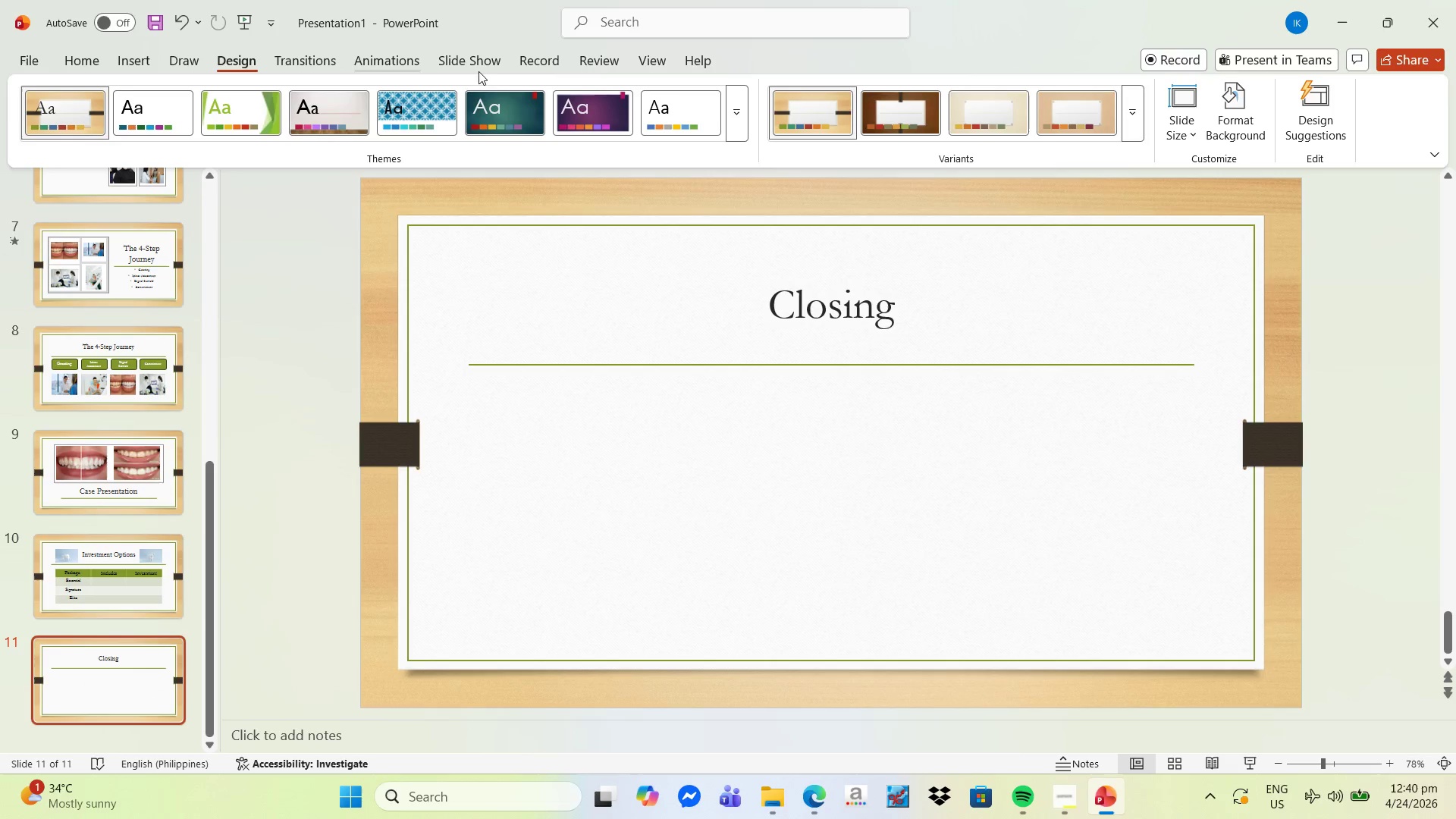 
left_click([1339, 117])
 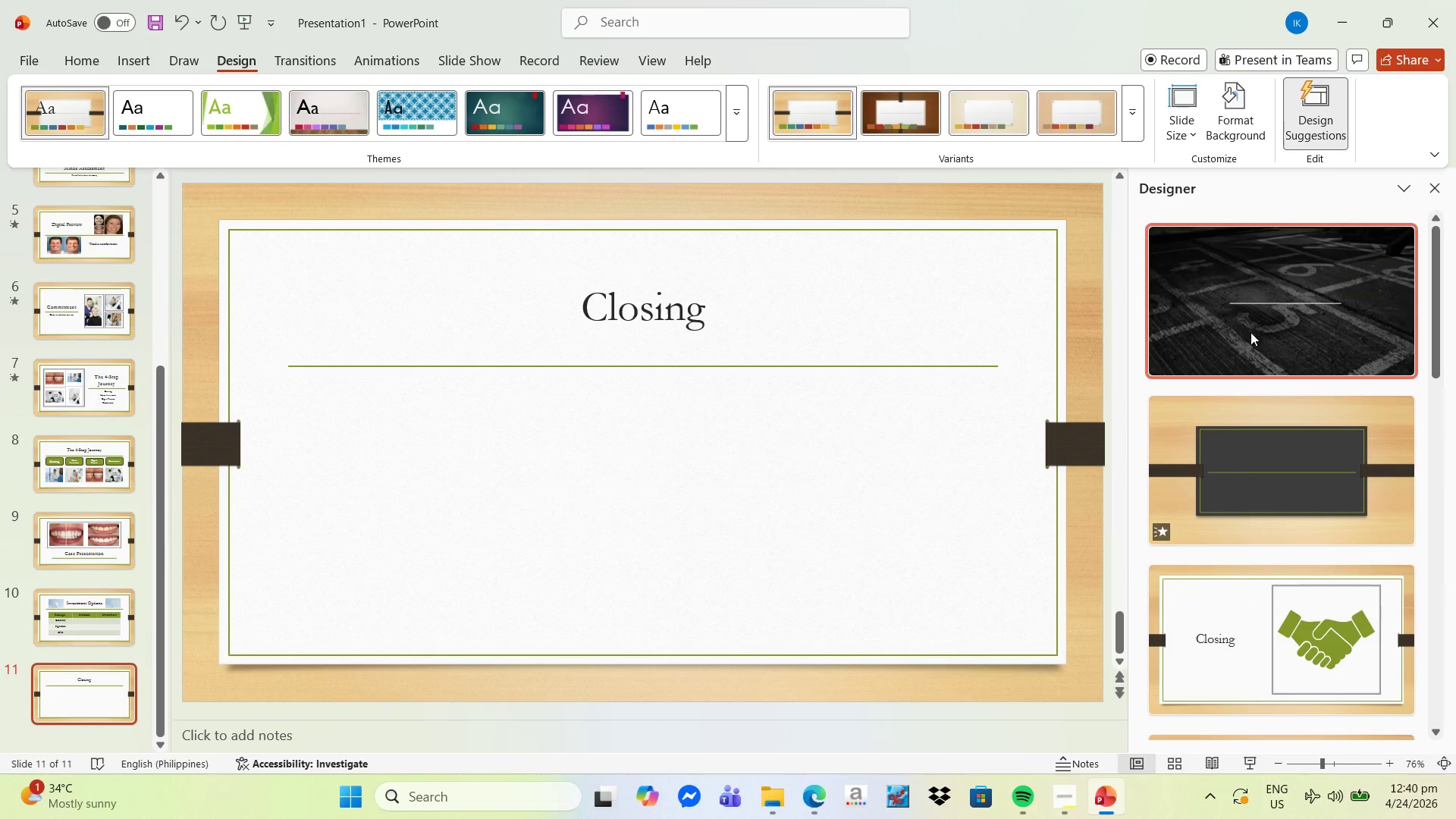 
left_click([1298, 457])
 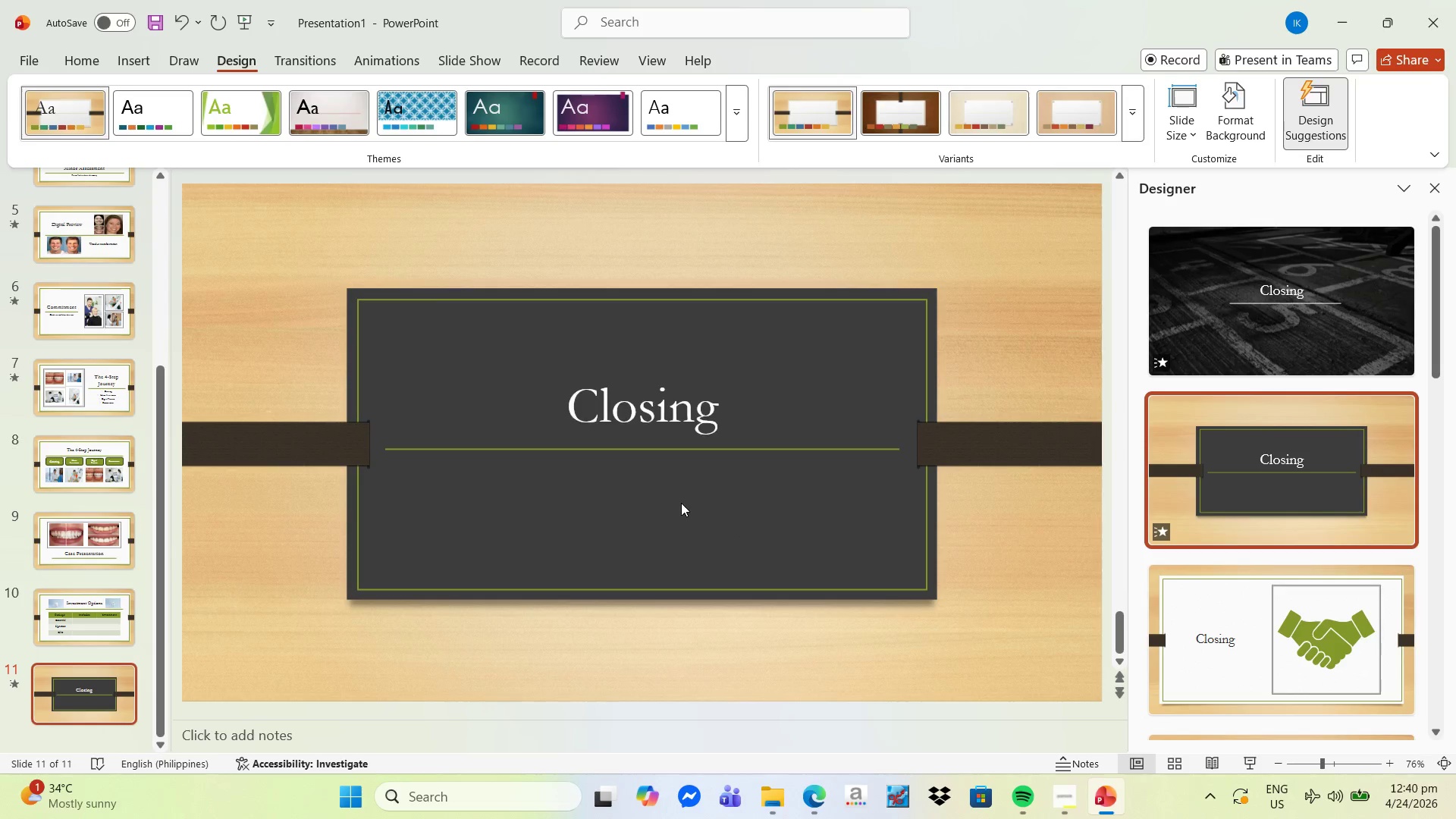 
left_click([689, 502])
 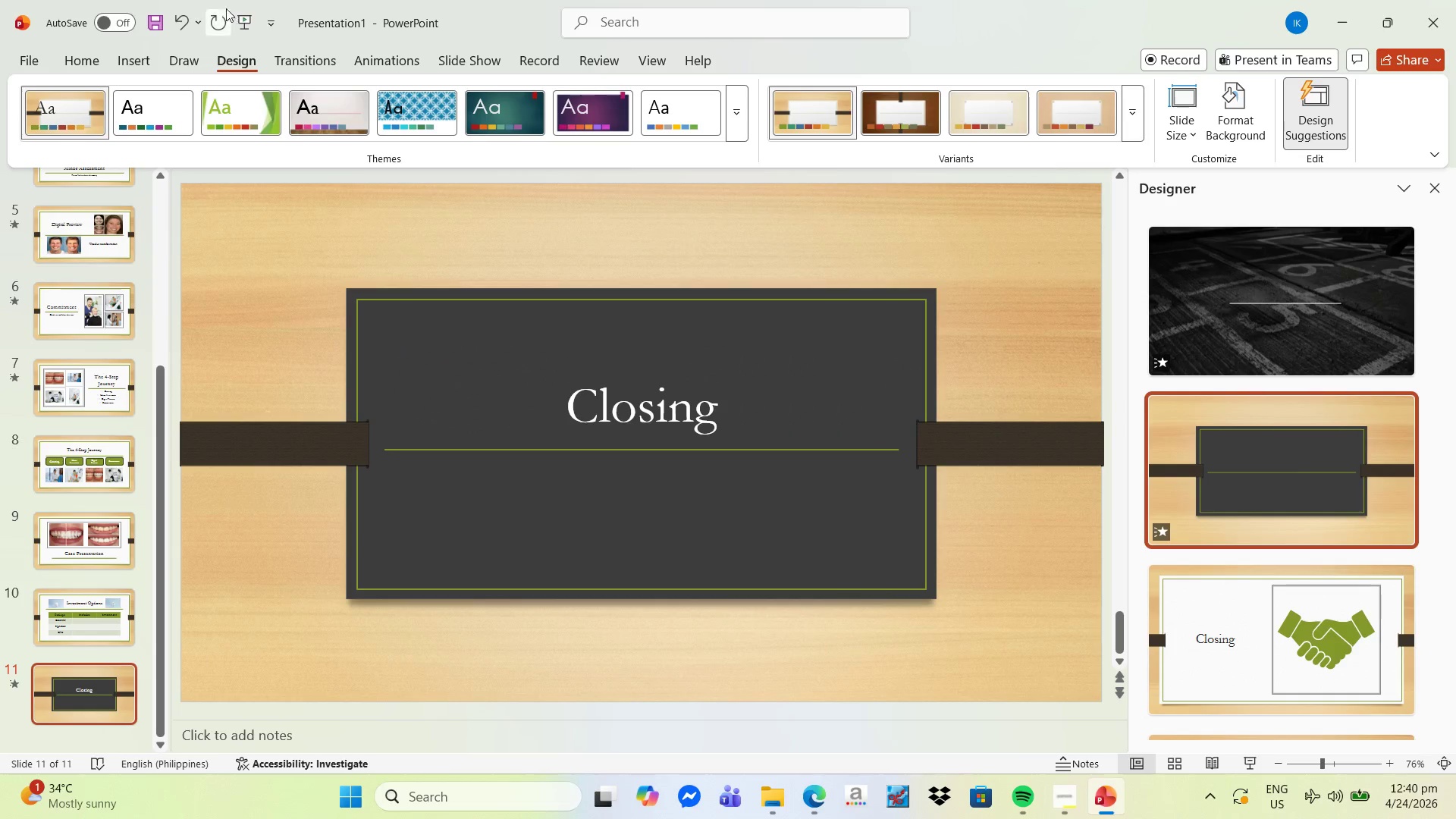 
left_click([122, 67])
 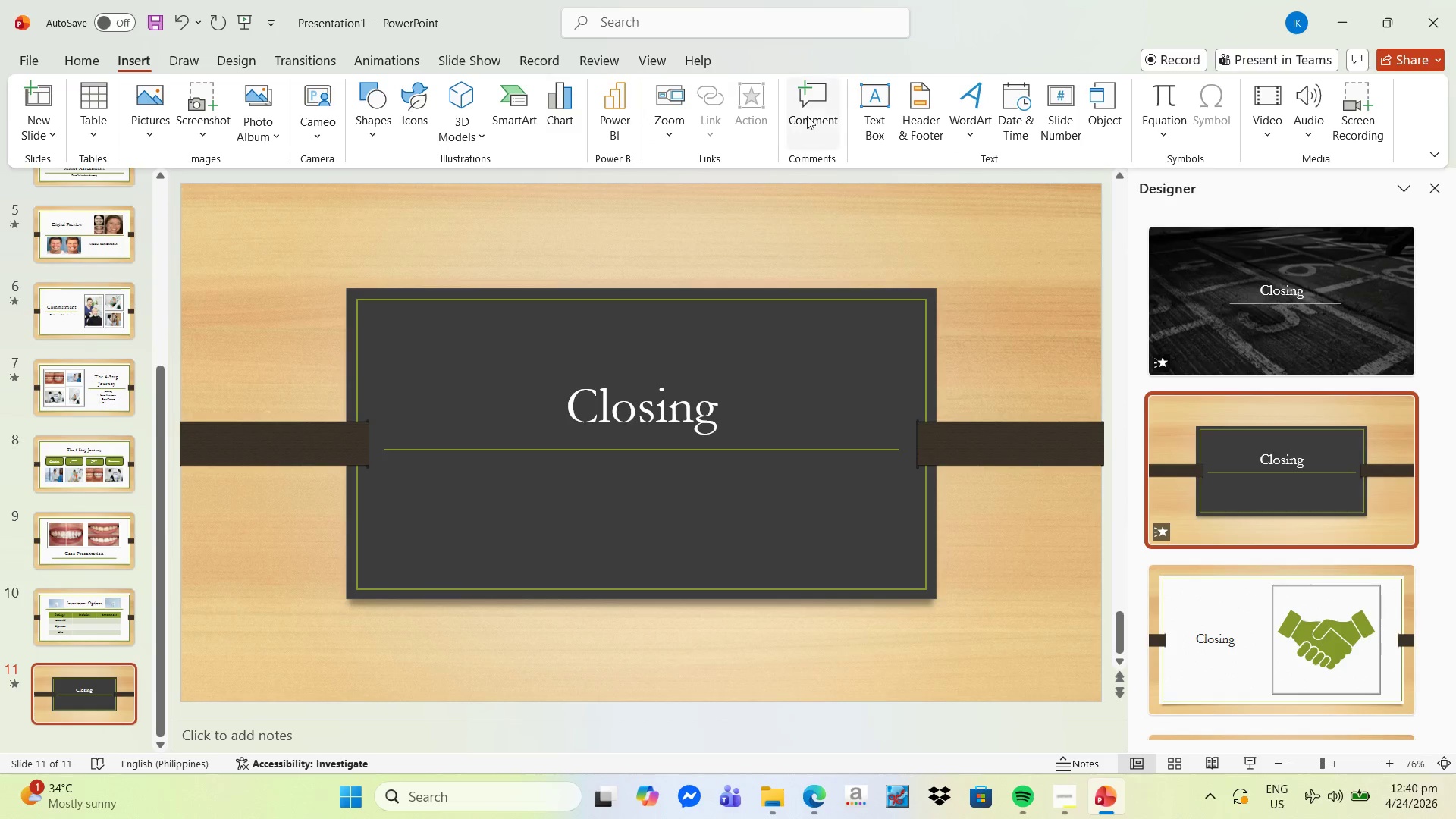 
left_click([859, 116])
 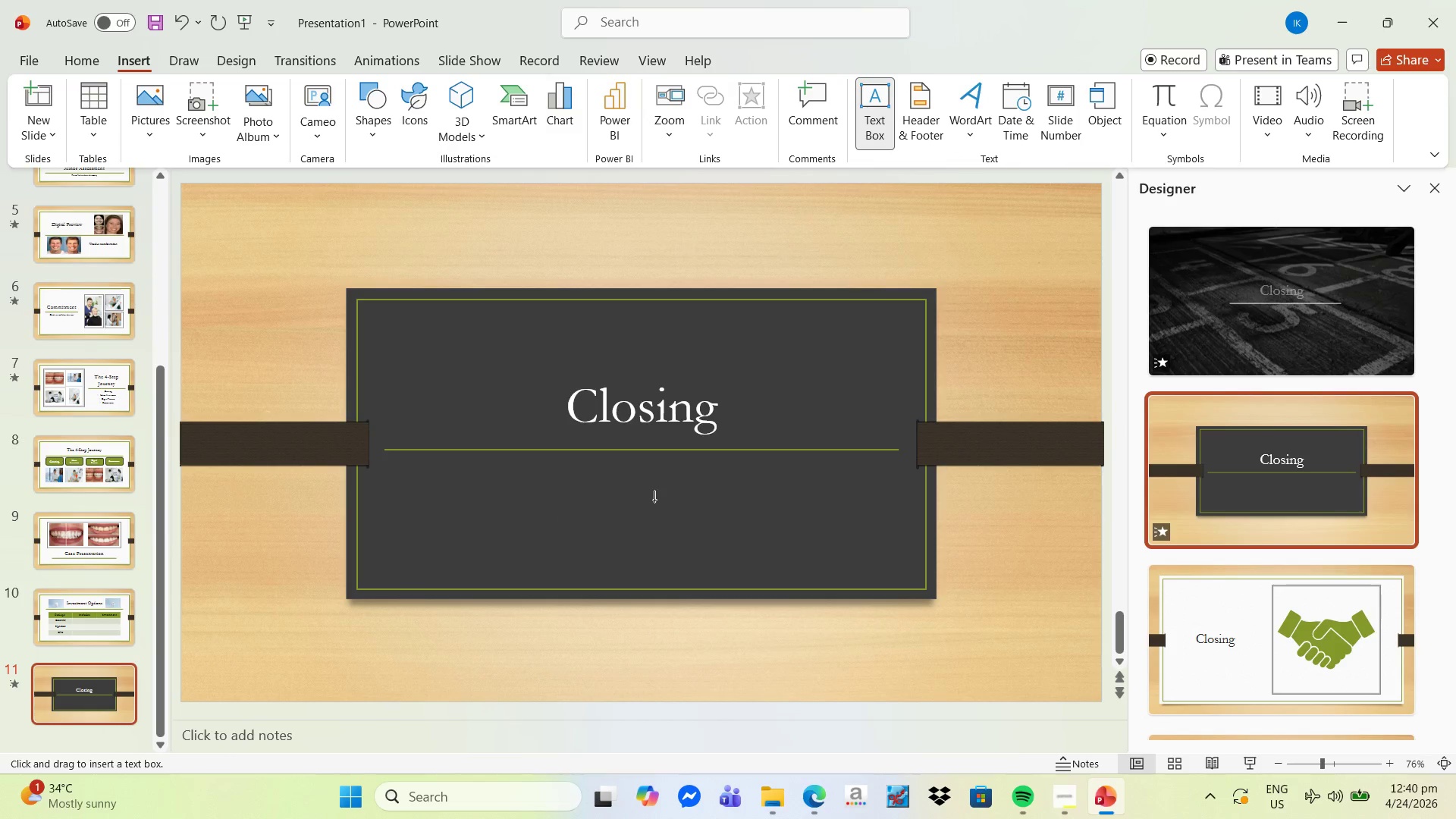 
left_click([653, 488])
 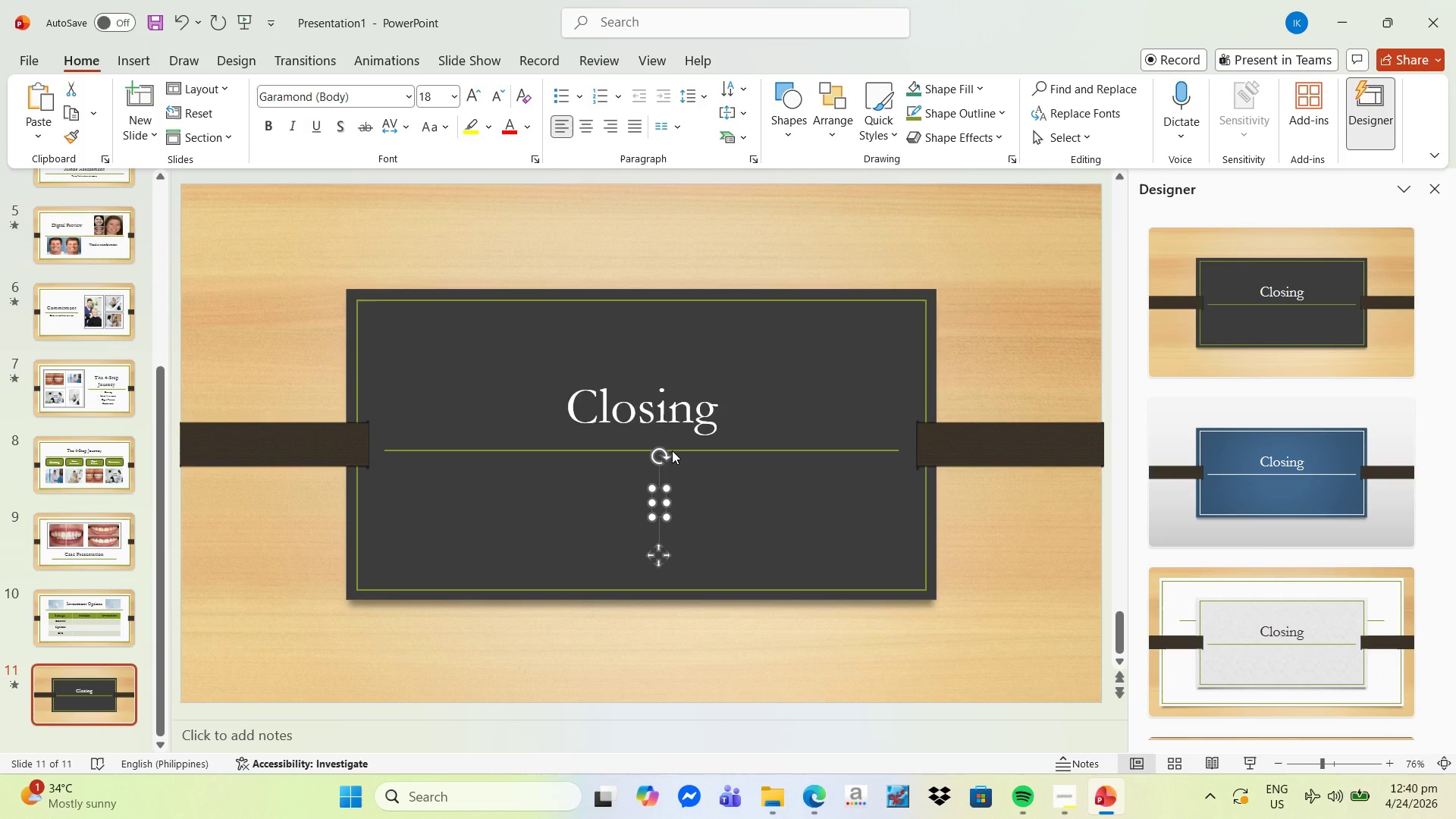 
key(Control+V)
 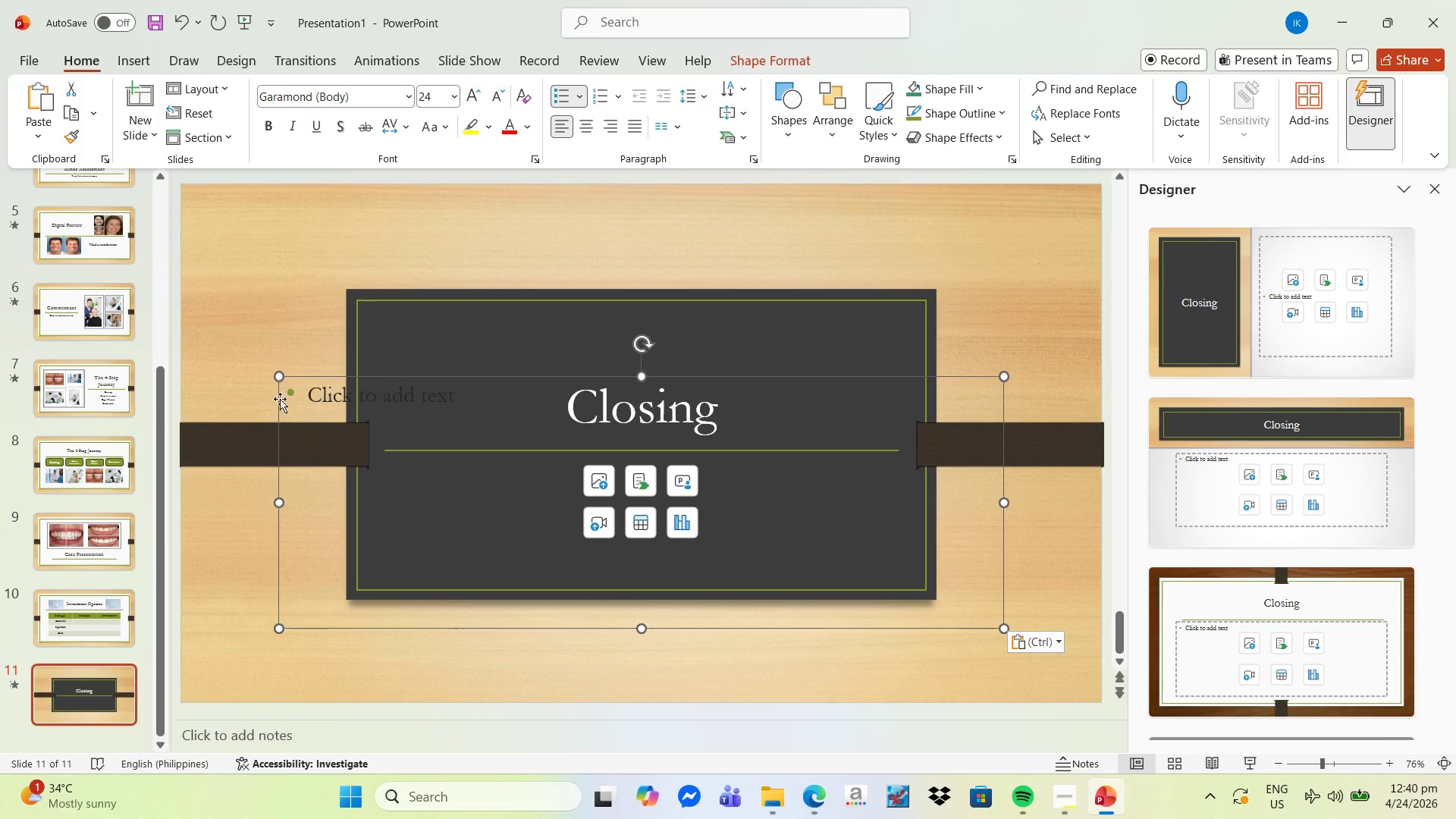 
right_click([281, 379])
 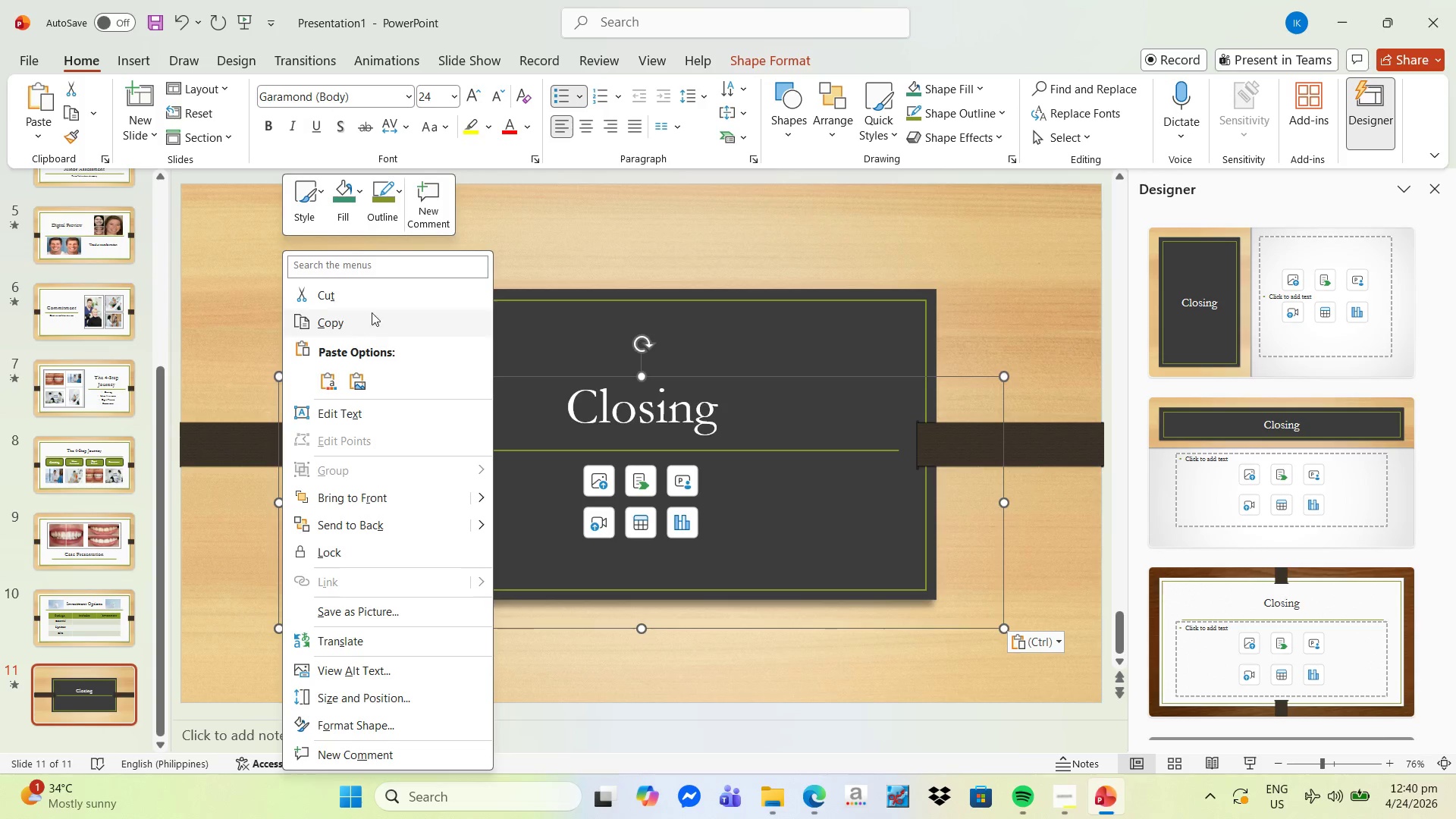 
left_click([381, 302])
 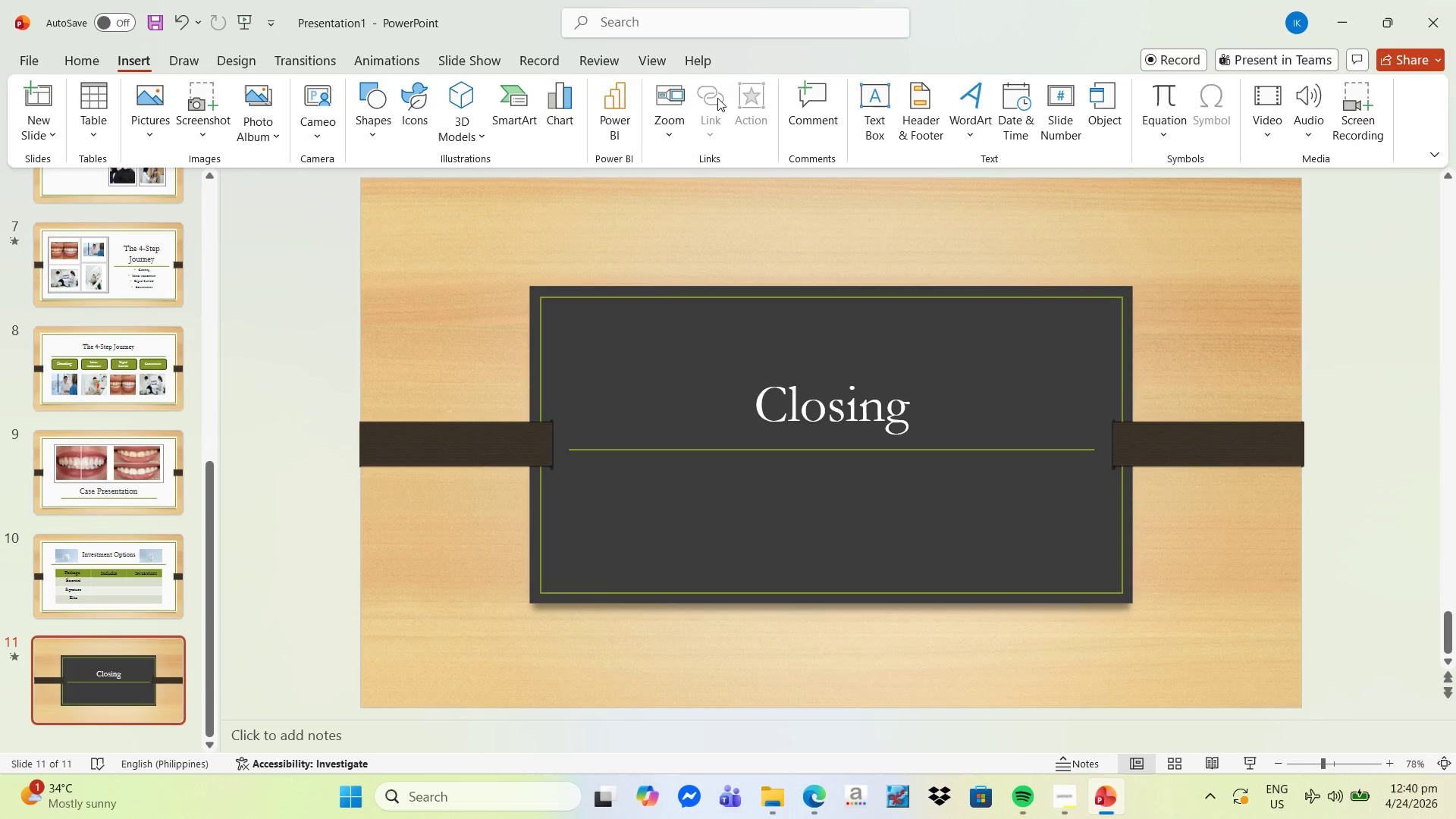 
left_click([864, 105])
 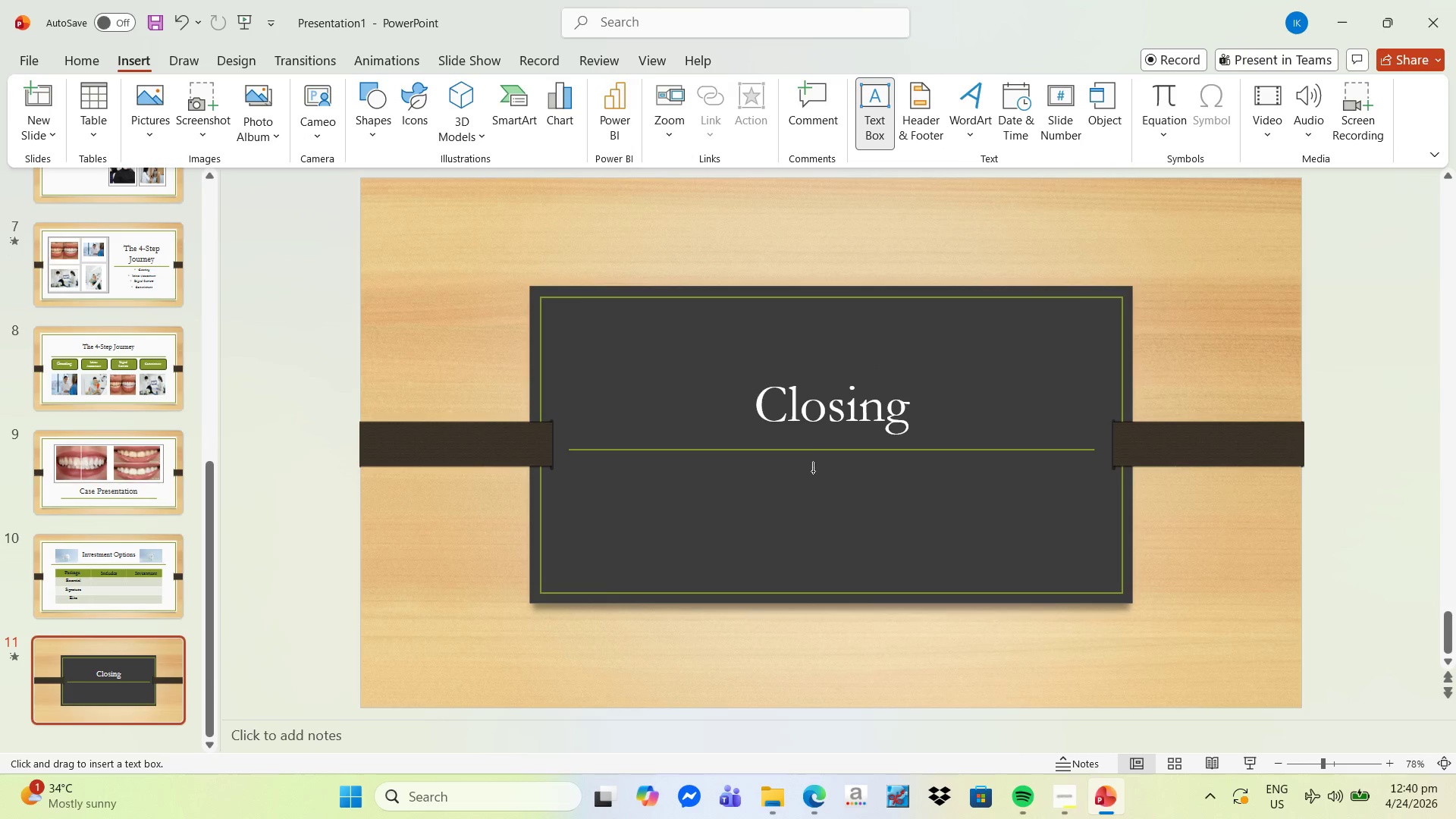 
left_click([830, 499])
 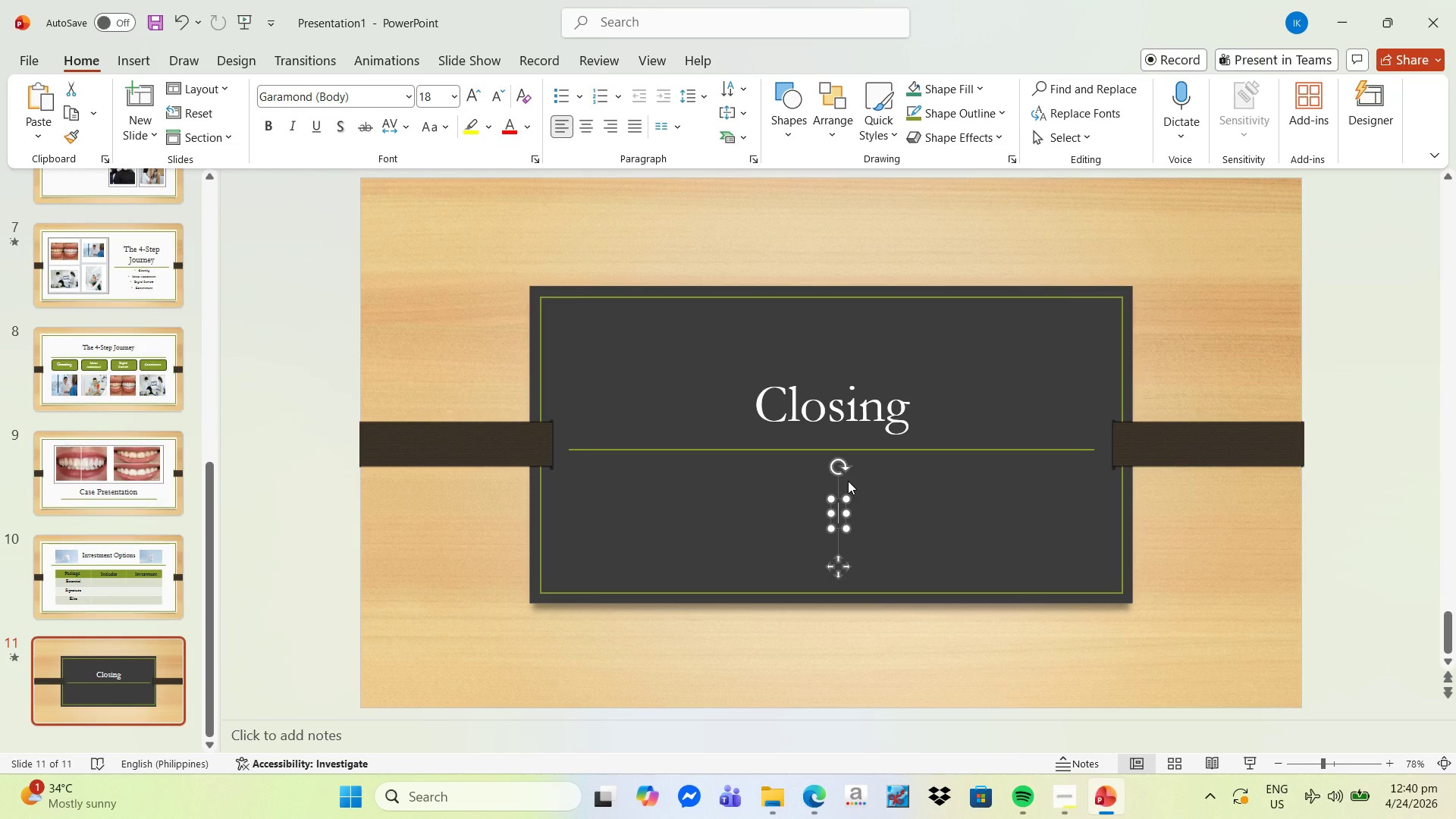 
type(De;)
key(Backspace)
type(liver )
 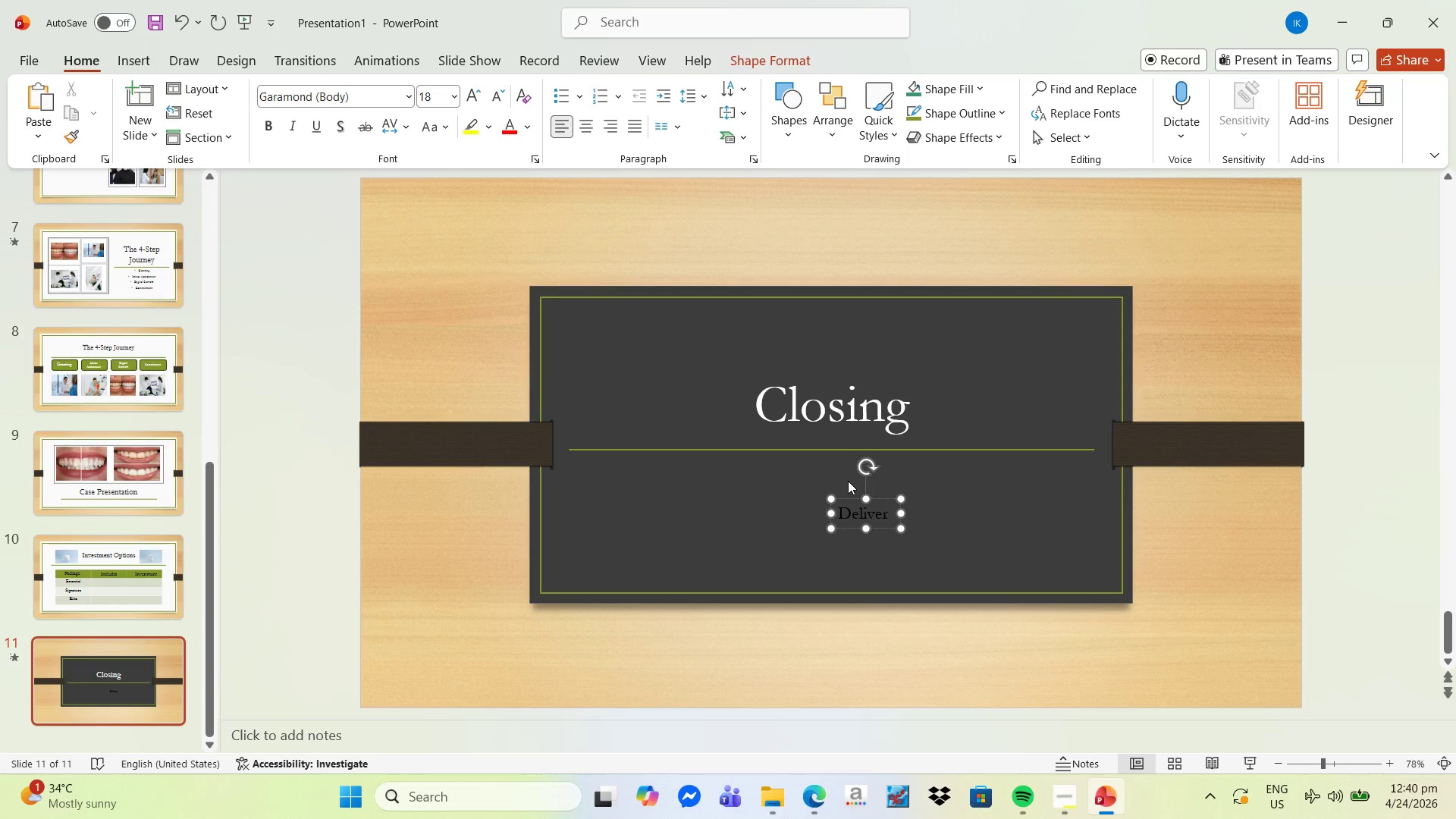 
type(exceptional luxury experience)
 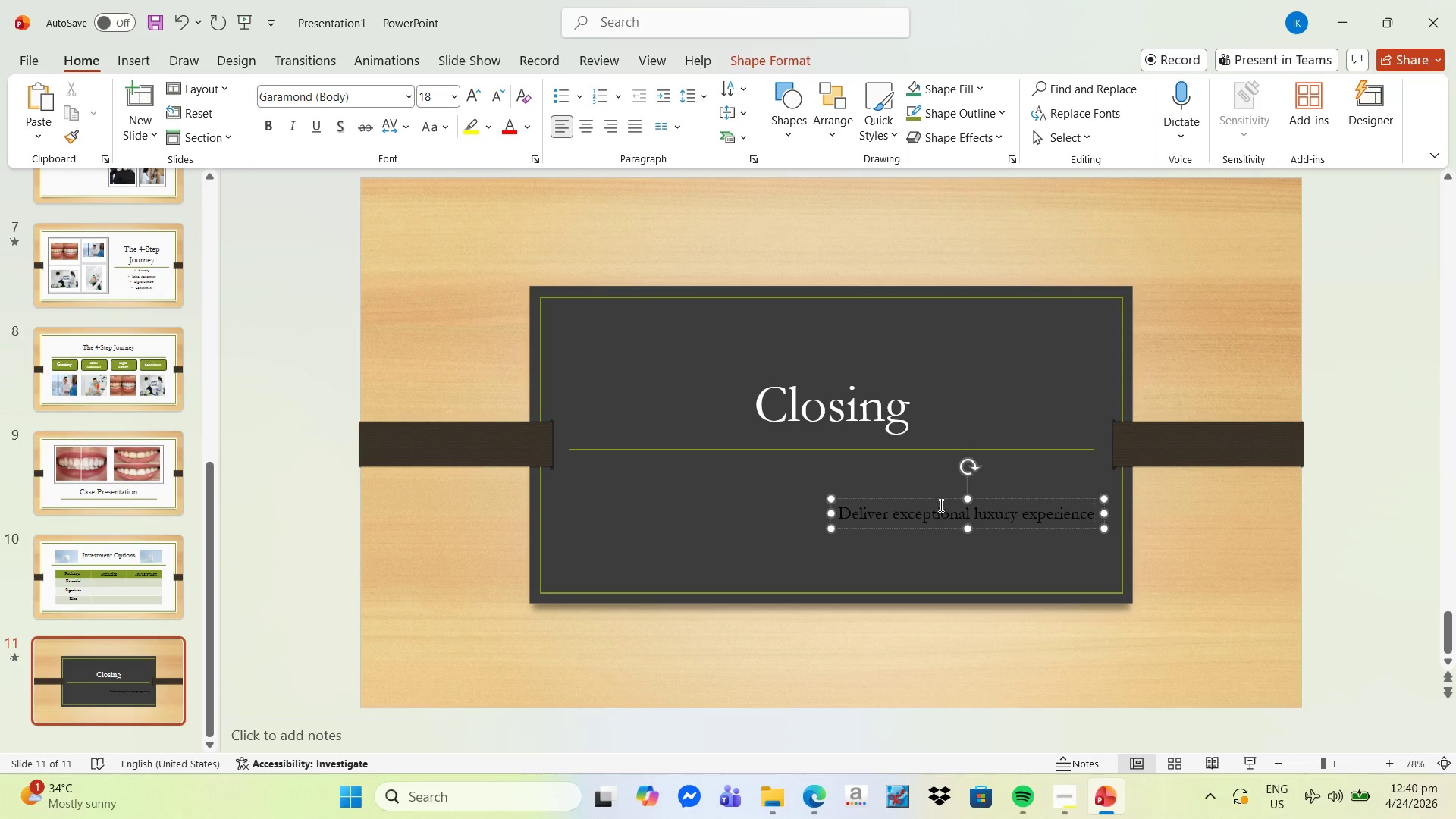 
left_click_drag(start_coordinate=[928, 501], to_coordinate=[805, 475])
 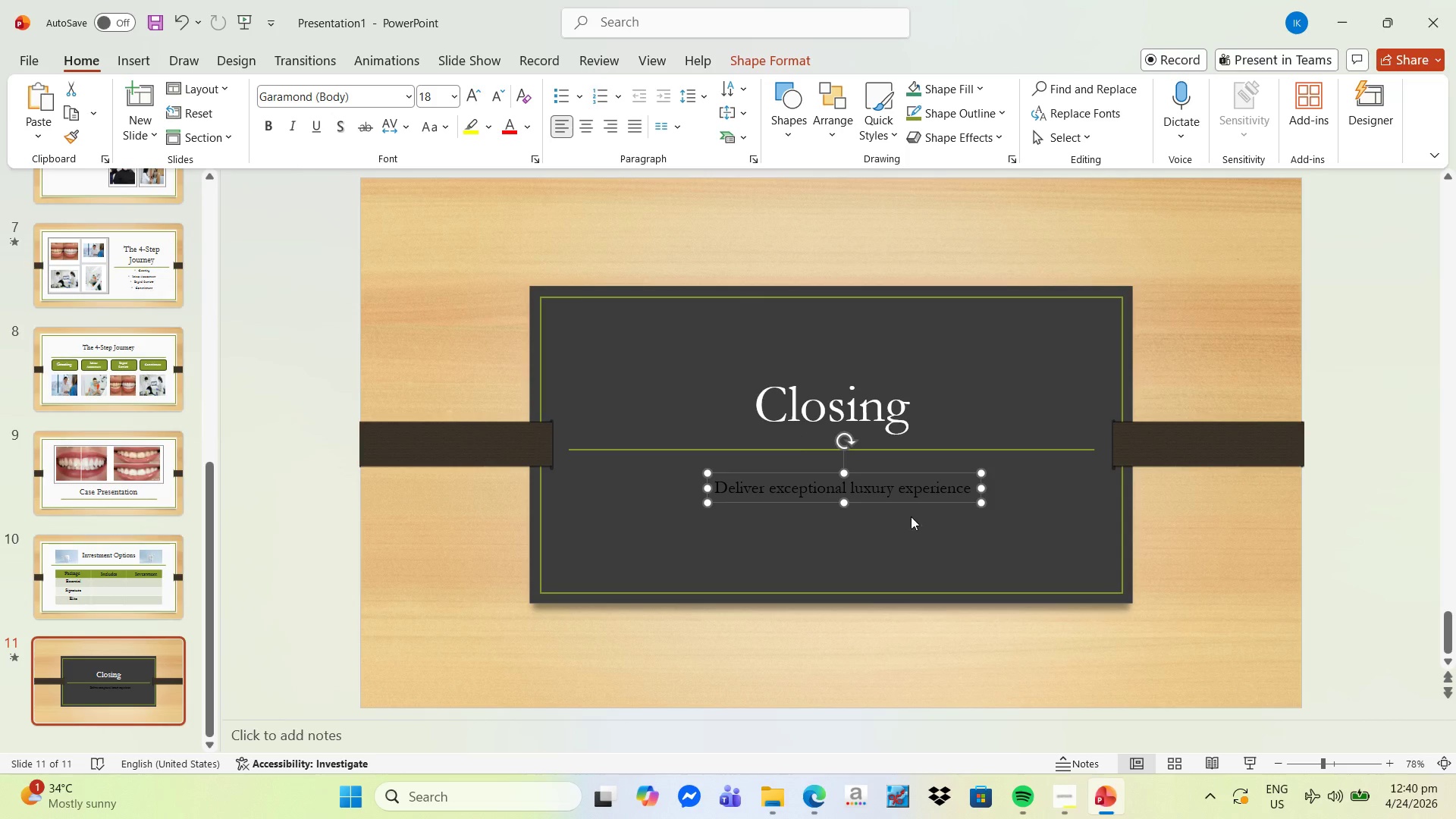 
left_click([841, 485])
 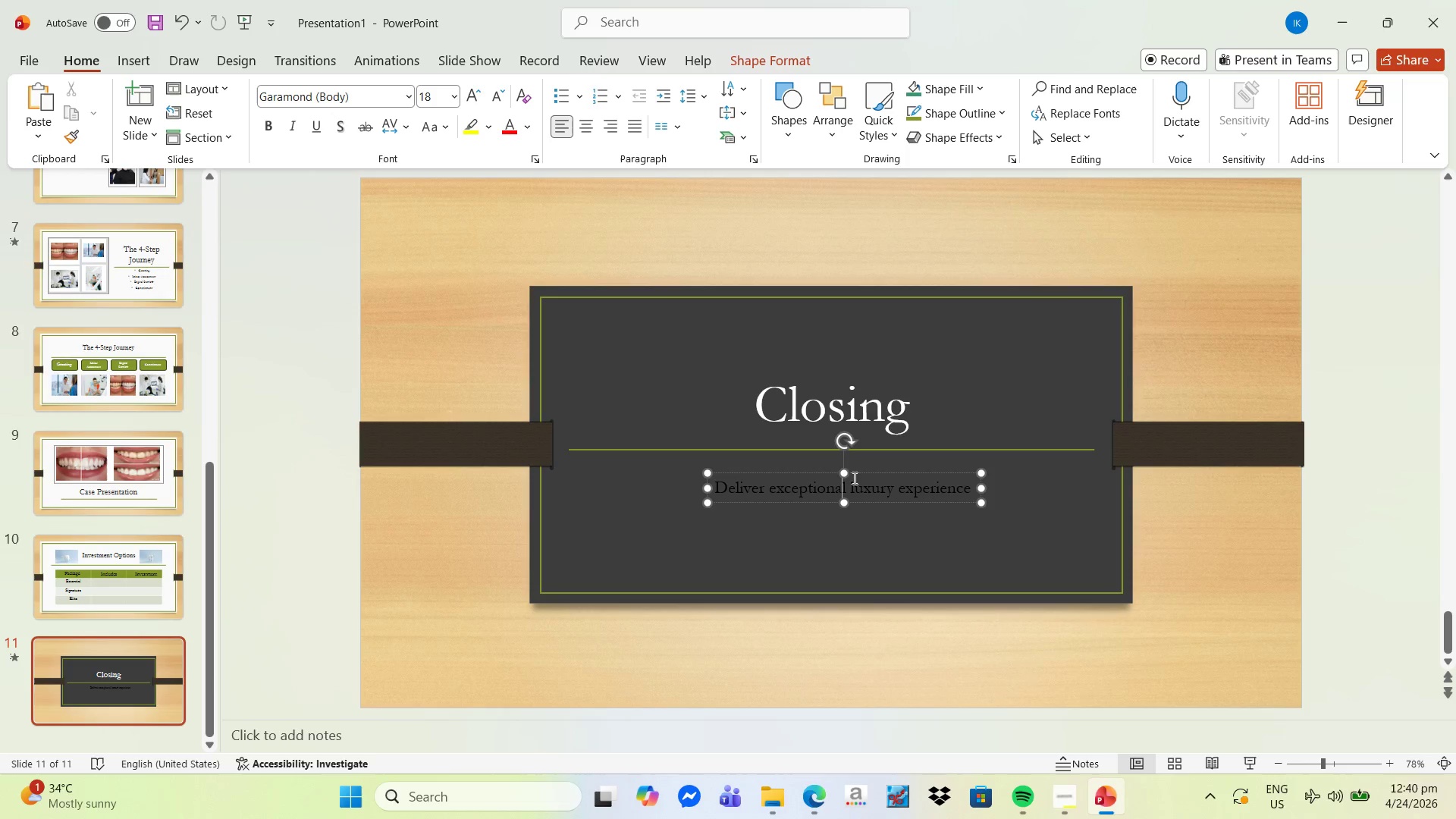 
key(Control+ControlLeft)
 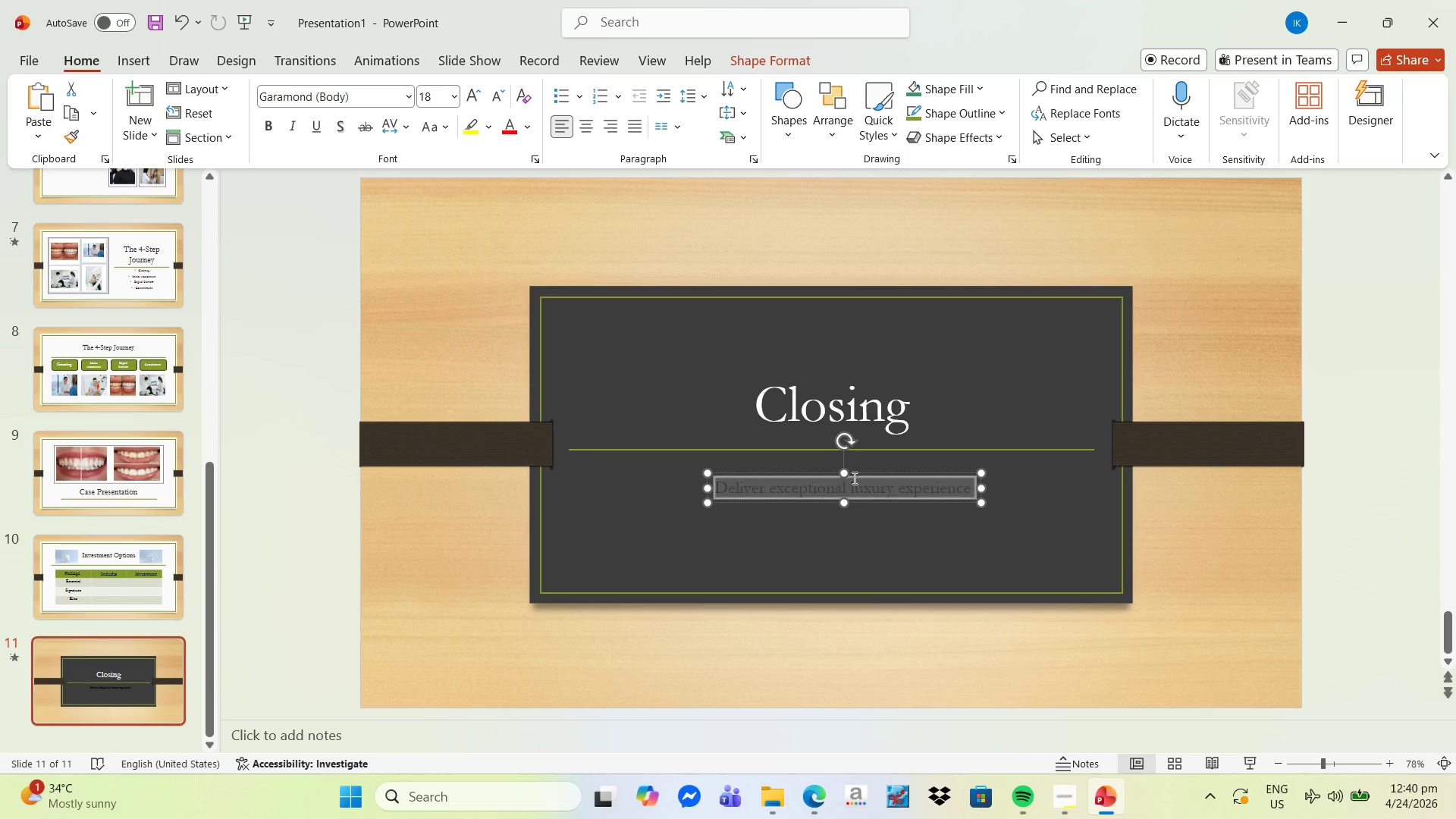 
key(Control+A)
 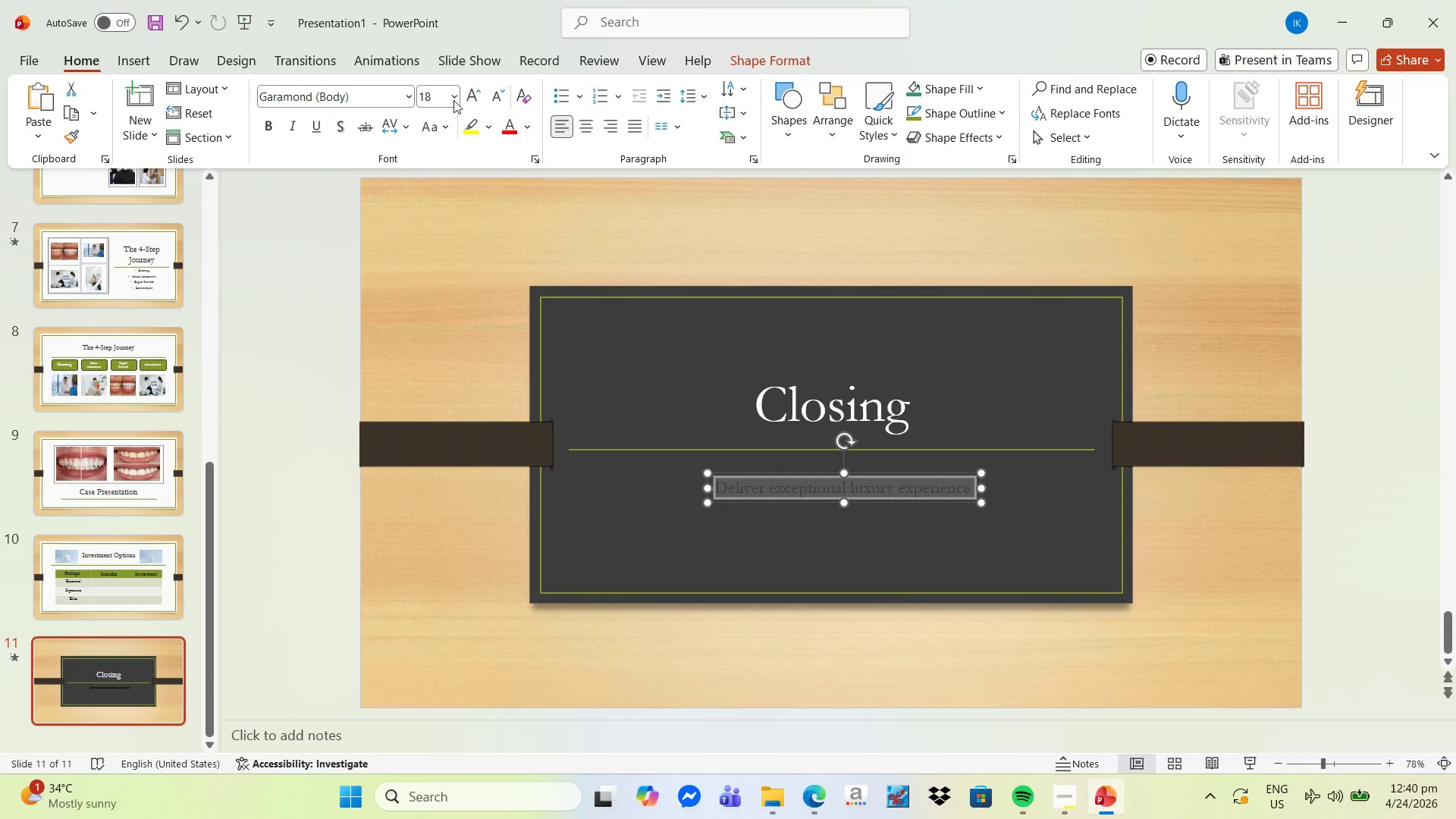 
double_click([471, 96])
 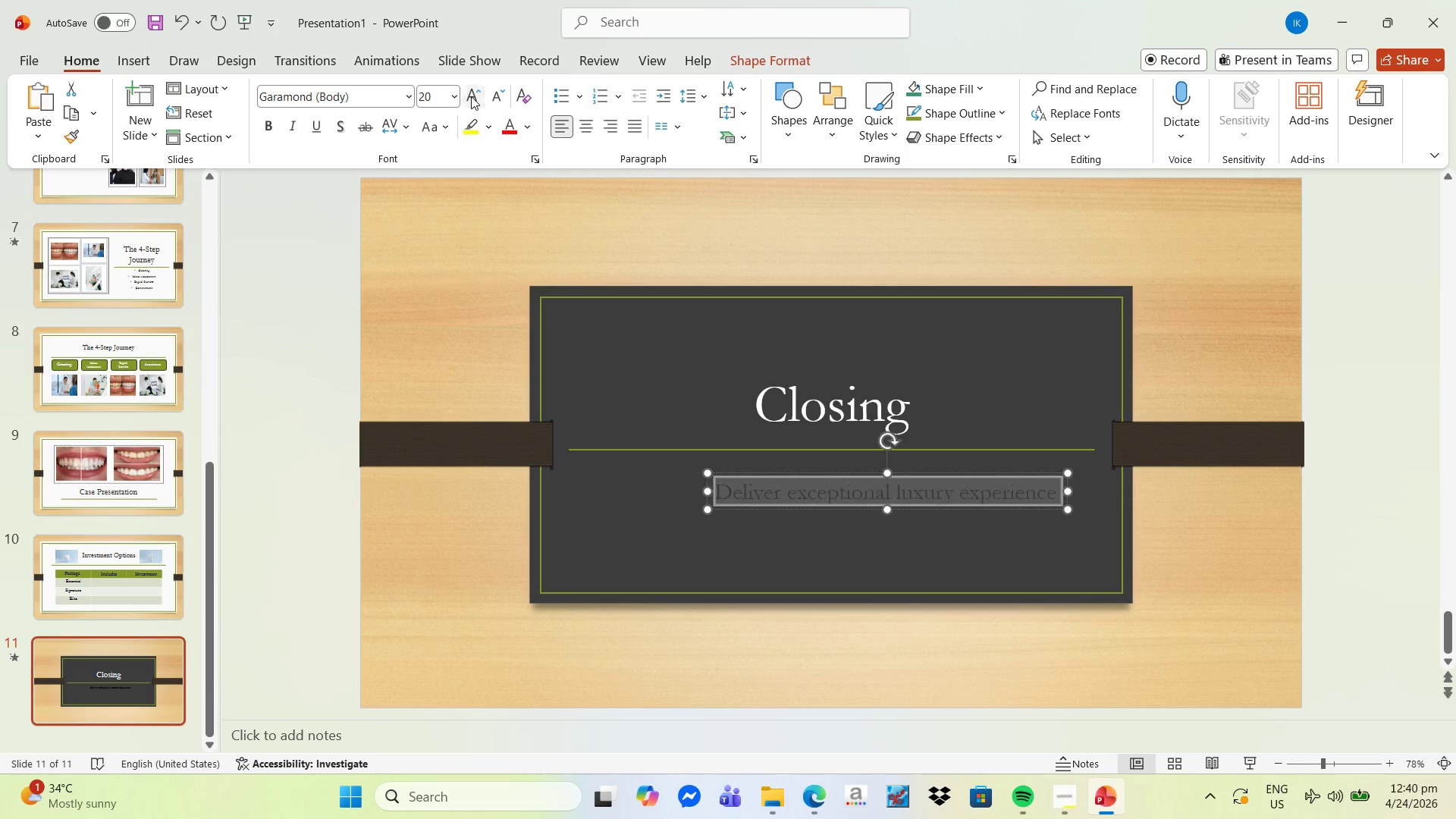 
triple_click([471, 96])
 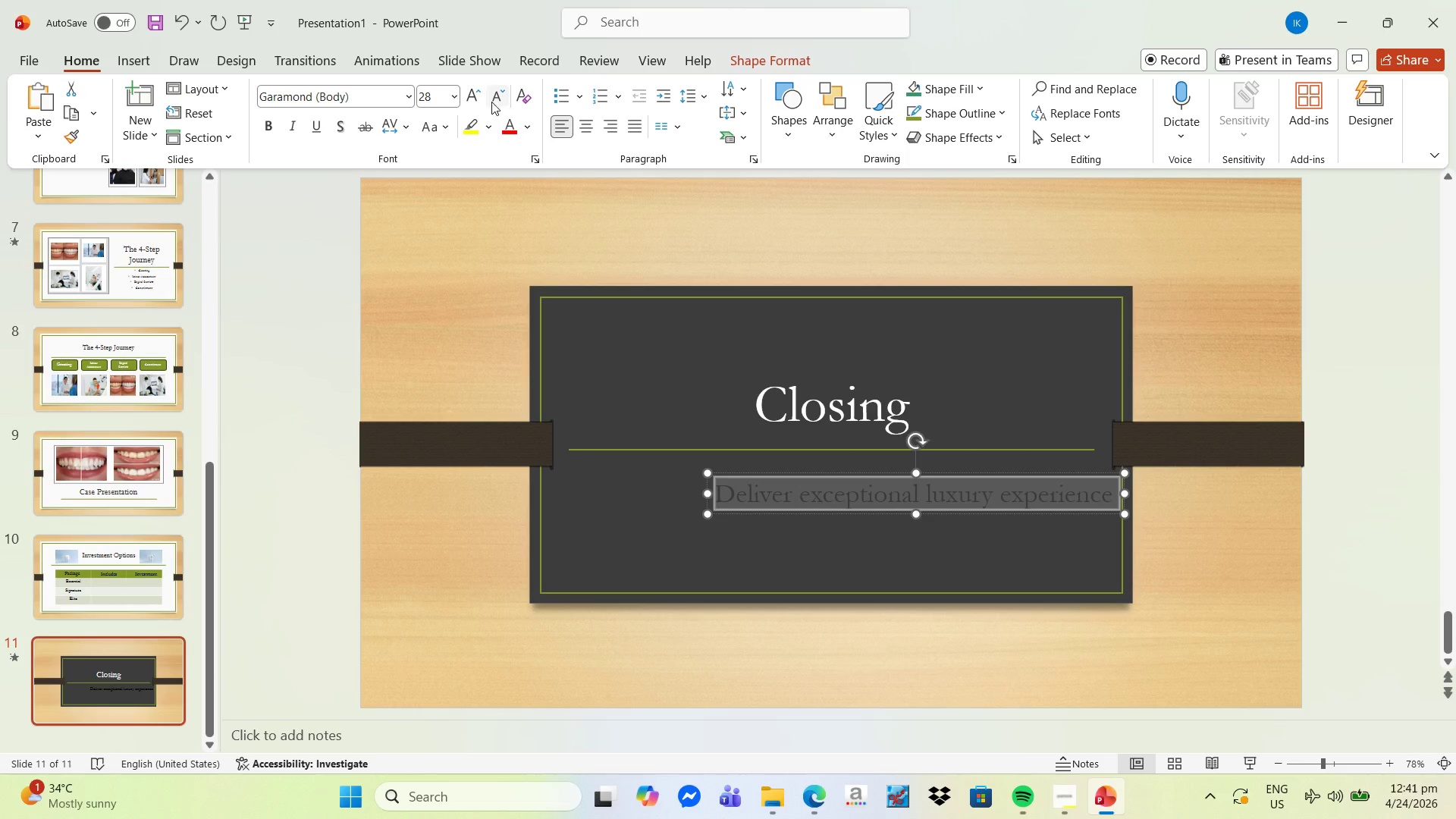 
left_click([494, 96])
 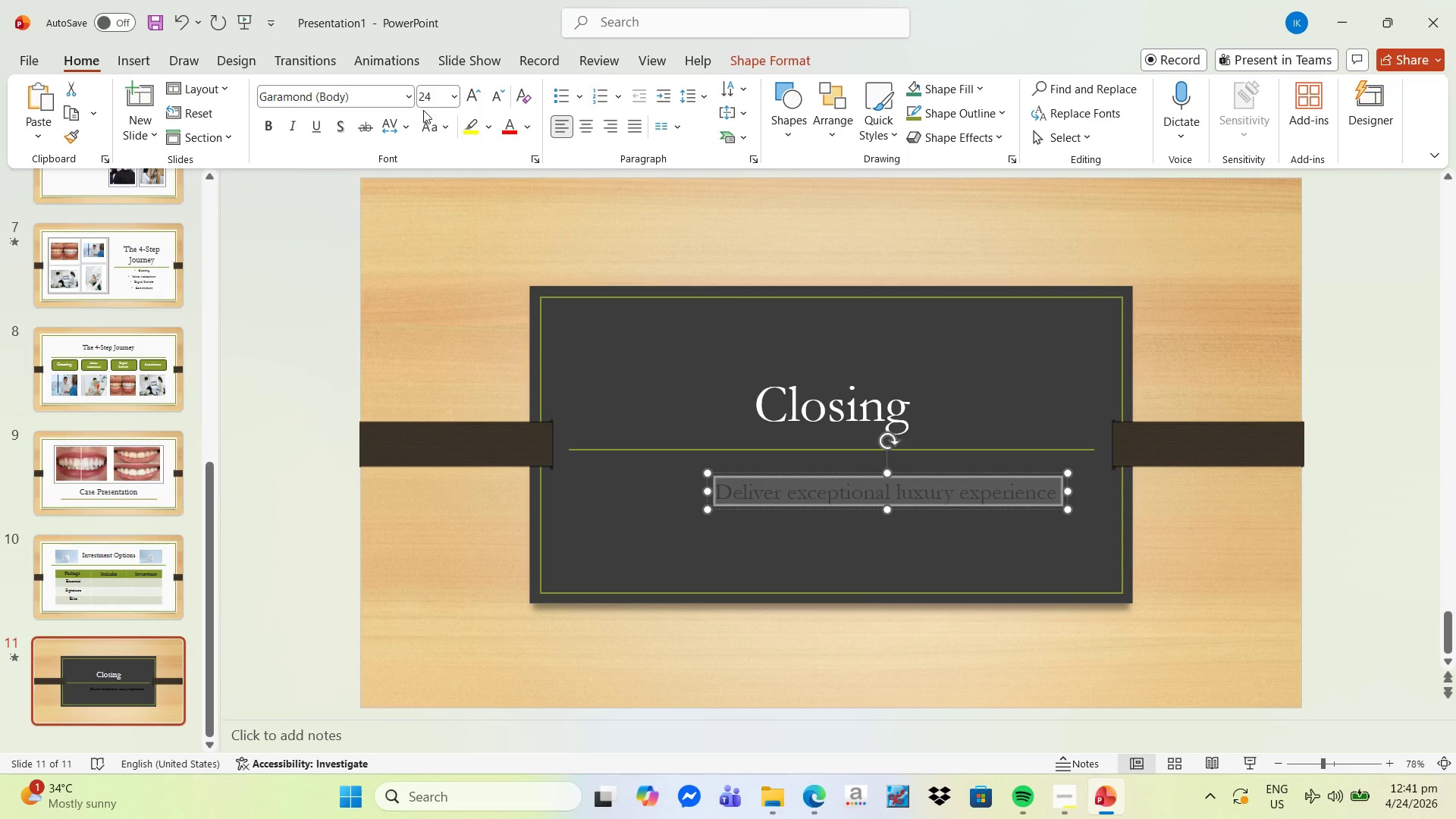 
left_click([531, 134])
 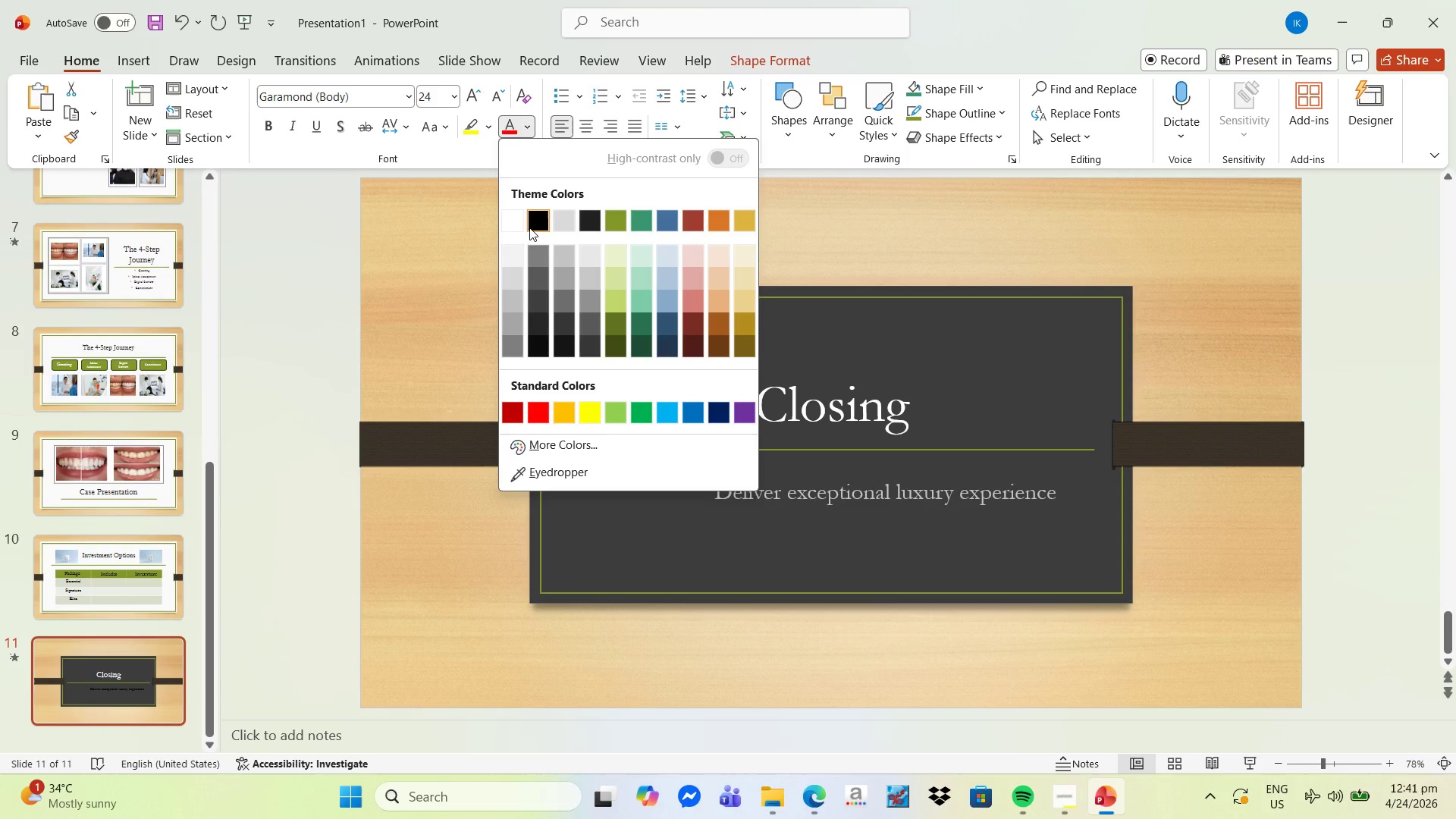 
left_click([514, 222])
 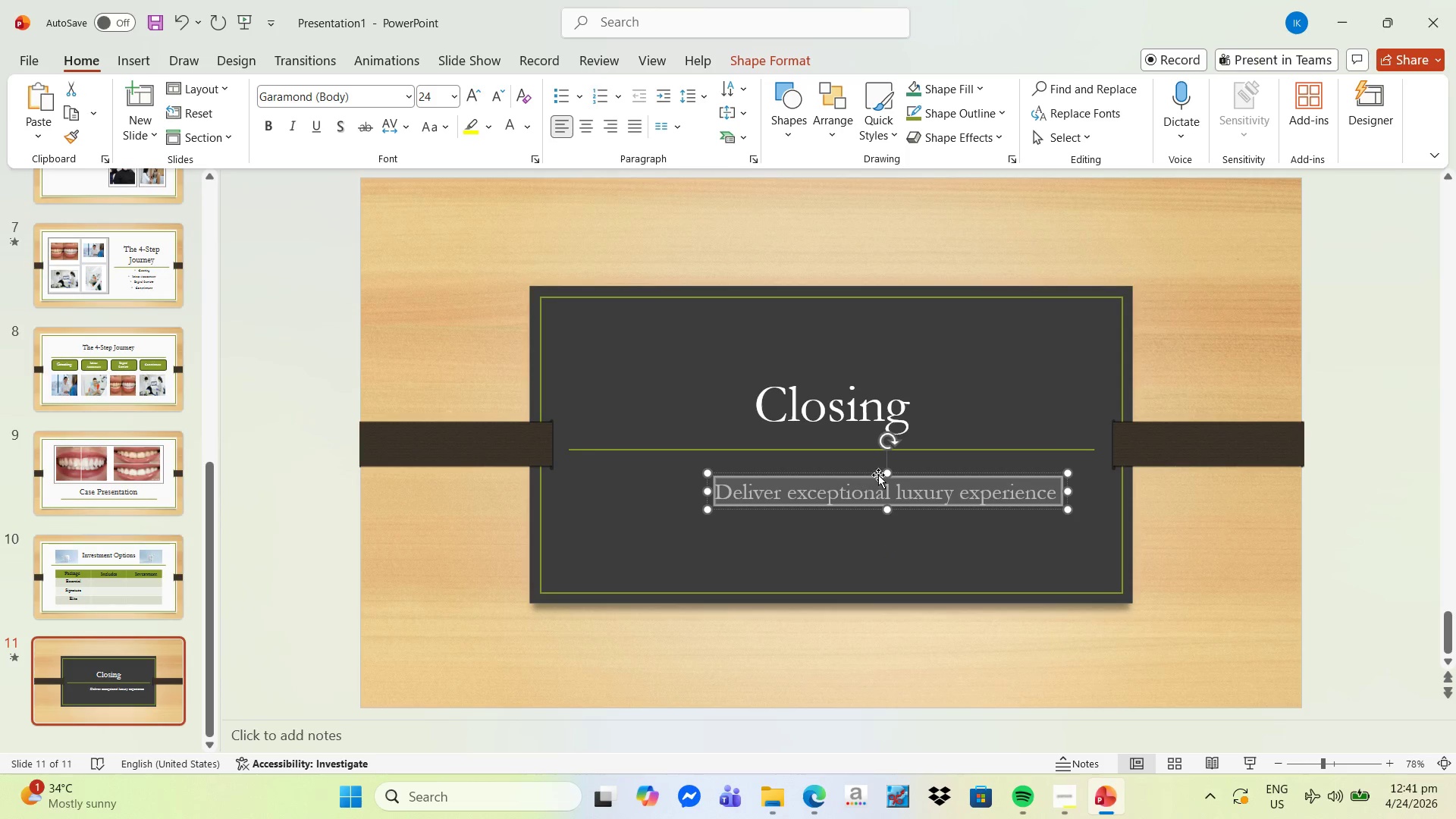 
left_click_drag(start_coordinate=[878, 475], to_coordinate=[830, 466])
 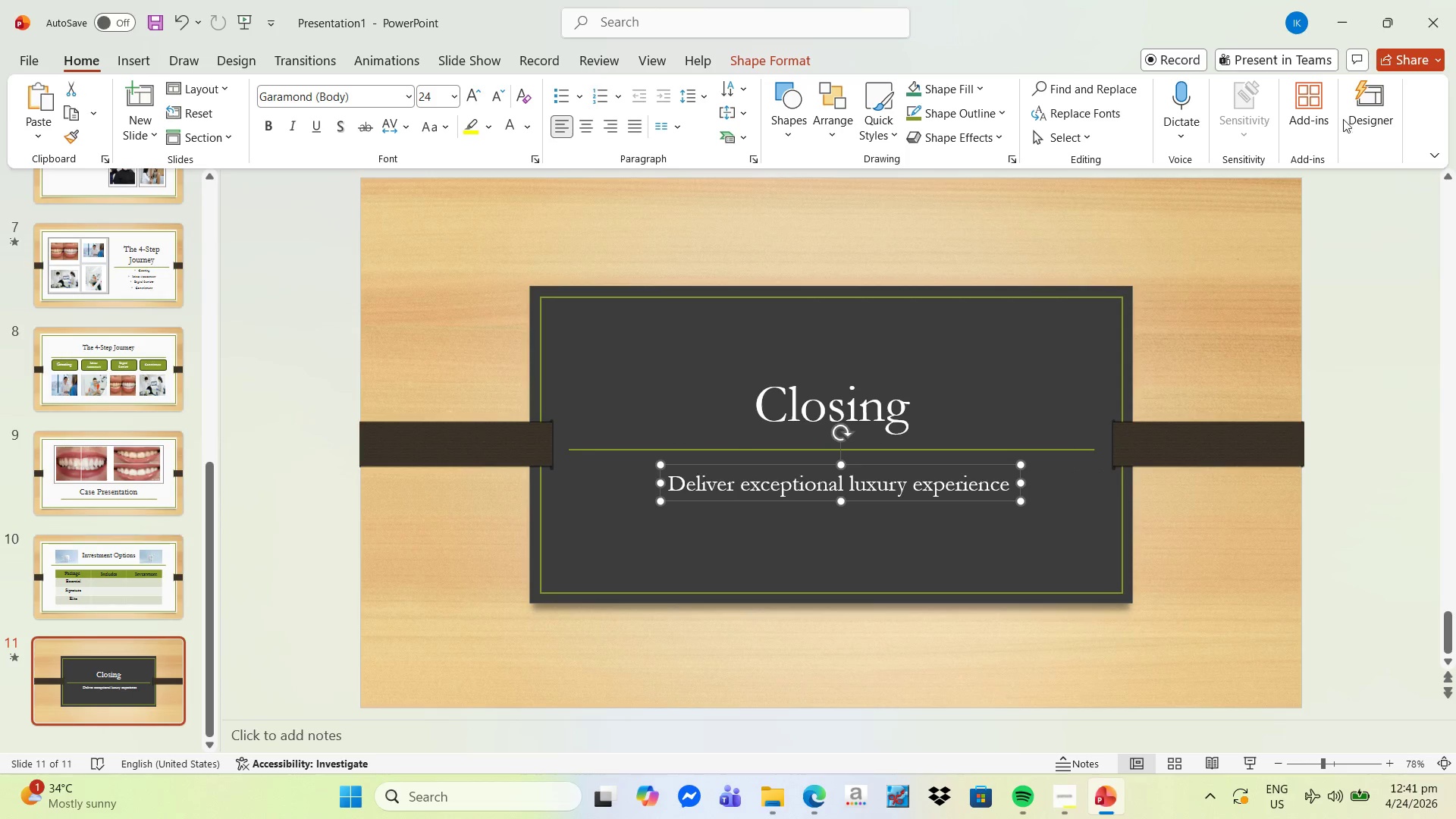 
left_click([1376, 124])
 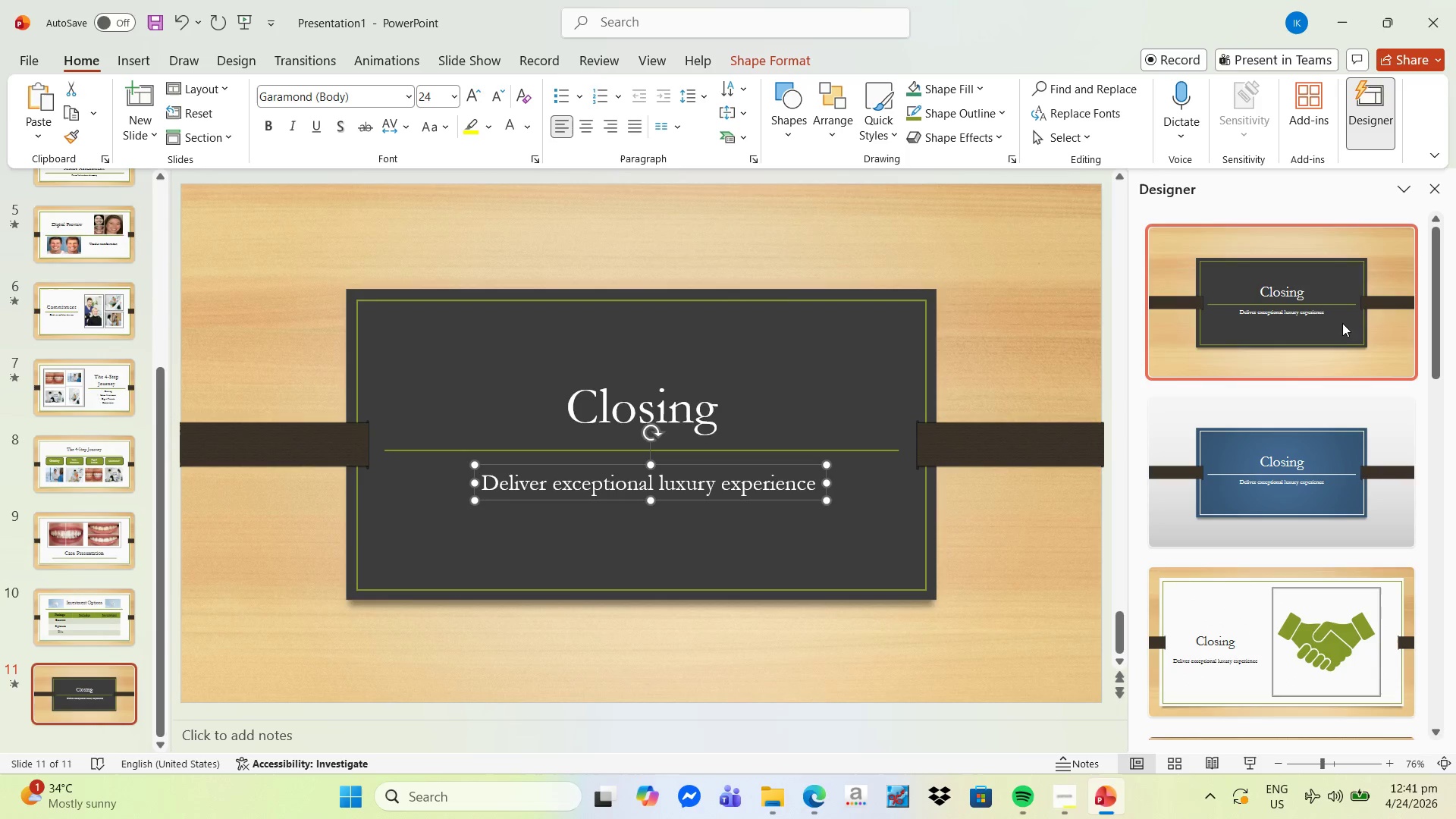 
scroll: coordinate [1206, 497], scroll_direction: down, amount: 32.0
 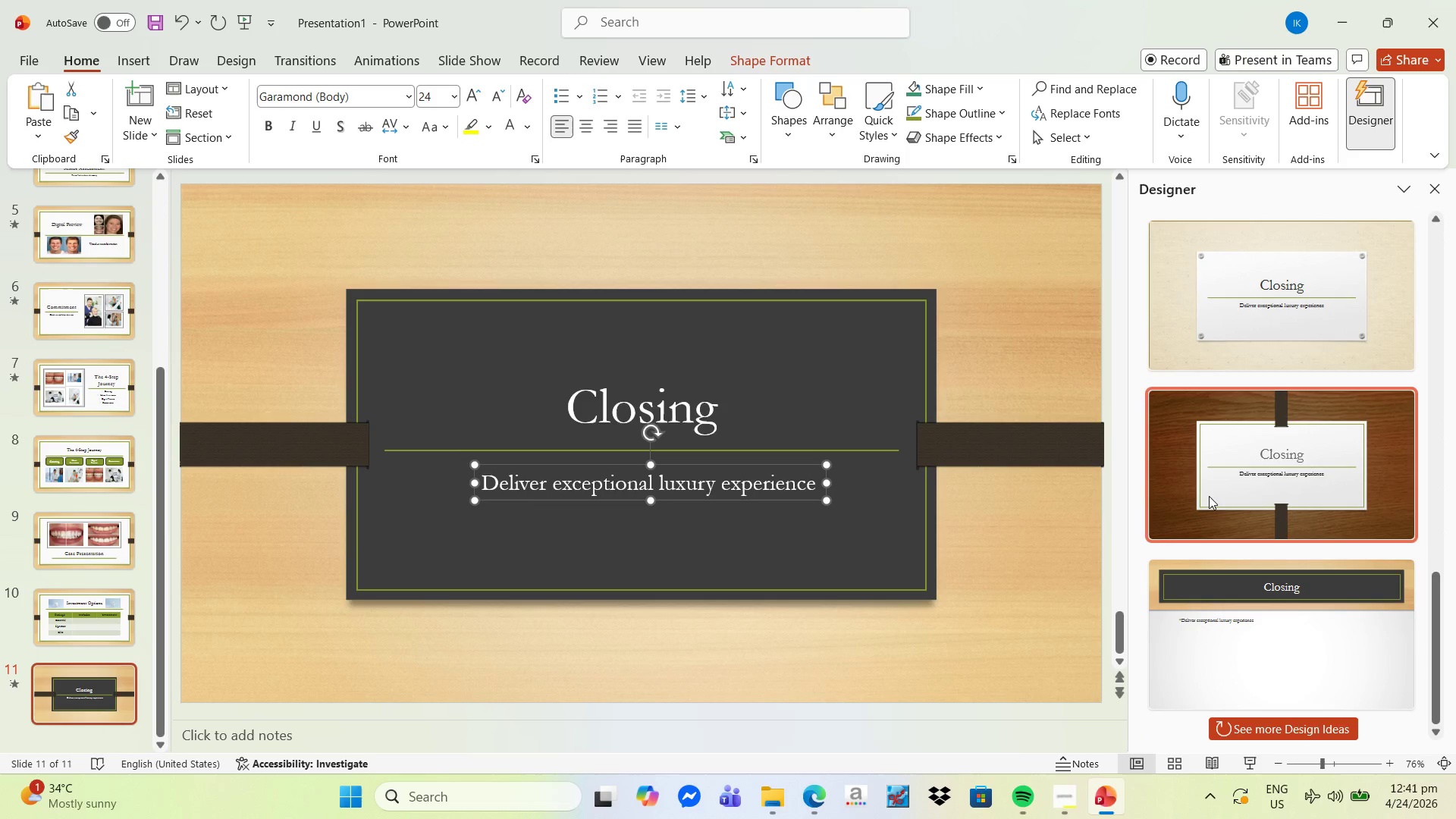 
scroll: coordinate [1200, 494], scroll_direction: up, amount: 31.0
 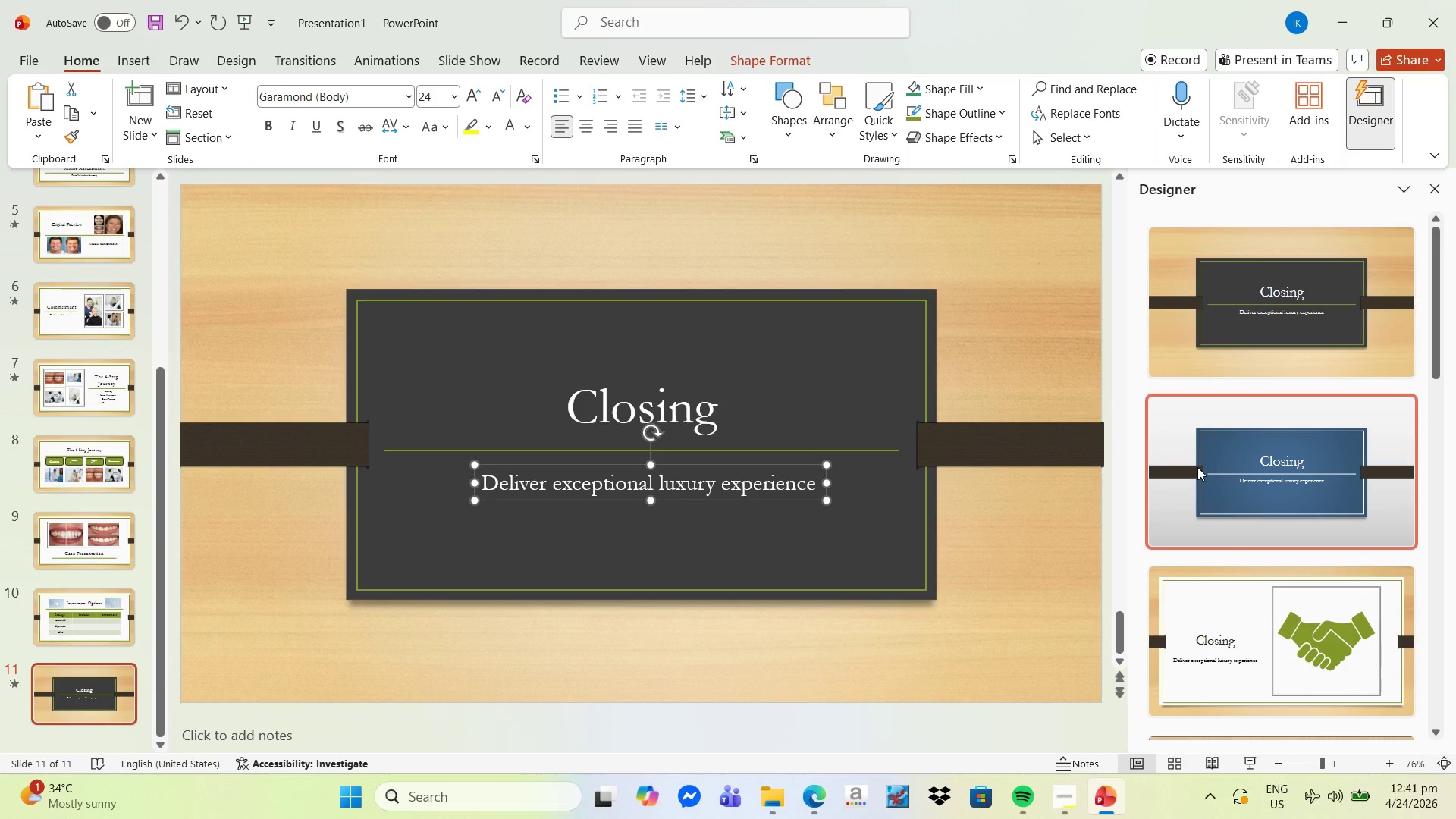 
wait(12.69)
 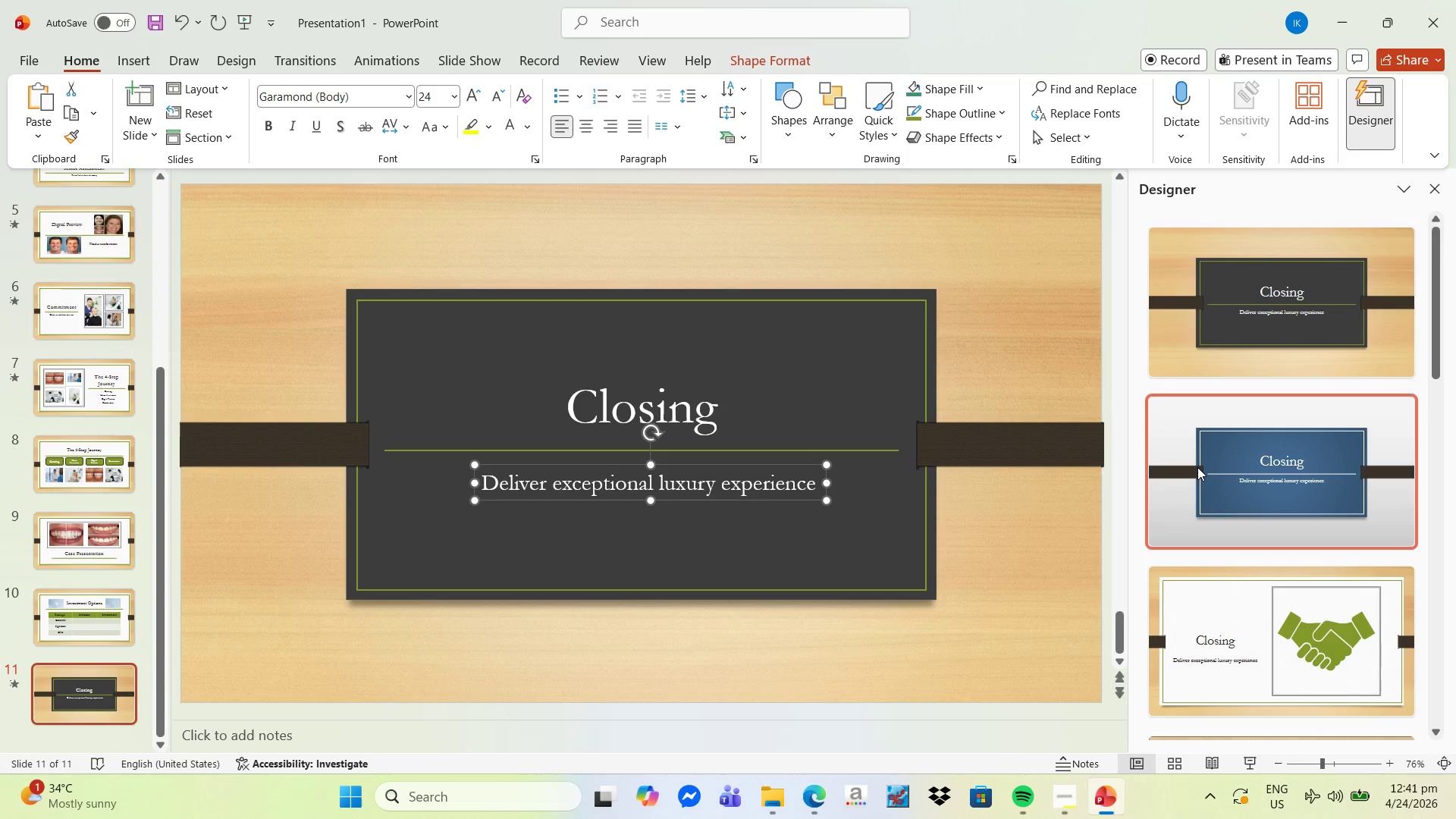 
left_click([426, 325])
 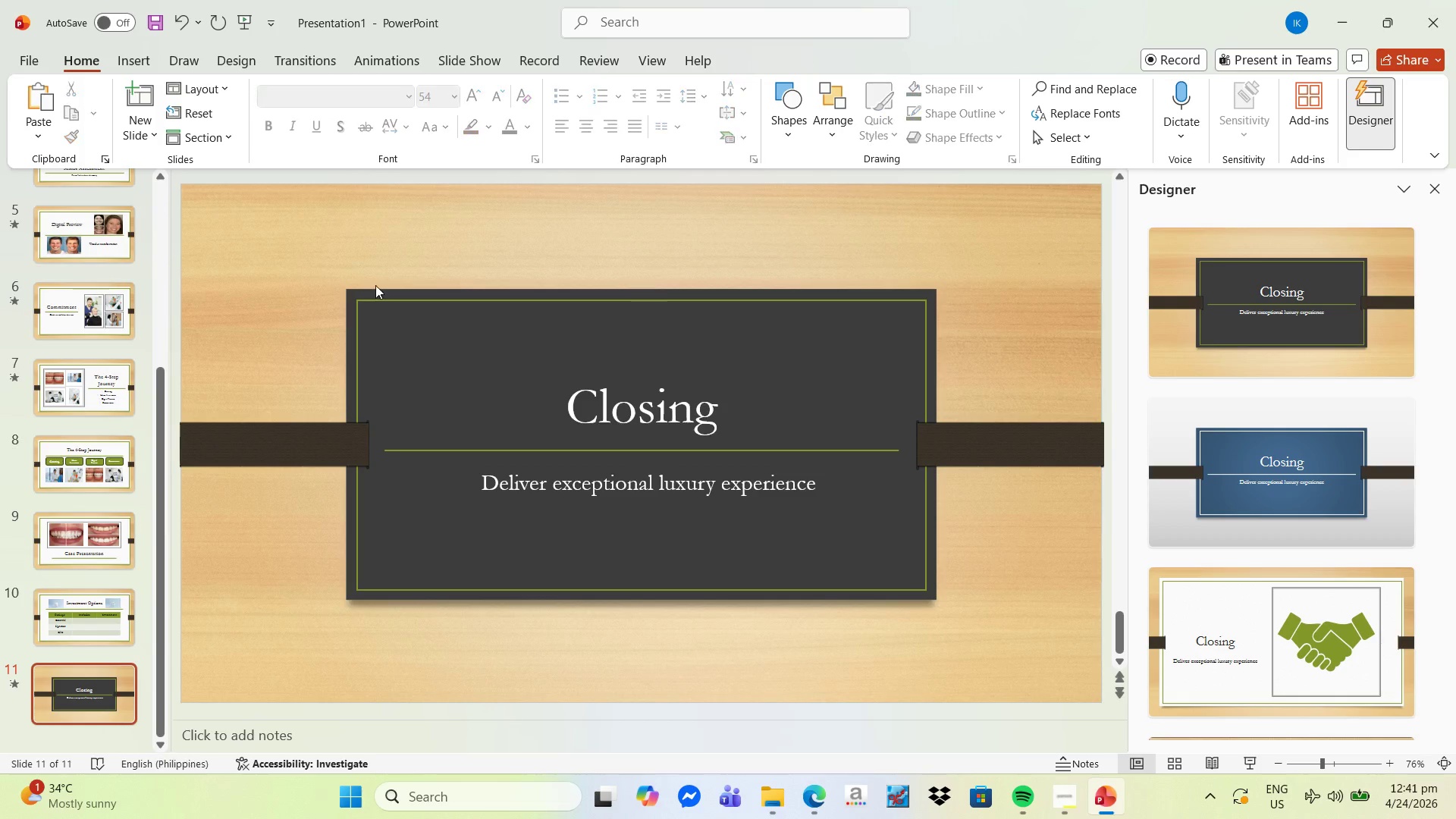 
double_click([366, 294])
 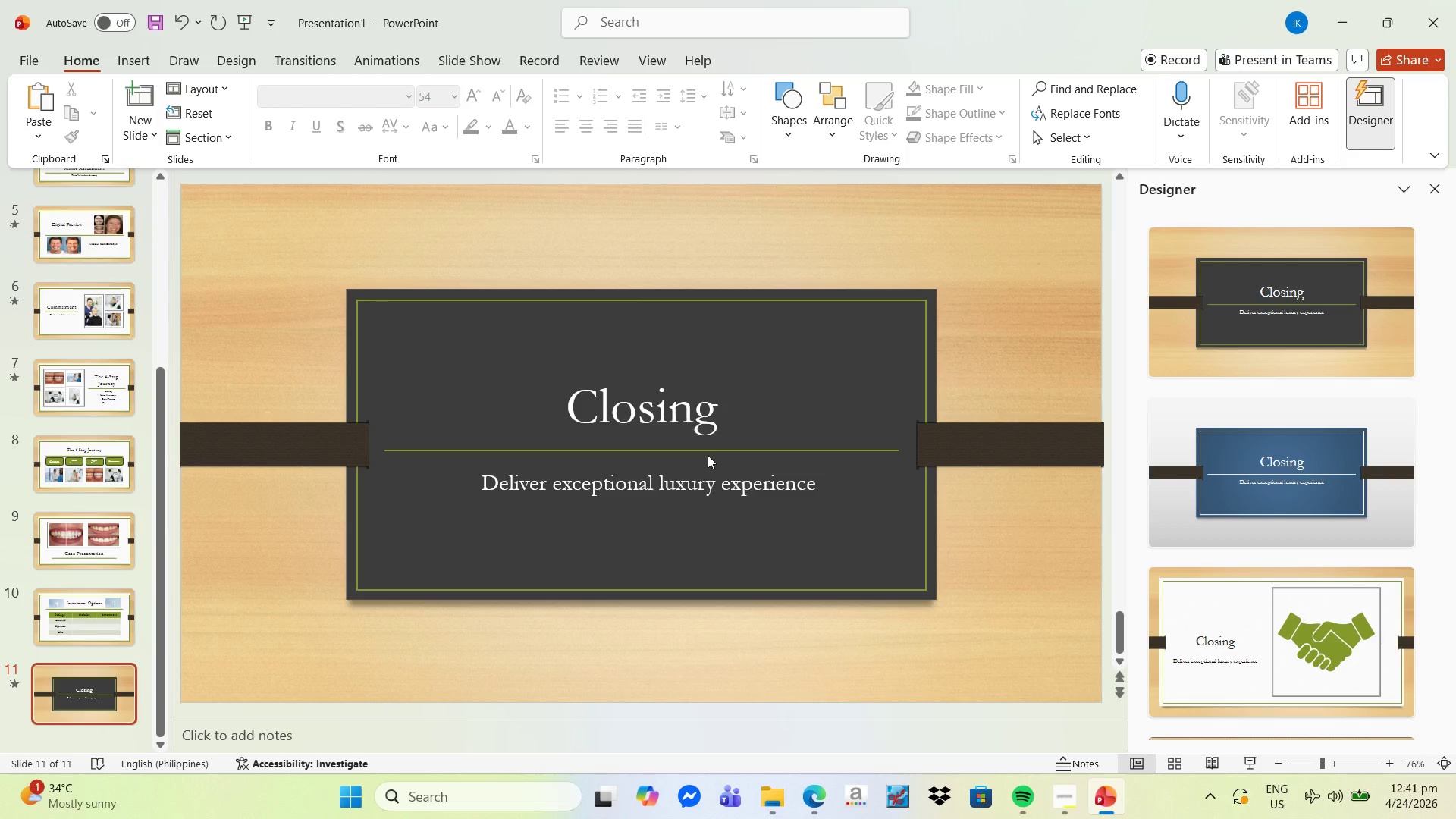 
scroll: coordinate [1319, 636], scroll_direction: down, amount: 34.0
 